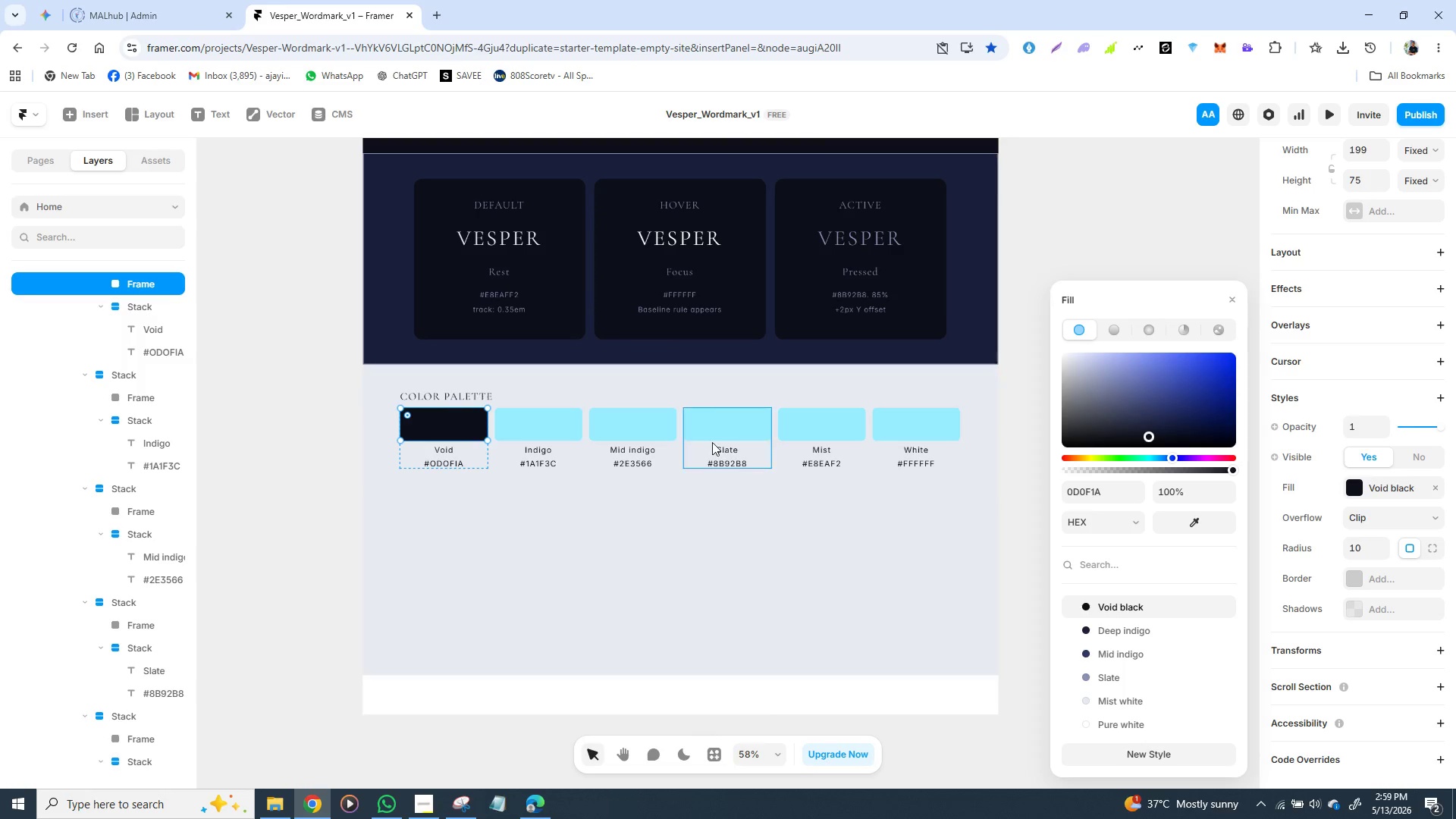 
left_click([557, 429])
 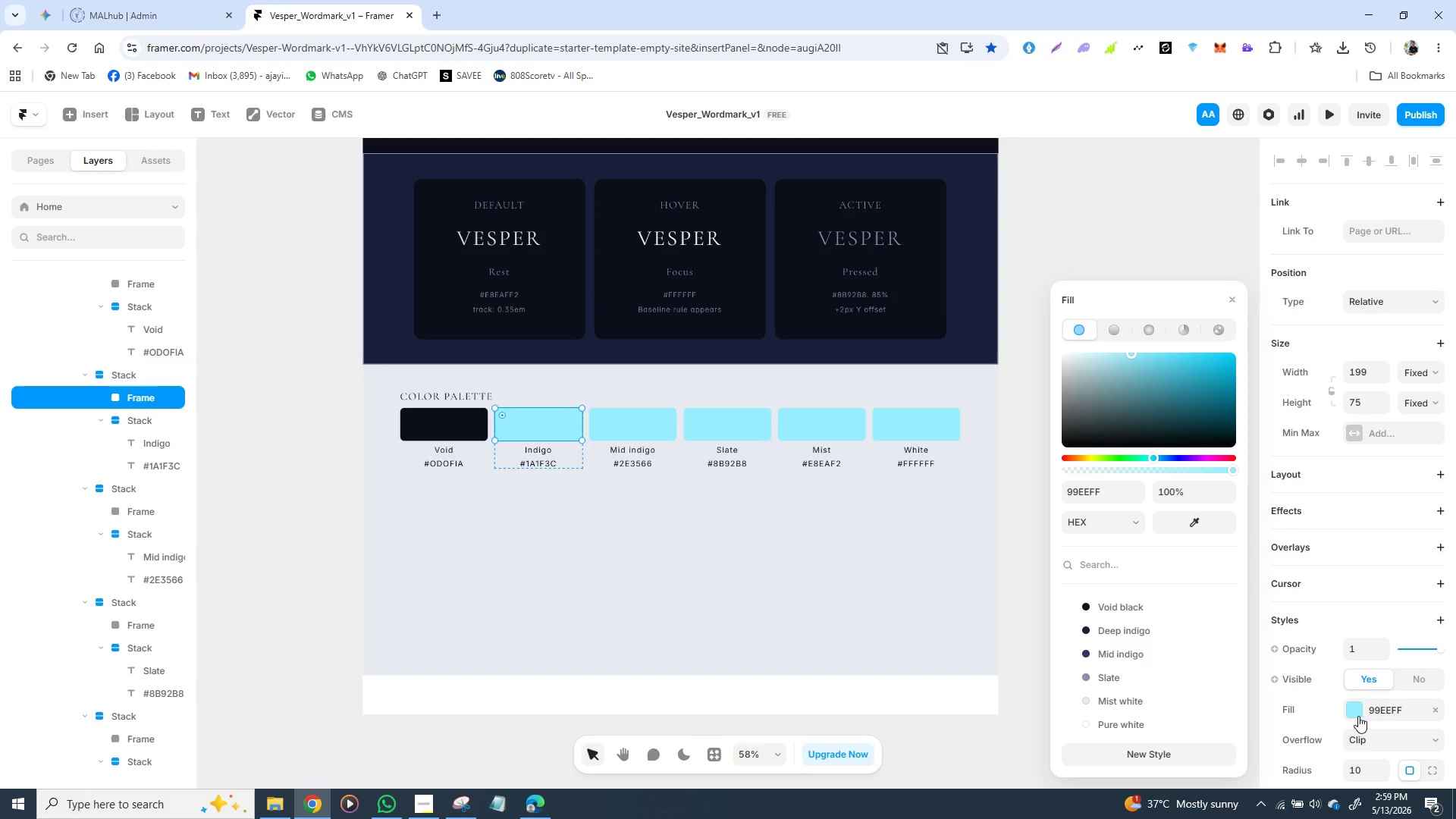 
left_click([1359, 708])
 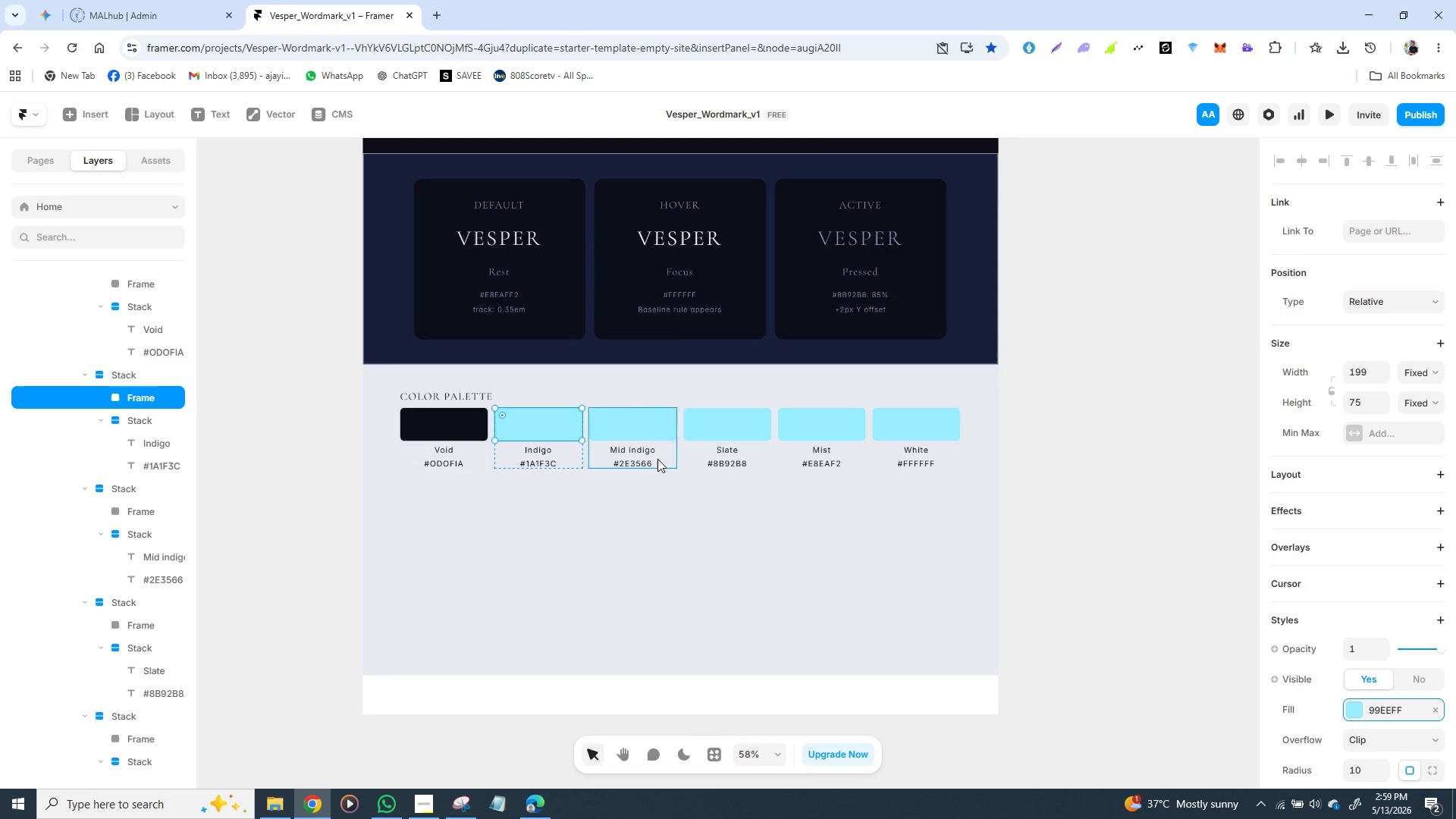 
left_click([560, 422])
 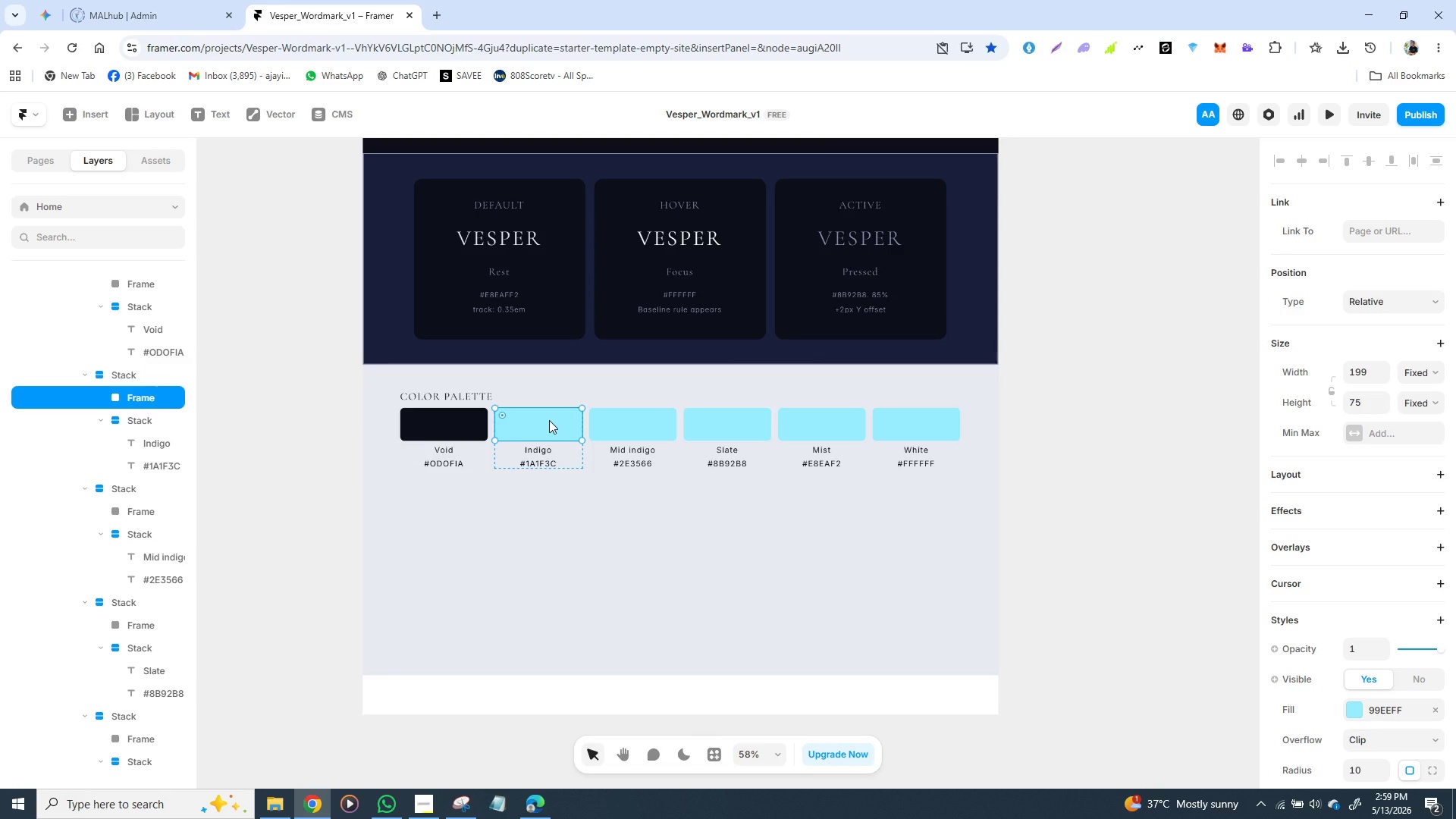 
left_click([549, 420])
 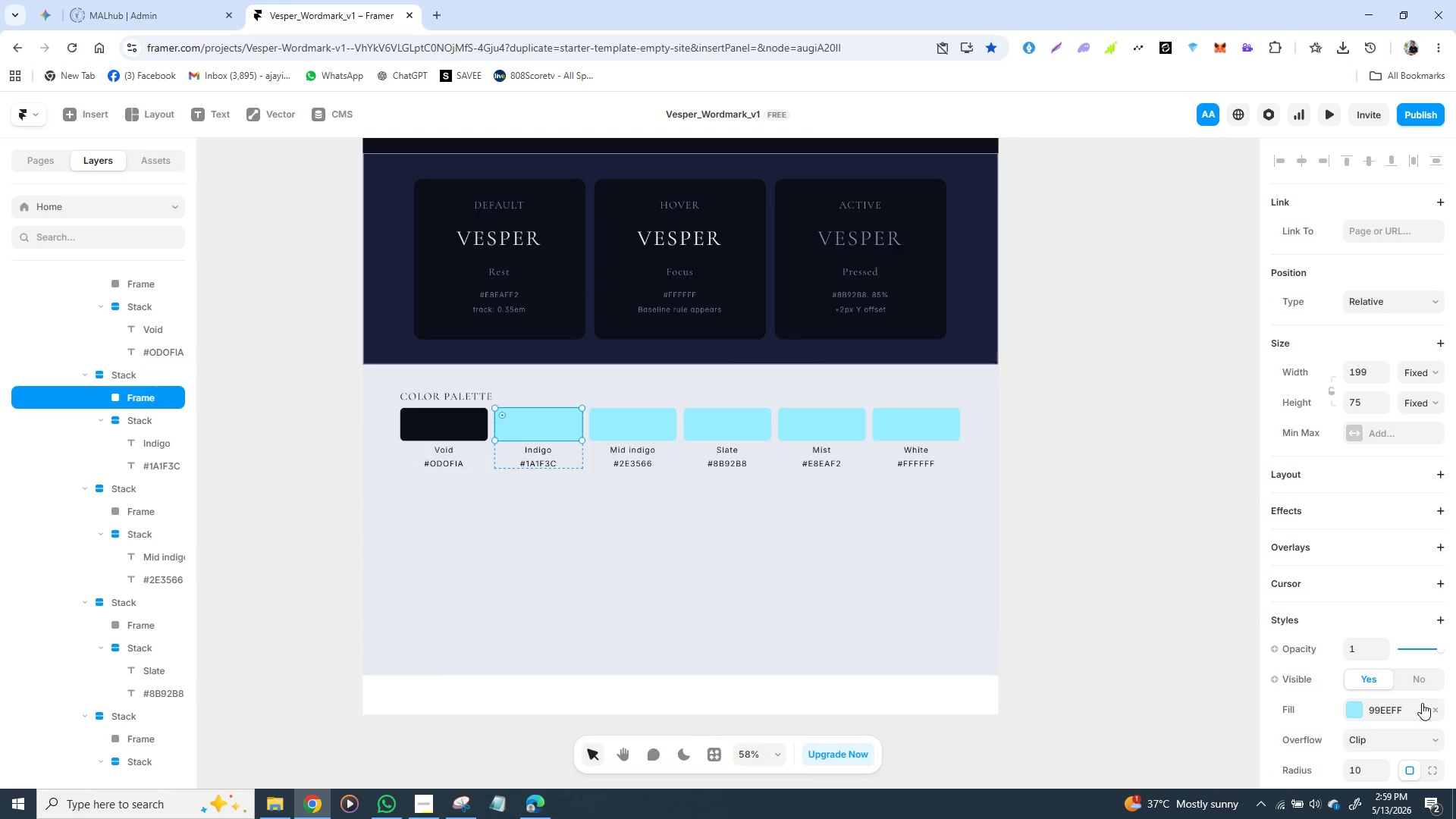 
left_click([1359, 706])
 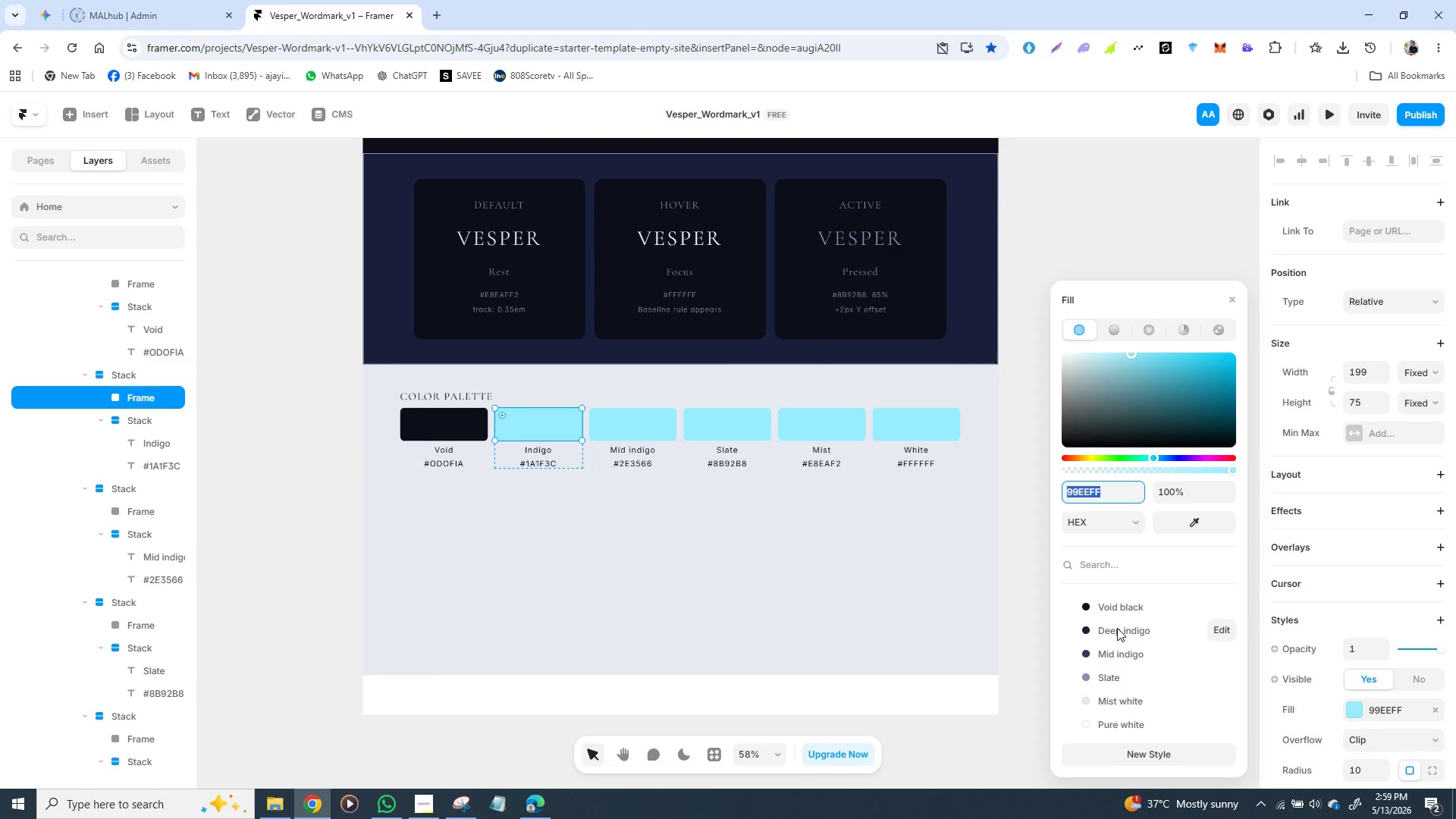 
left_click([1117, 628])
 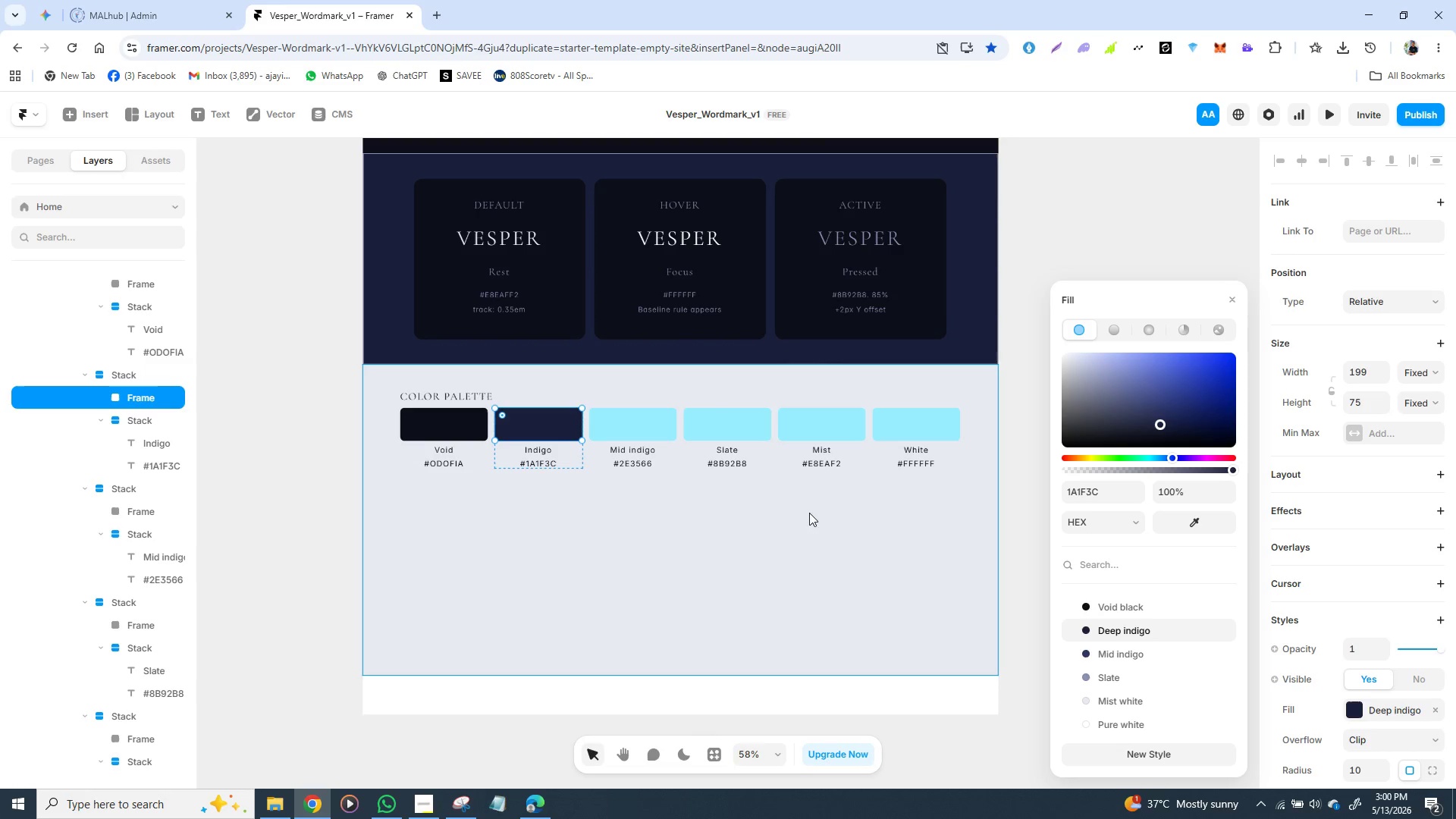 
wait(11.3)
 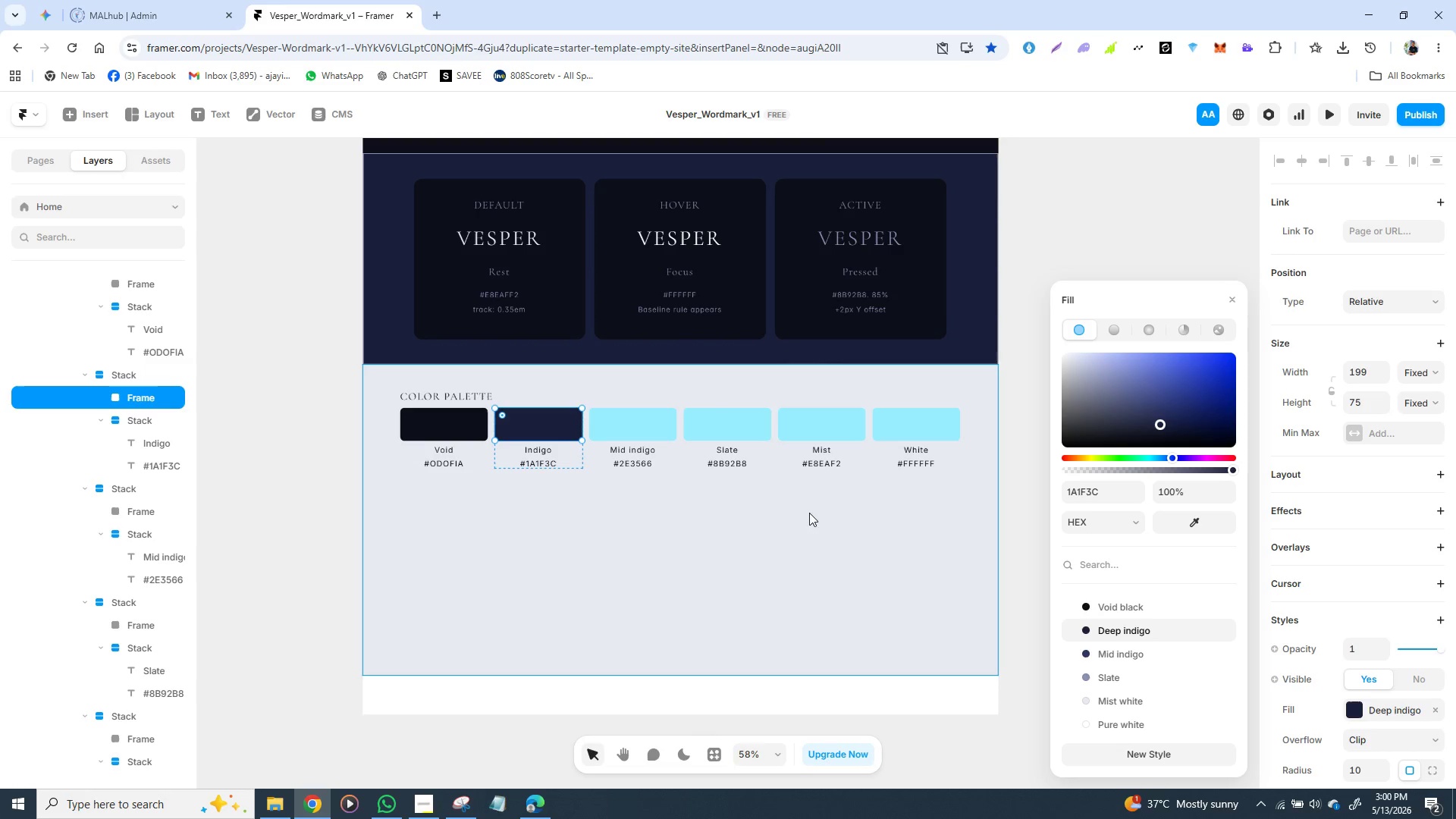 
left_click([1359, 710])
 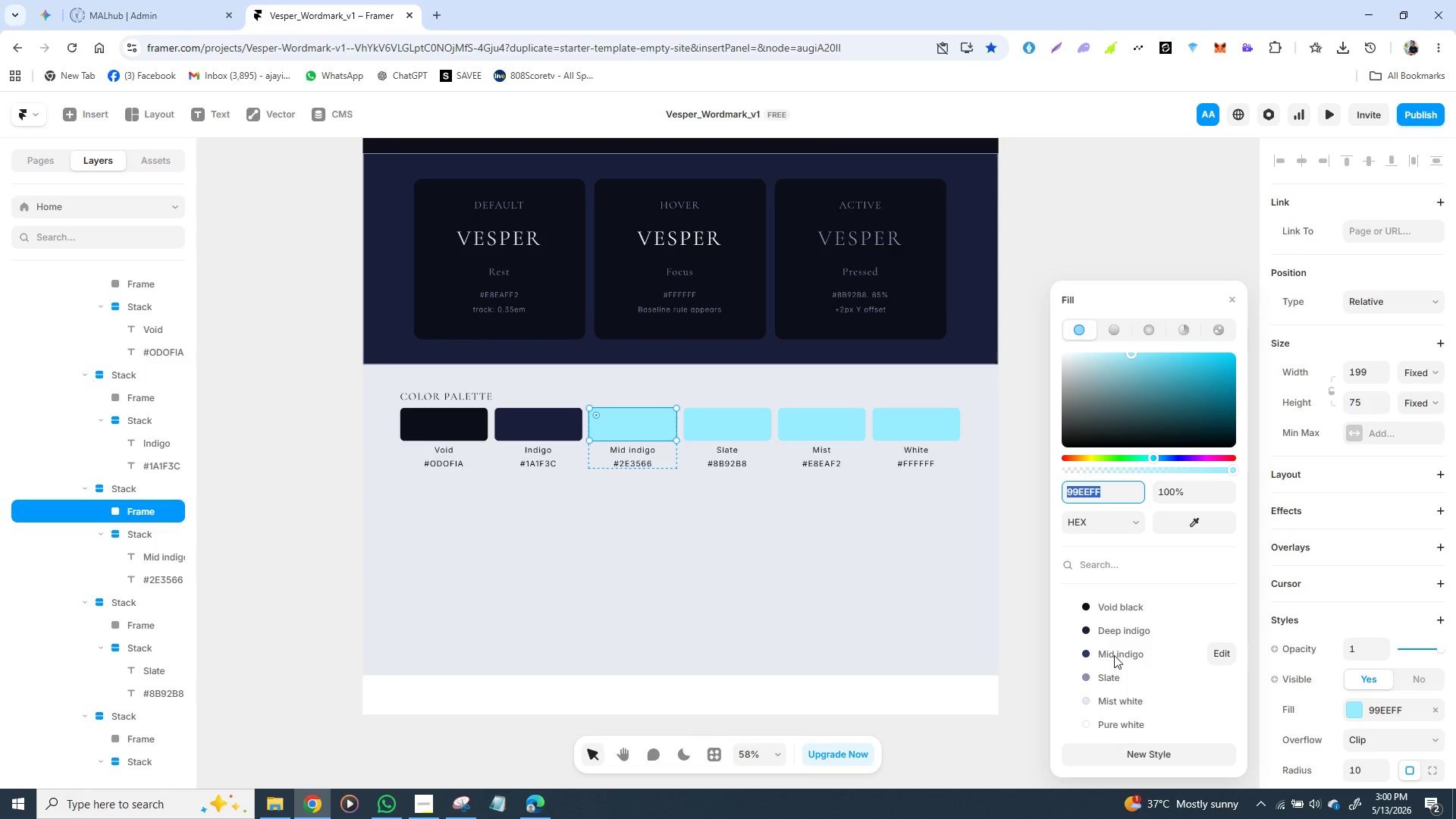 
left_click([1116, 655])
 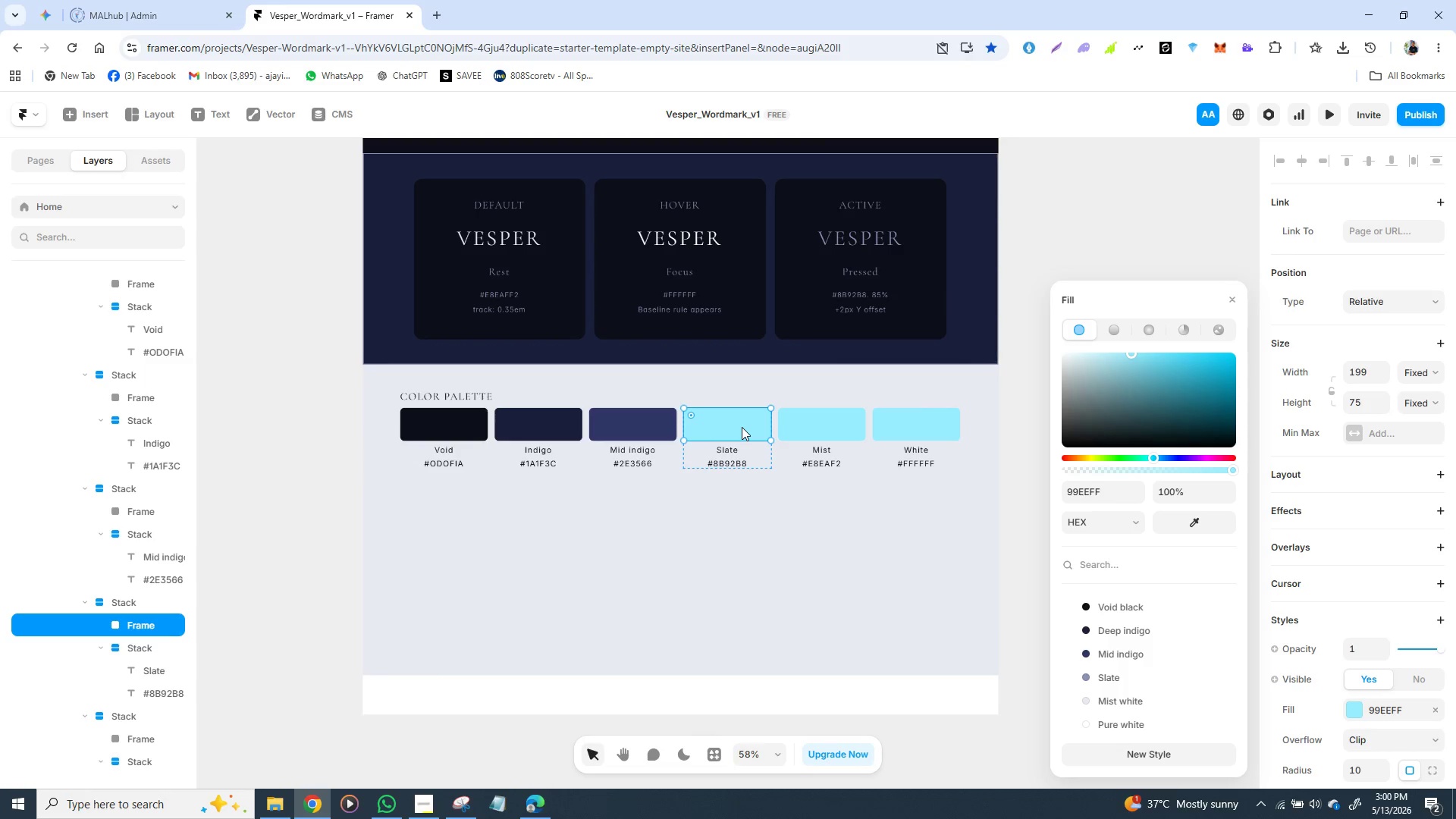 
wait(7.7)
 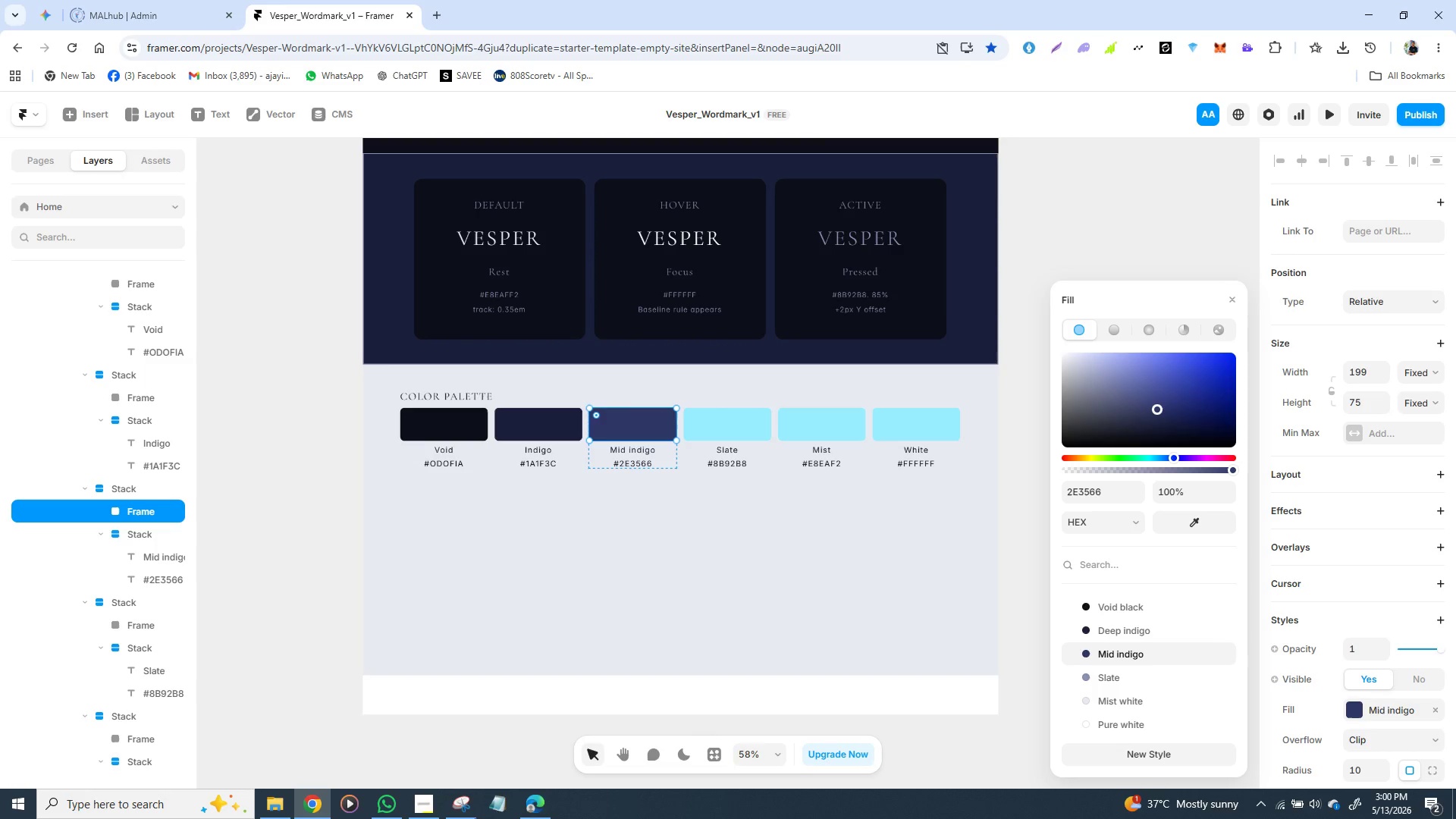 
left_click([1355, 714])
 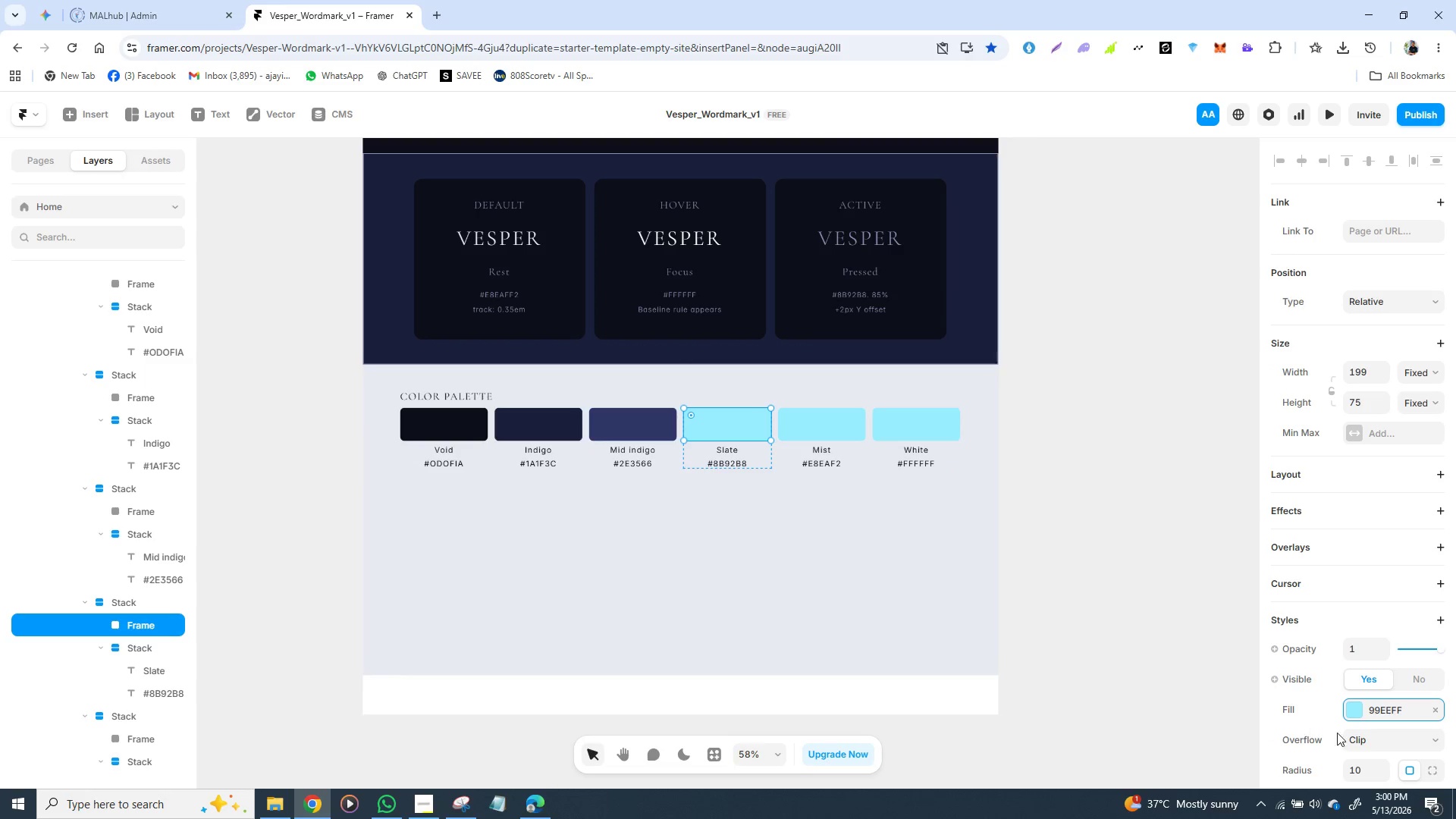 
left_click([1353, 709])
 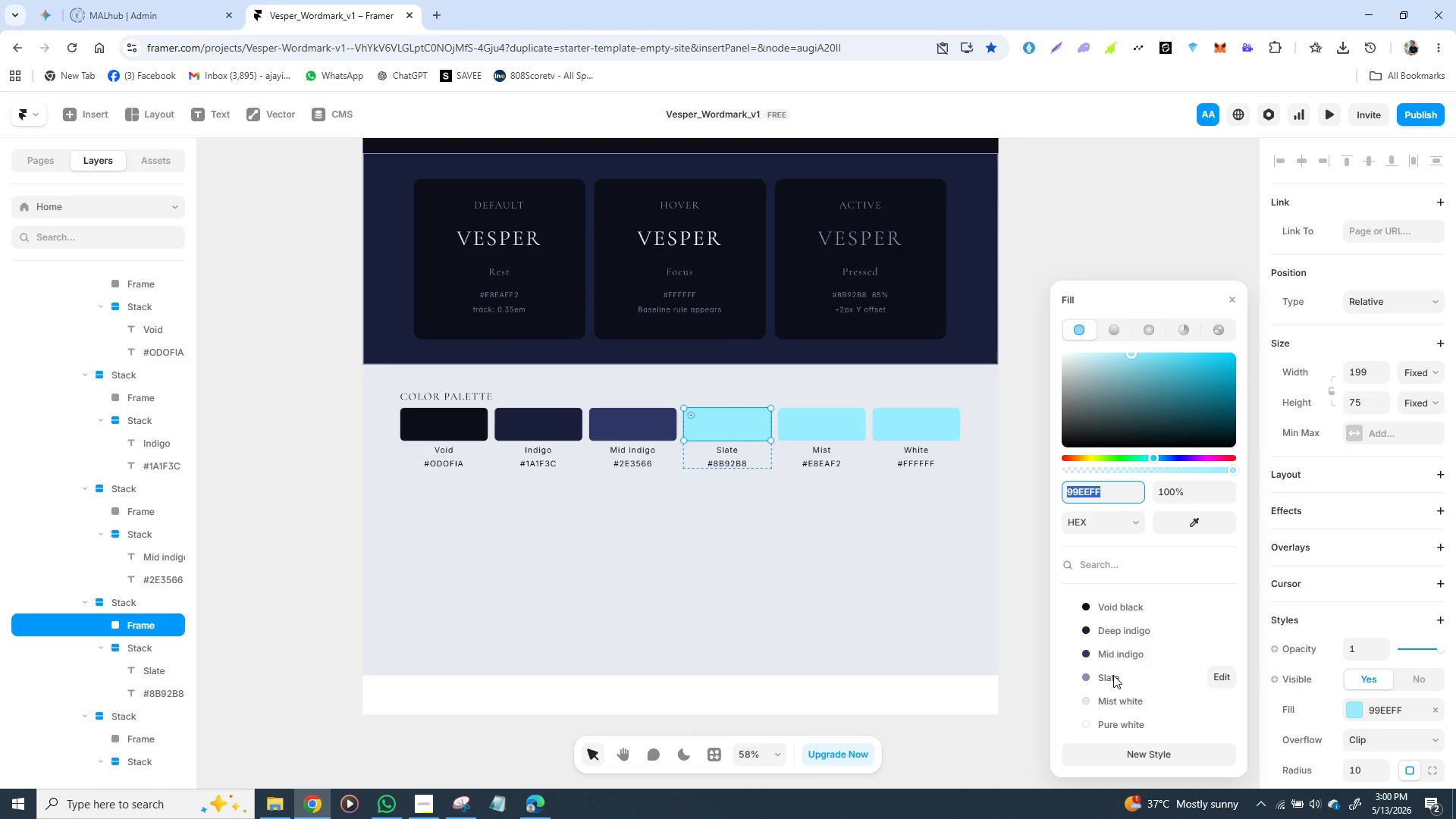 
left_click([1113, 675])
 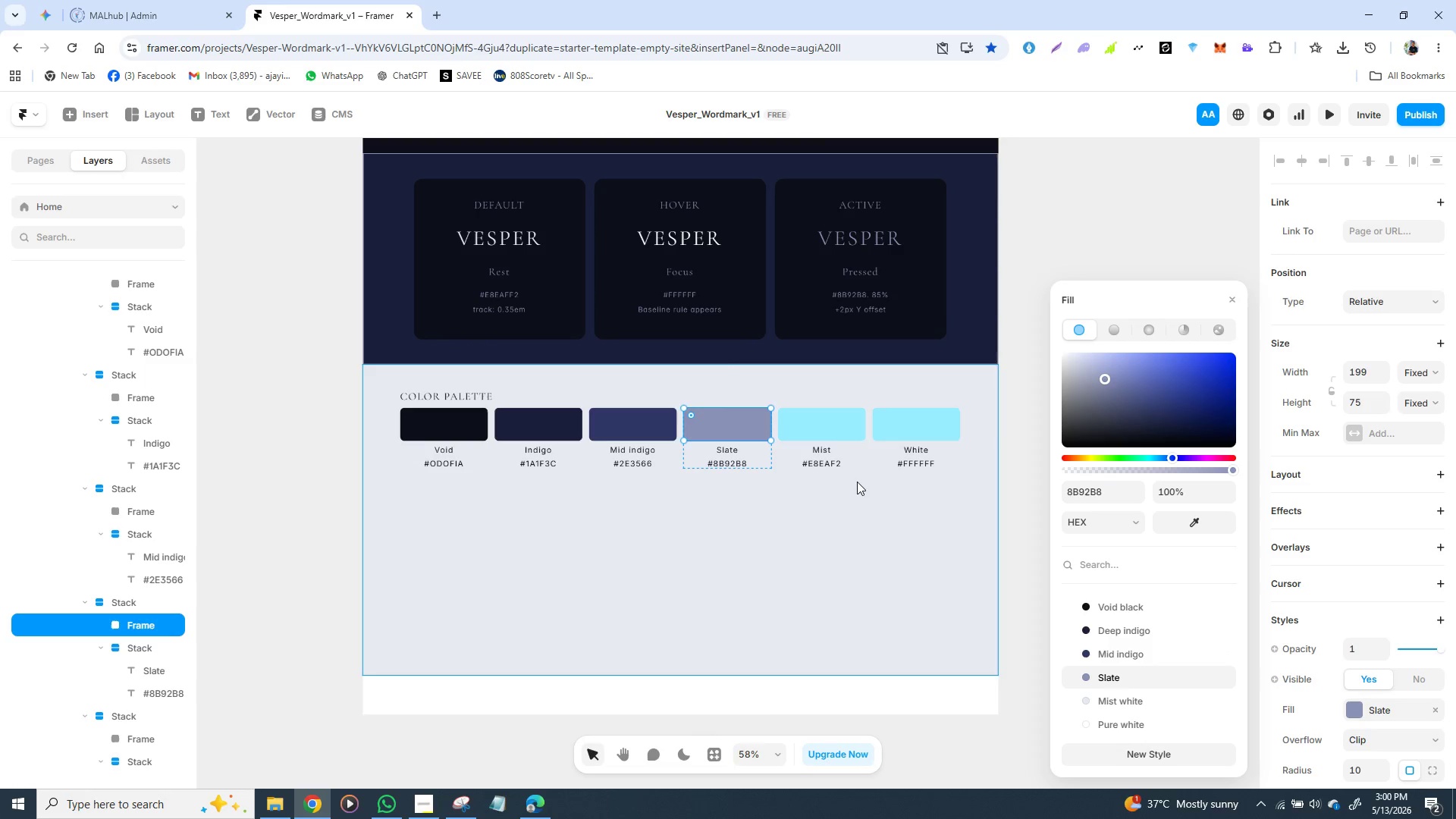 
left_click([827, 431])
 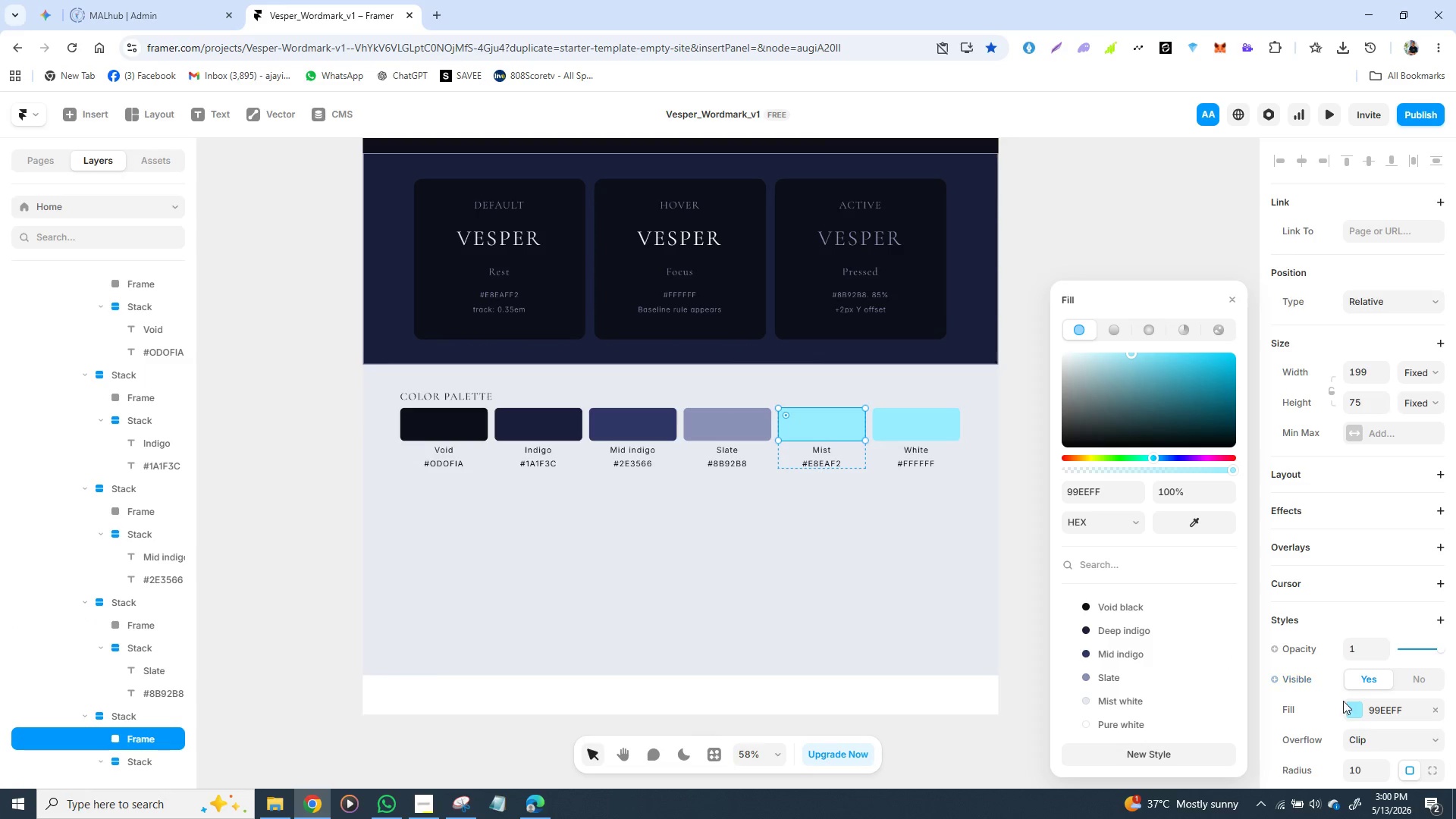 
left_click([1354, 704])
 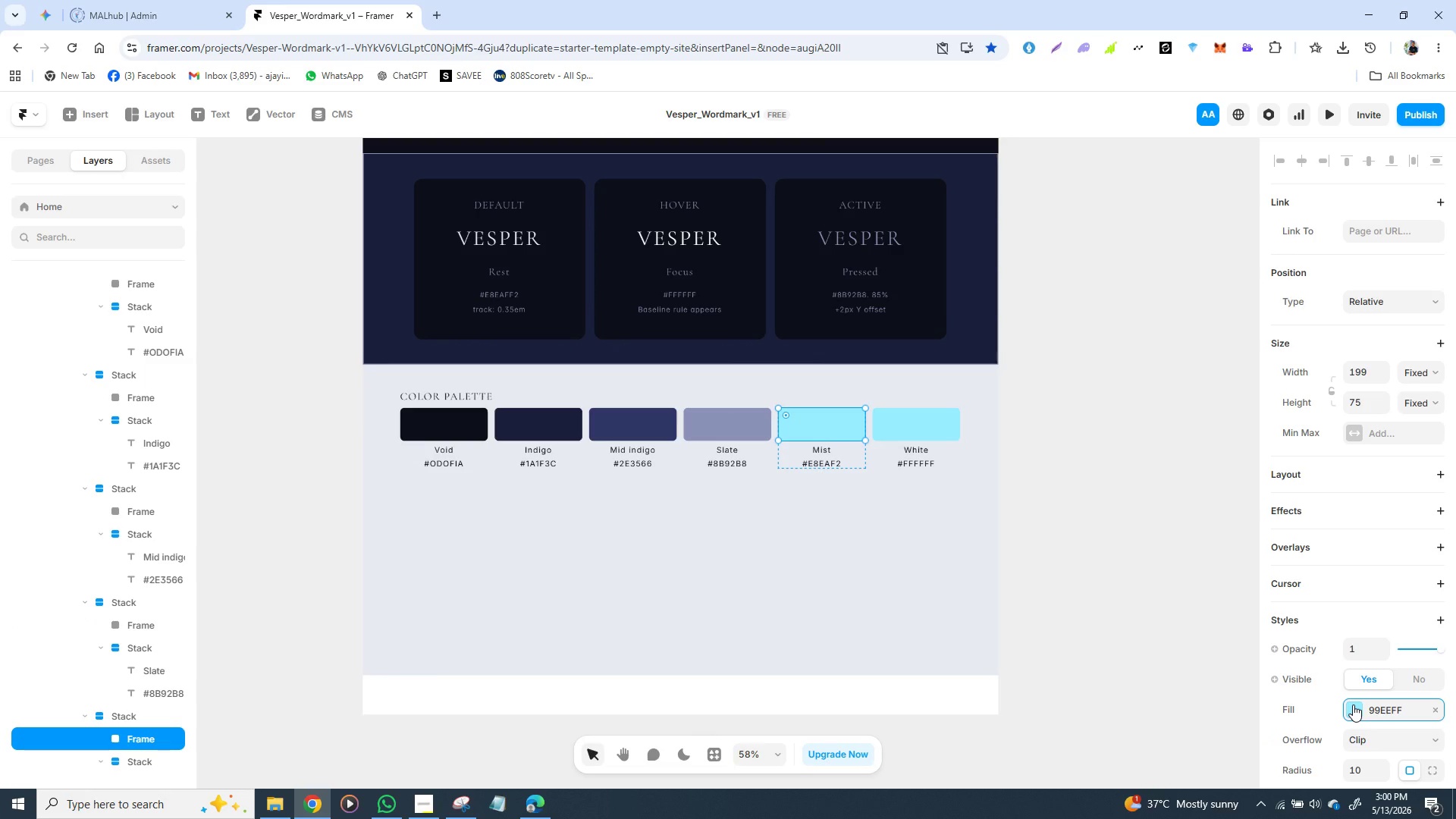 
left_click([1353, 704])
 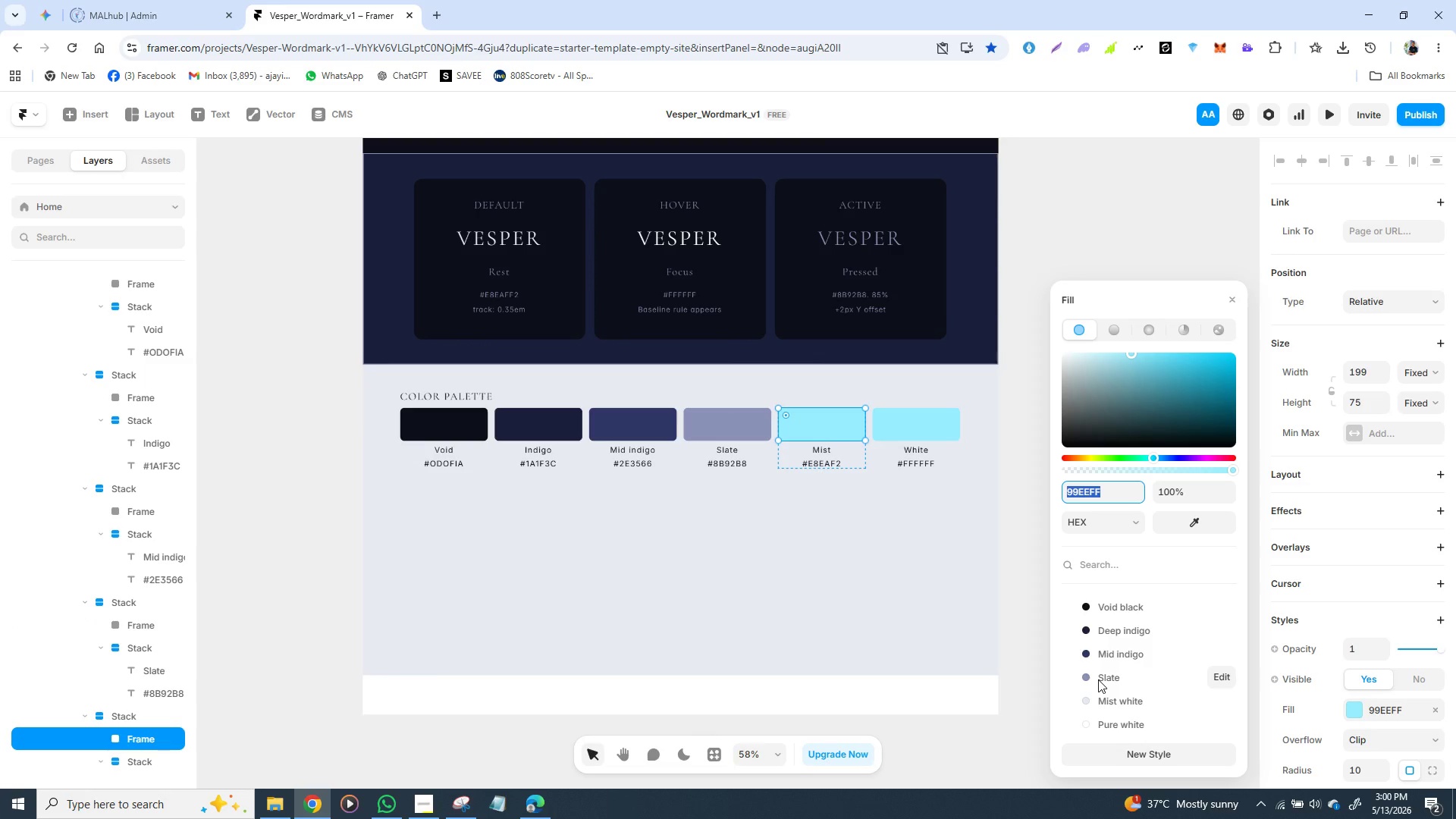 
wait(5.94)
 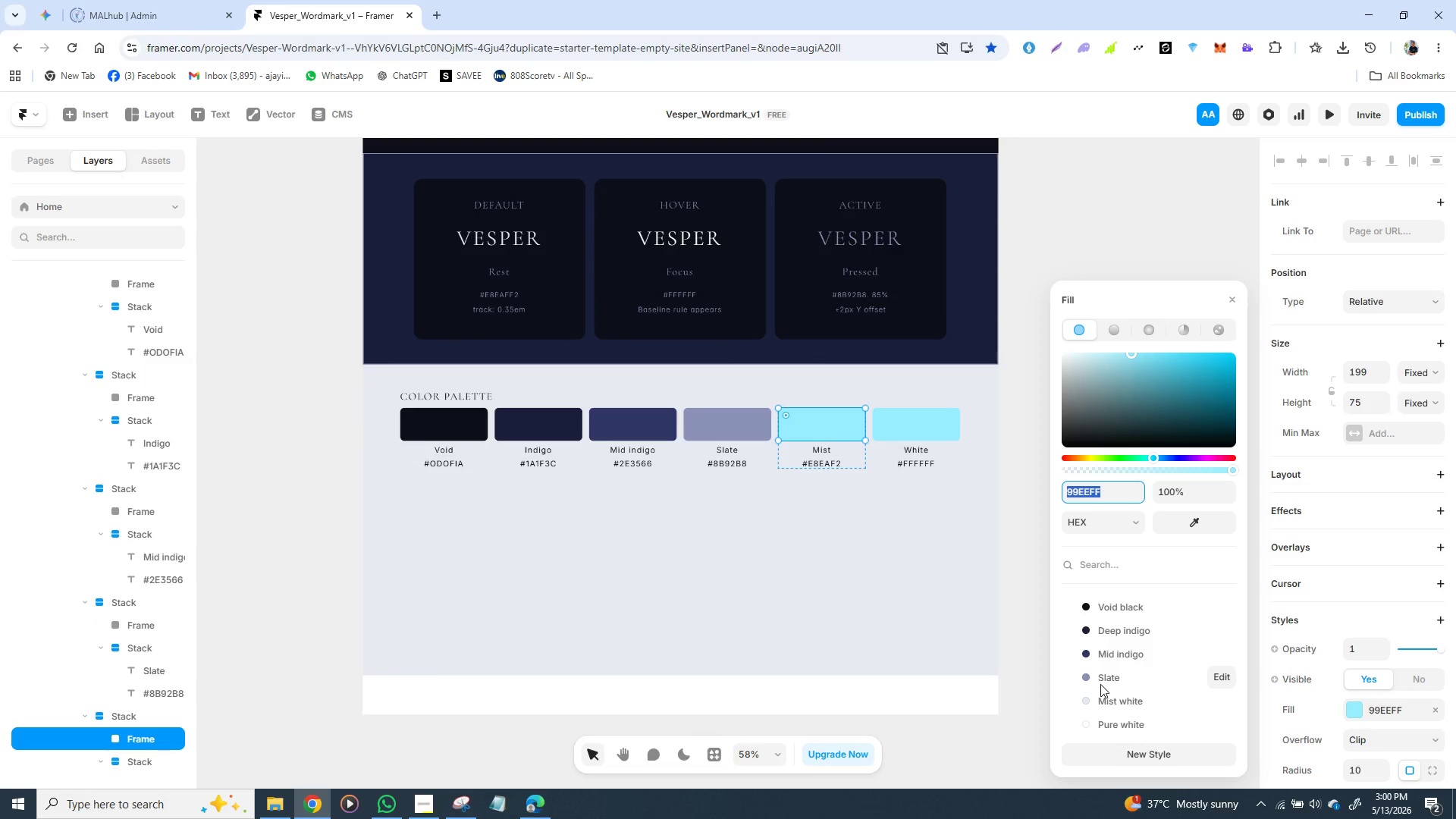 
left_click([1106, 703])
 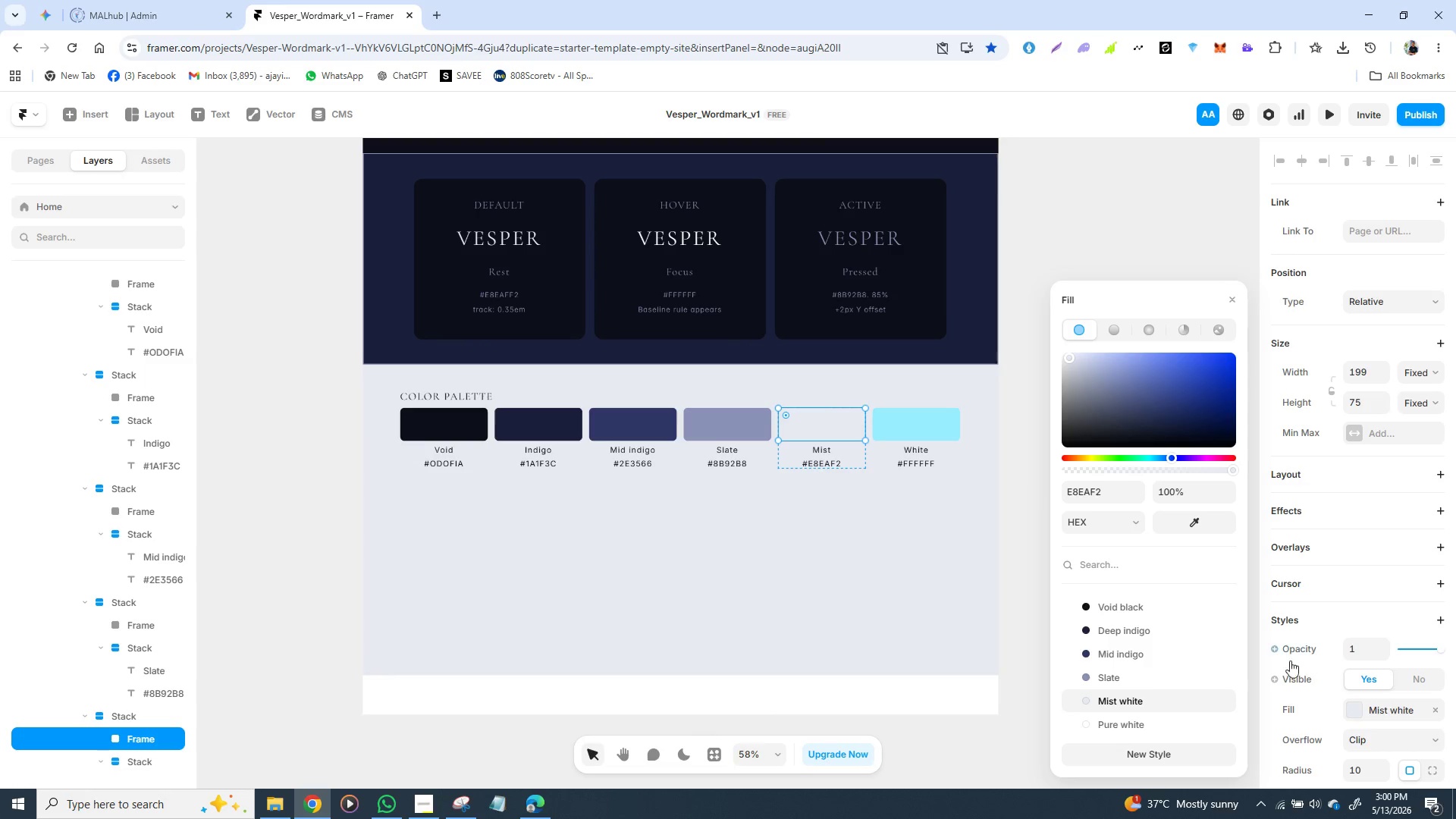 
scroll: coordinate [1333, 679], scroll_direction: down, amount: 1.0
 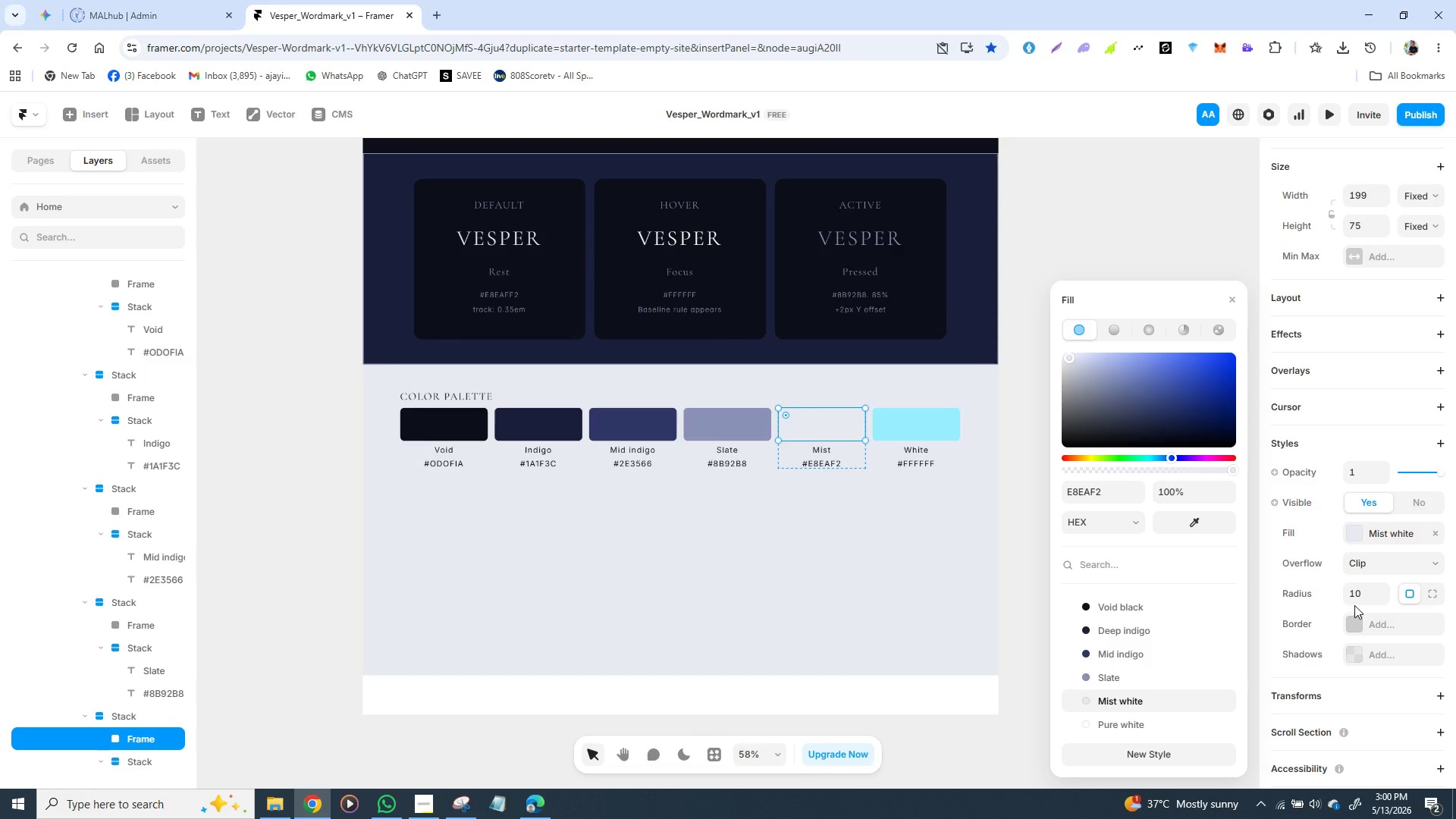 
wait(12.31)
 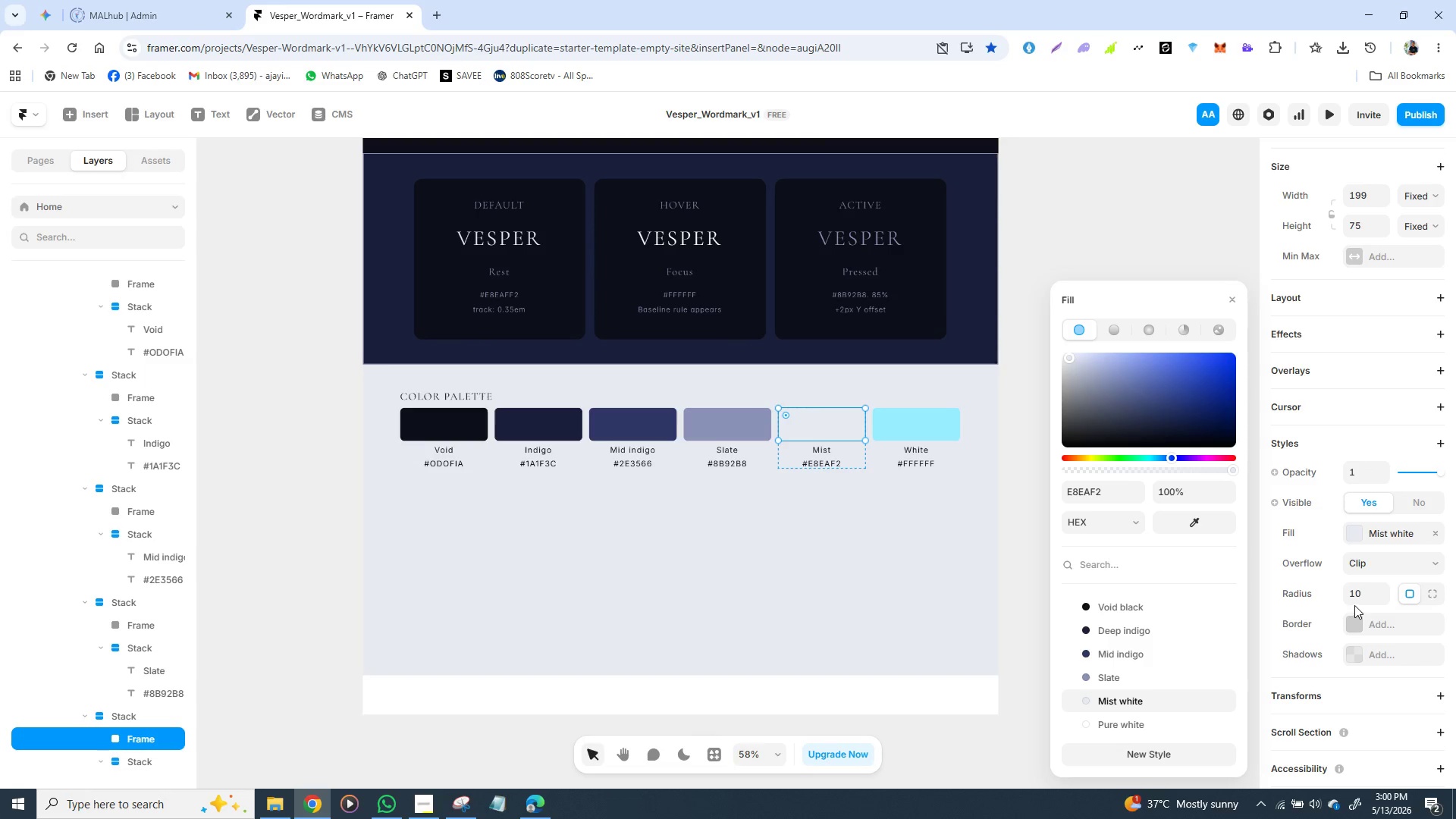 
scroll: coordinate [1317, 597], scroll_direction: down, amount: 1.0
 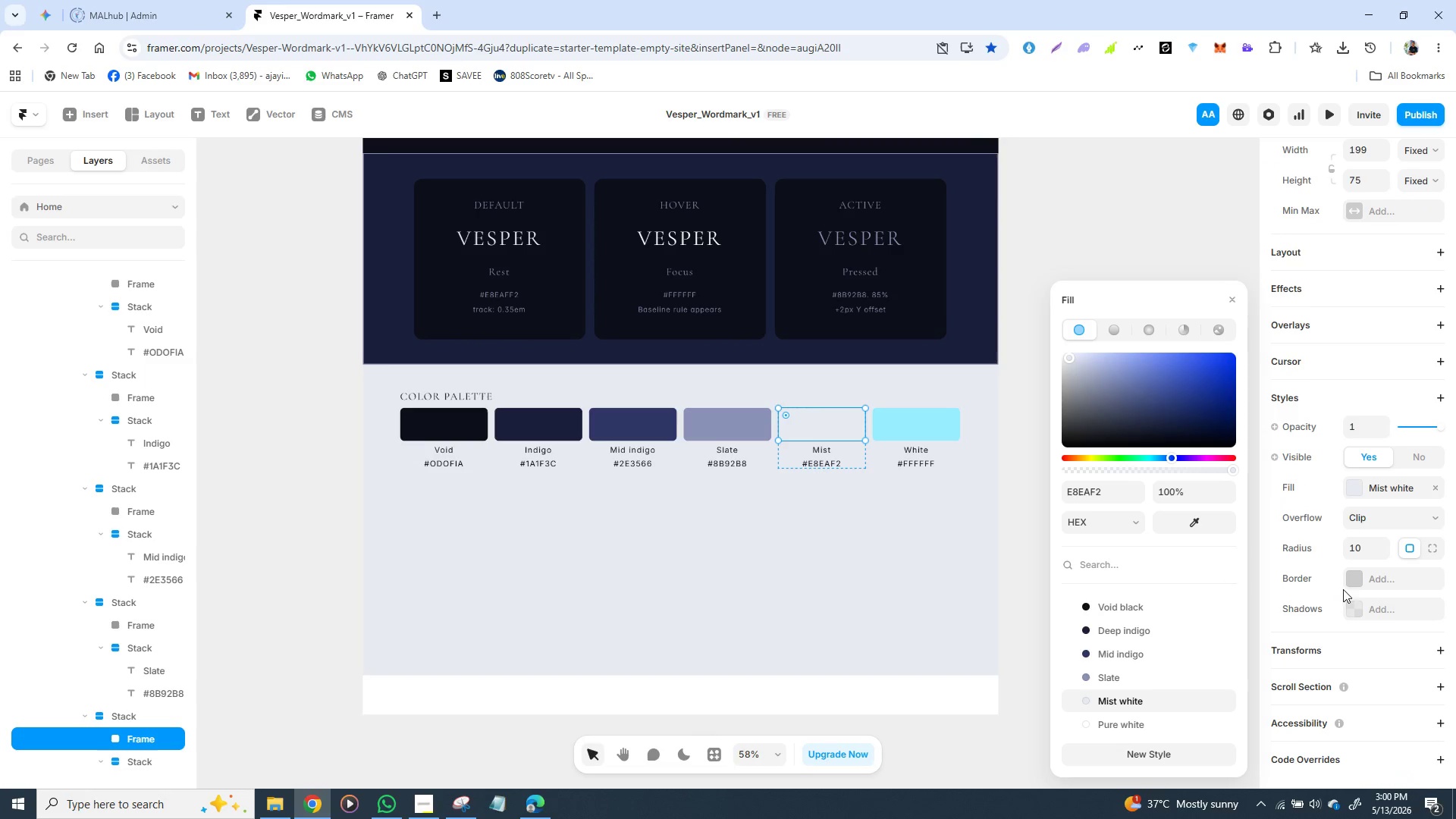 
left_click([1356, 579])
 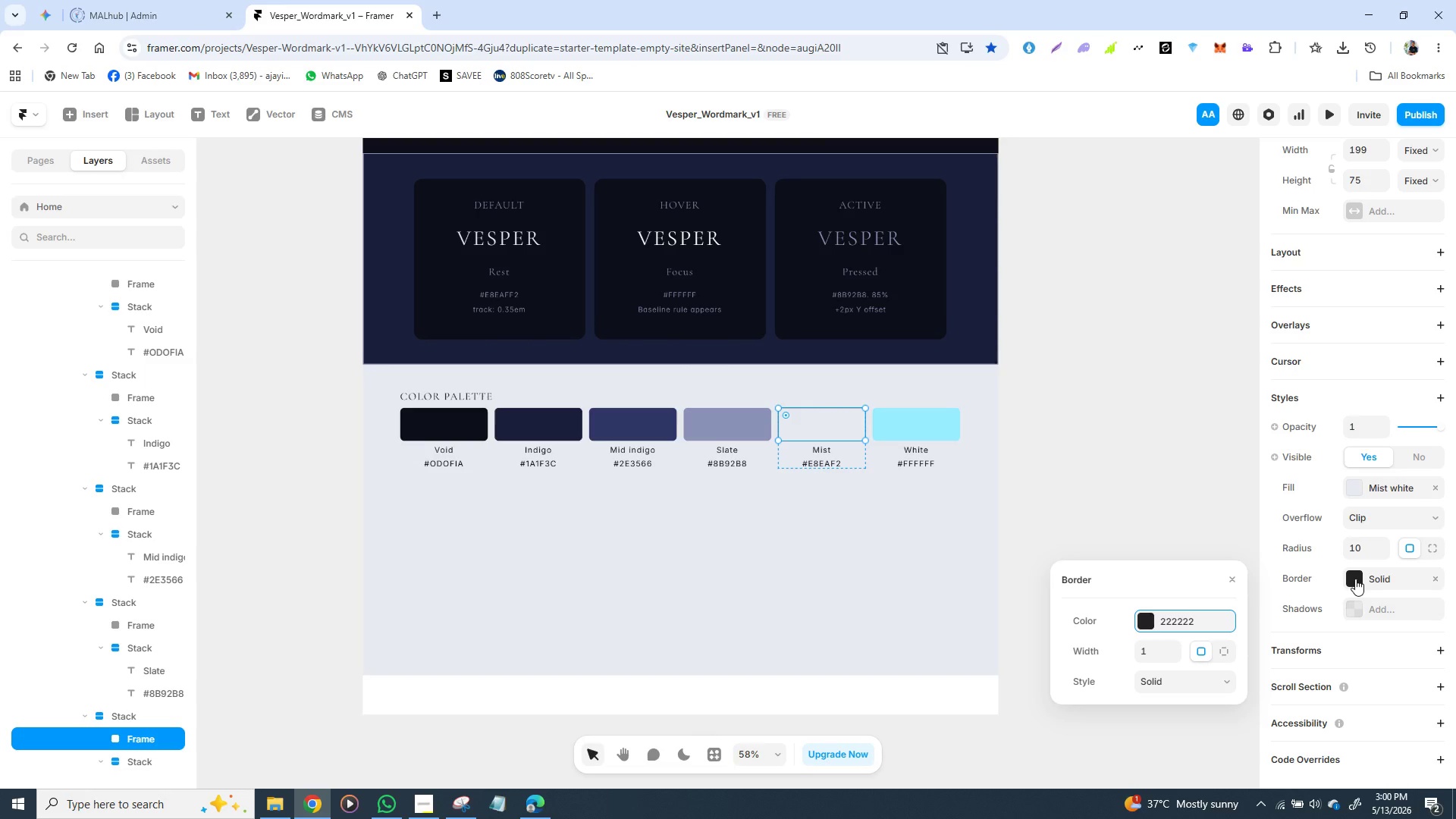 
wait(10.64)
 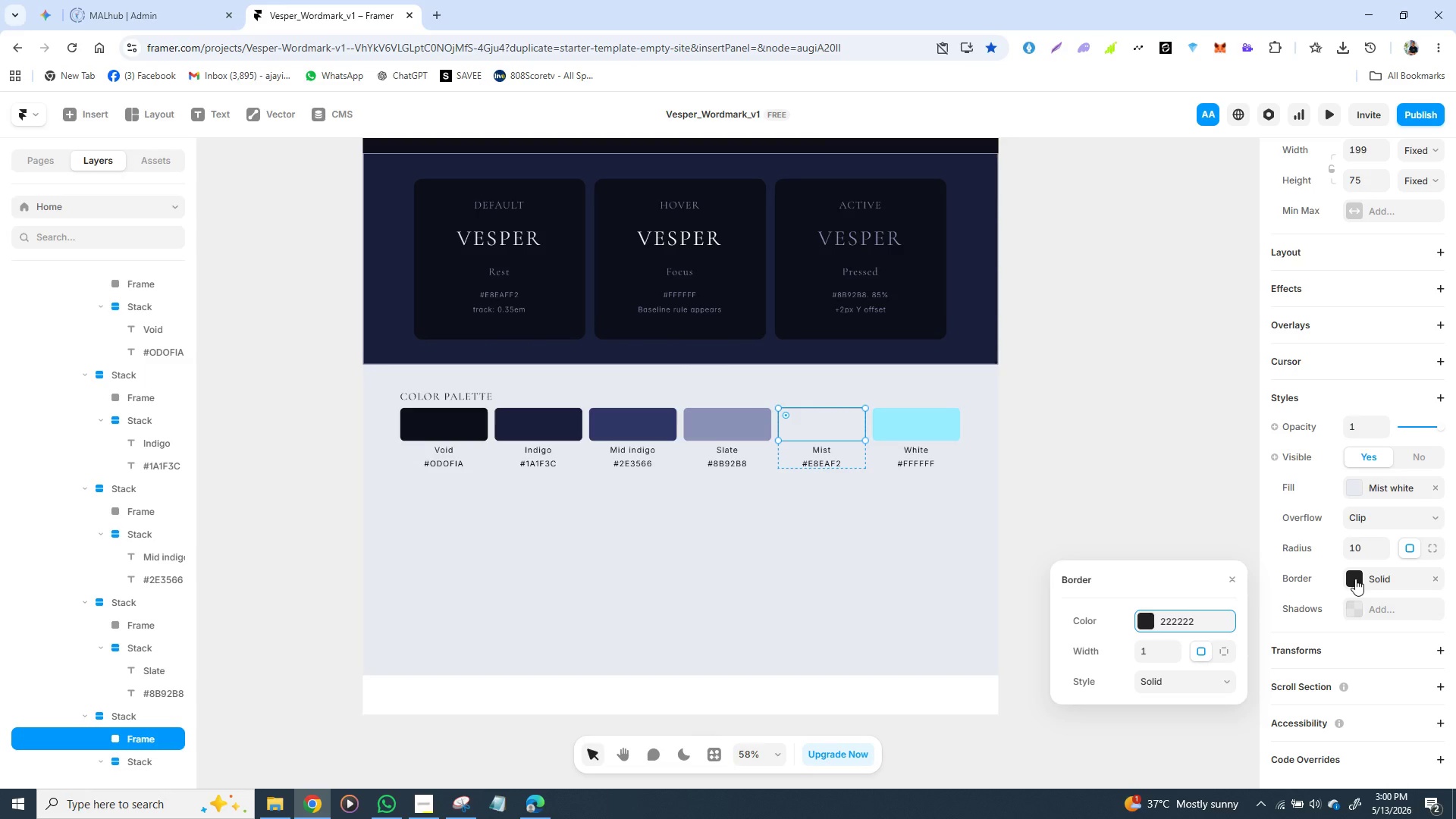 
left_click([1159, 487])
 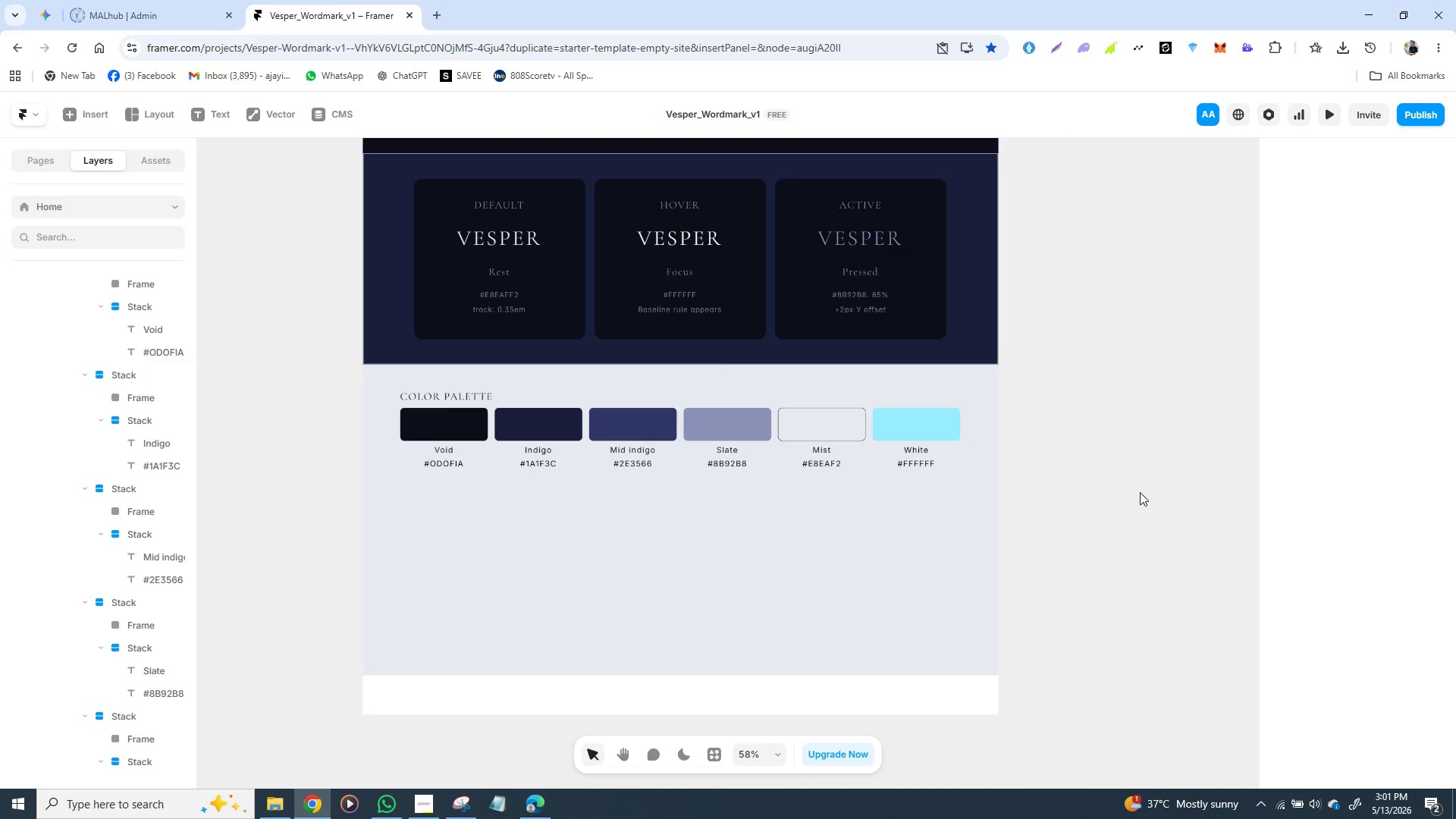 
wait(8.31)
 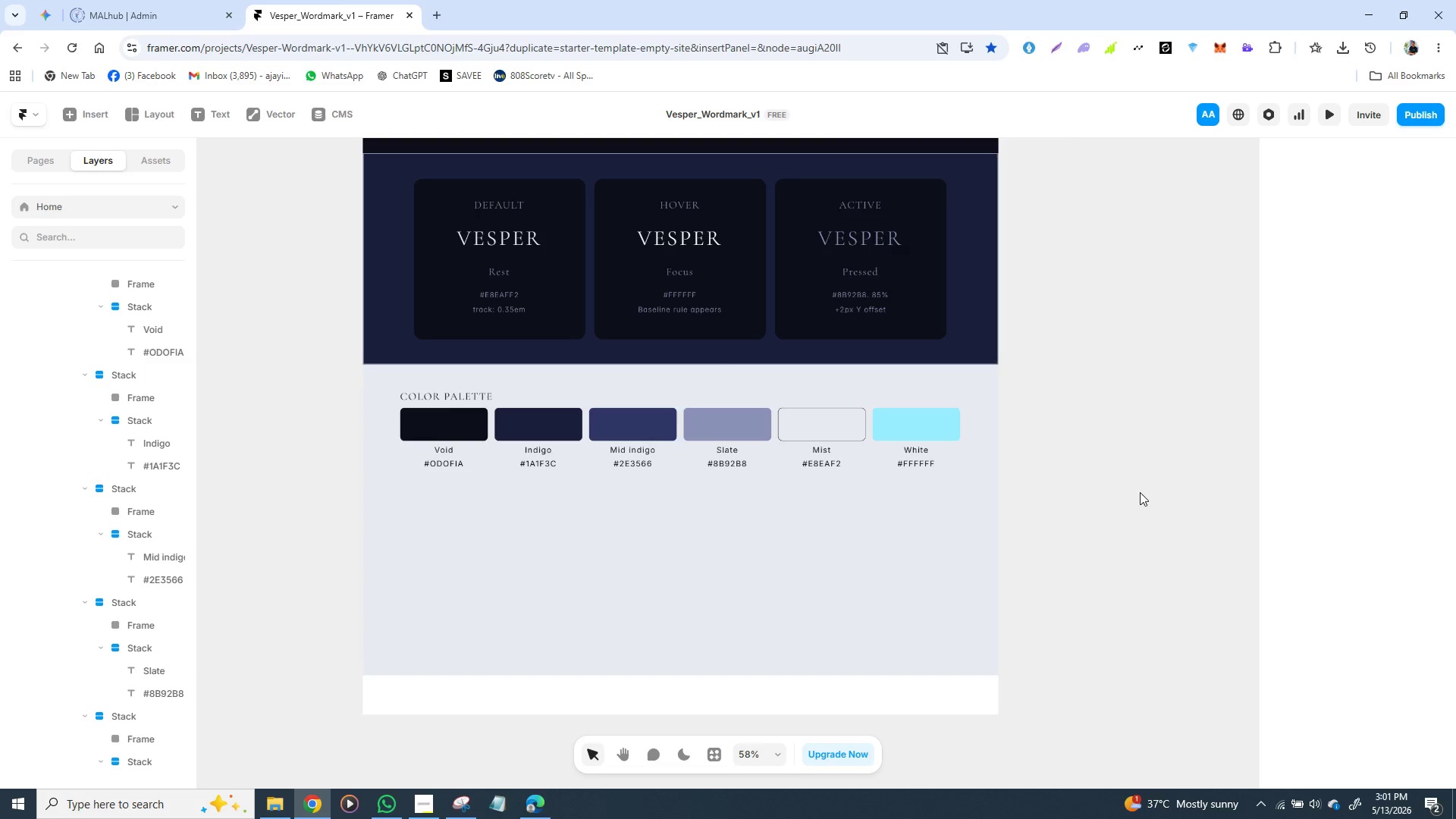 
left_click([815, 421])
 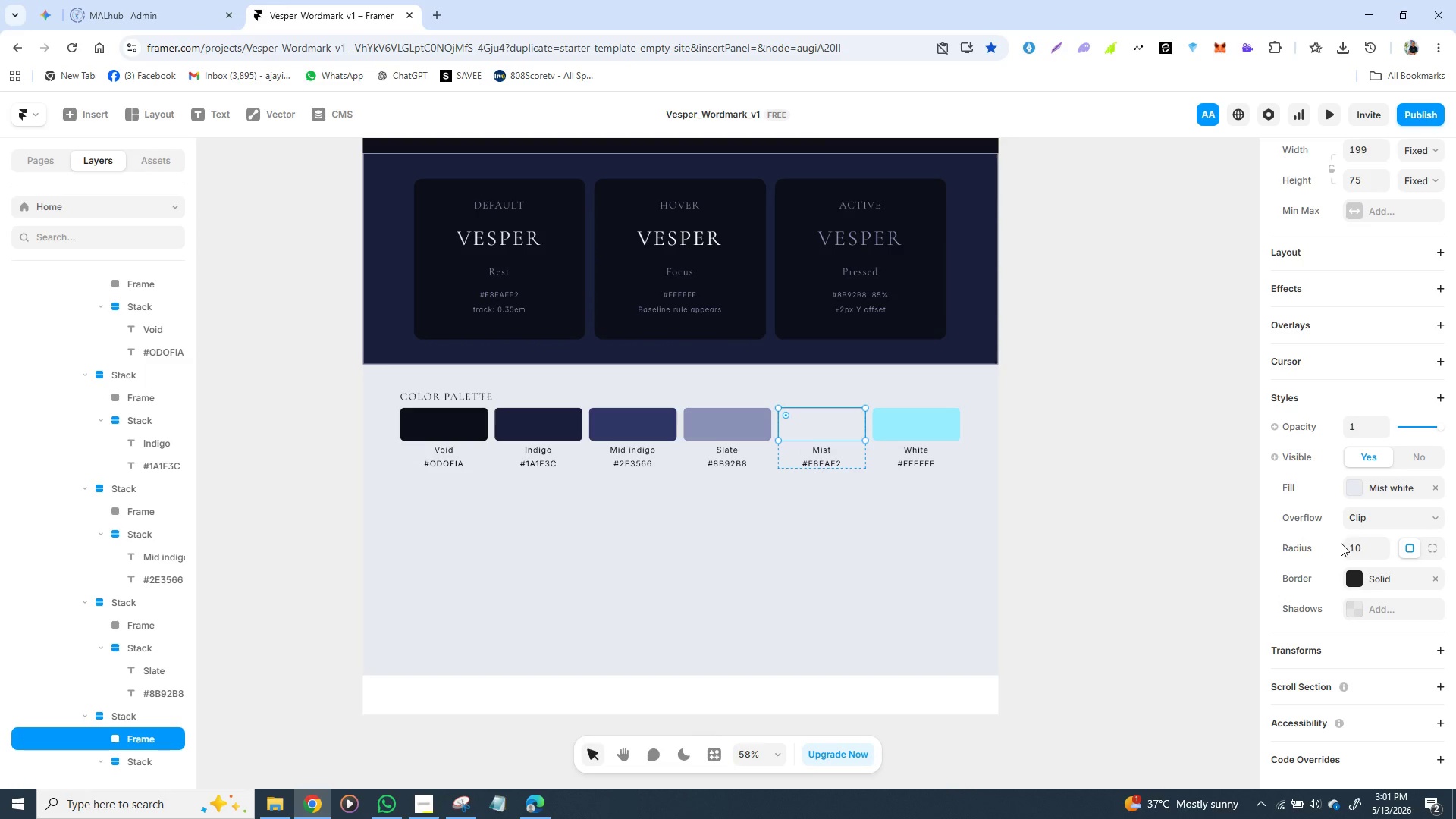 
scroll: coordinate [1341, 548], scroll_direction: down, amount: 1.0
 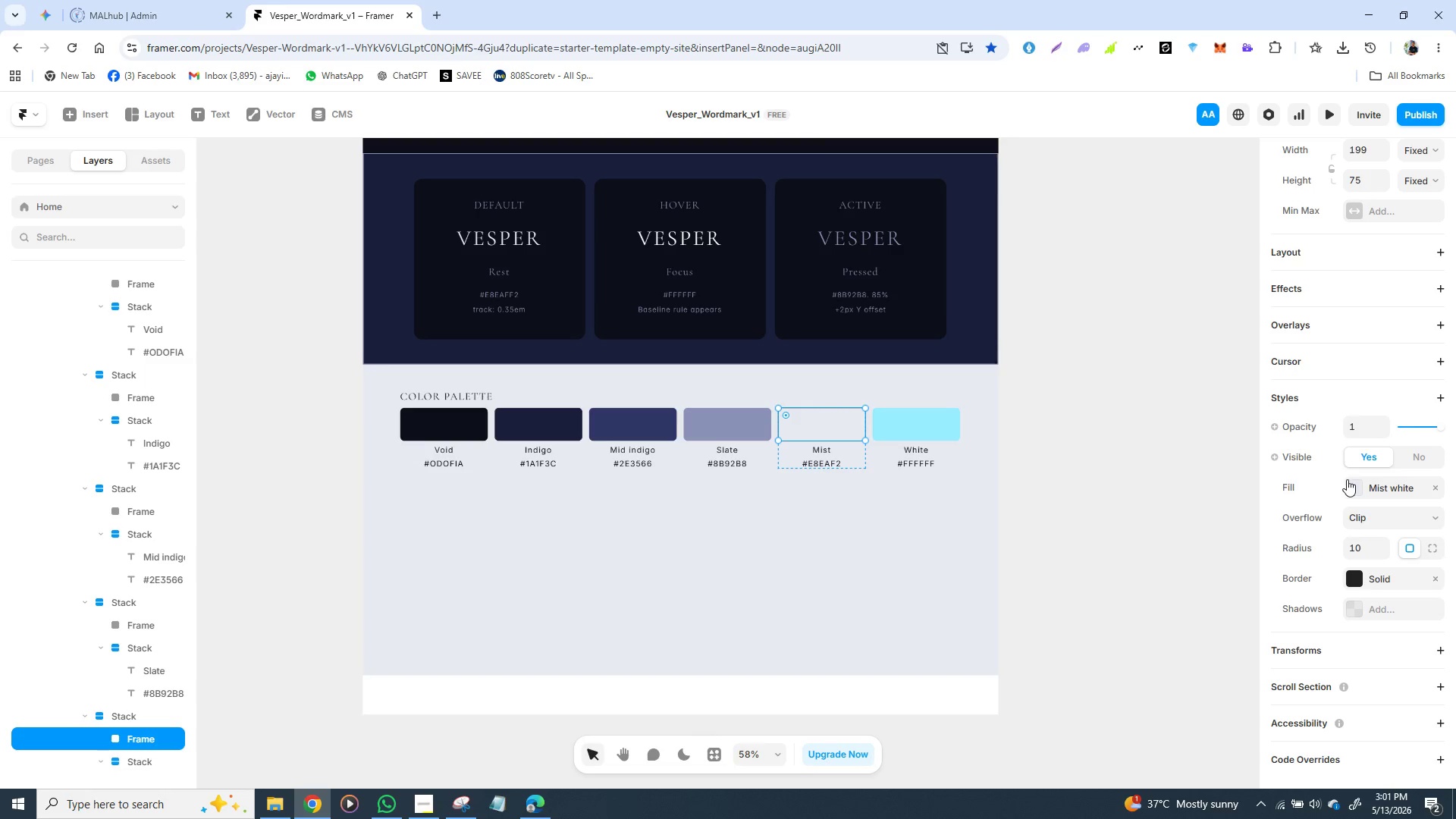 
left_click([1357, 491])
 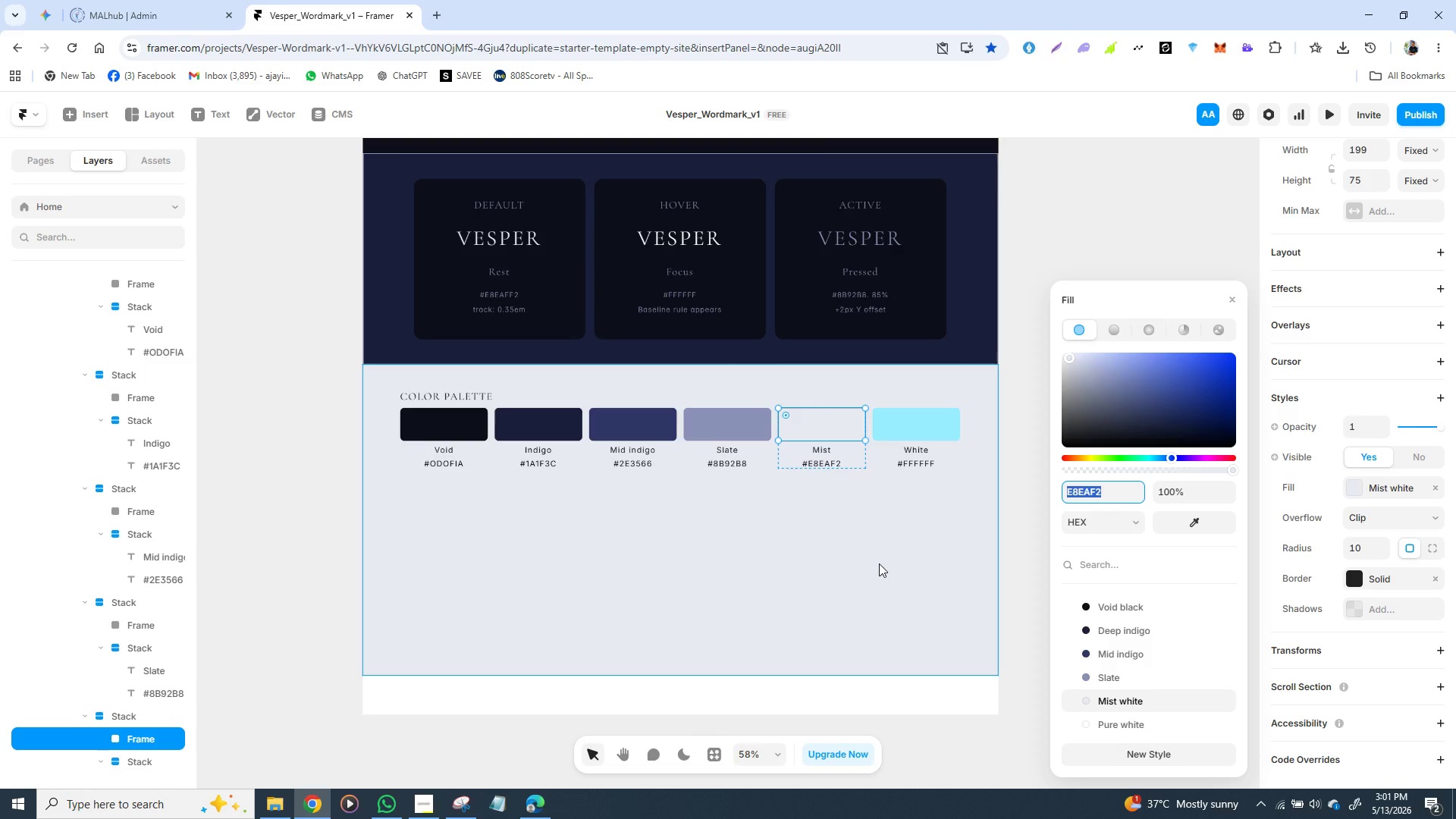 
wait(21.72)
 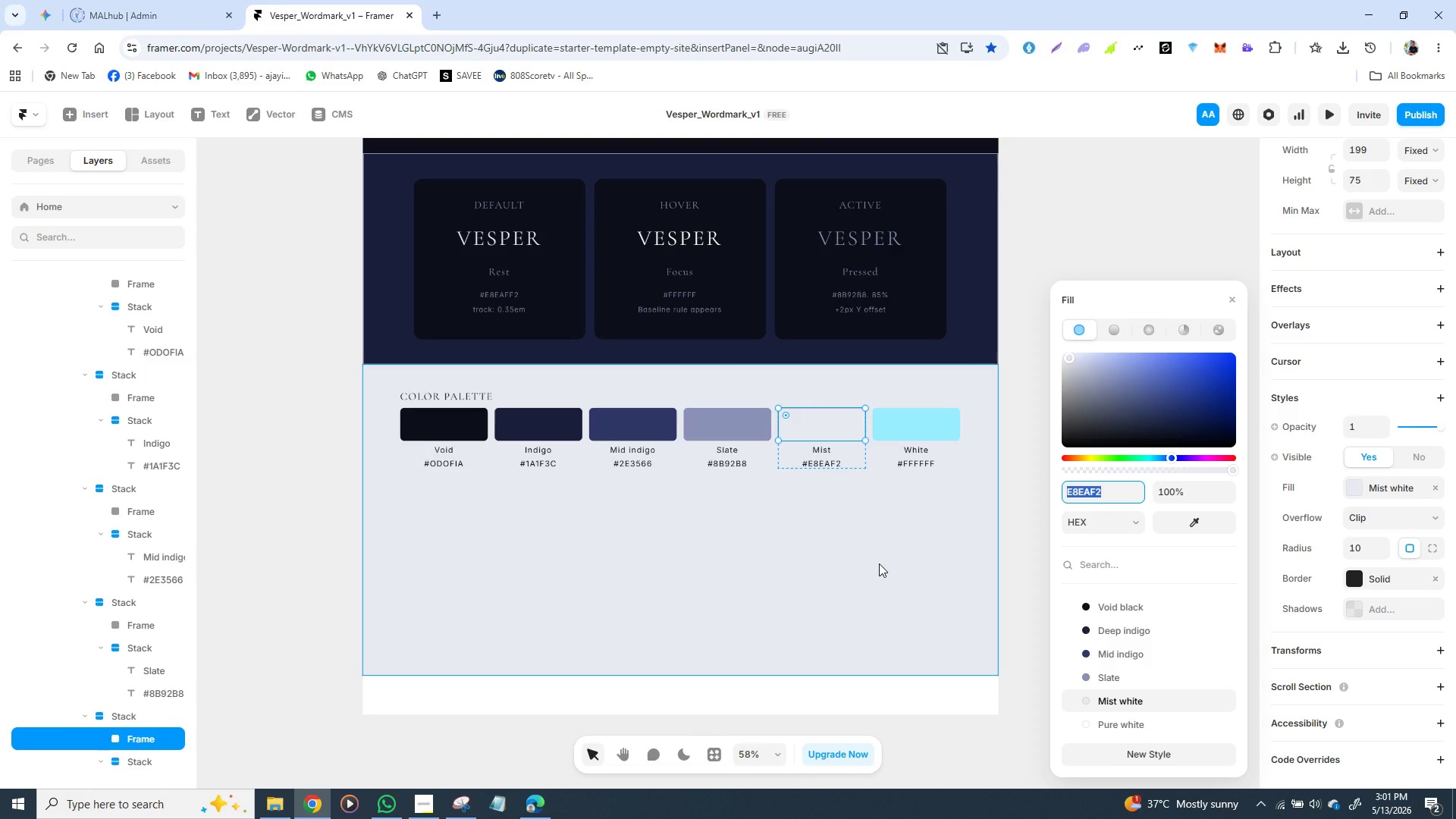 
left_click([807, 581])
 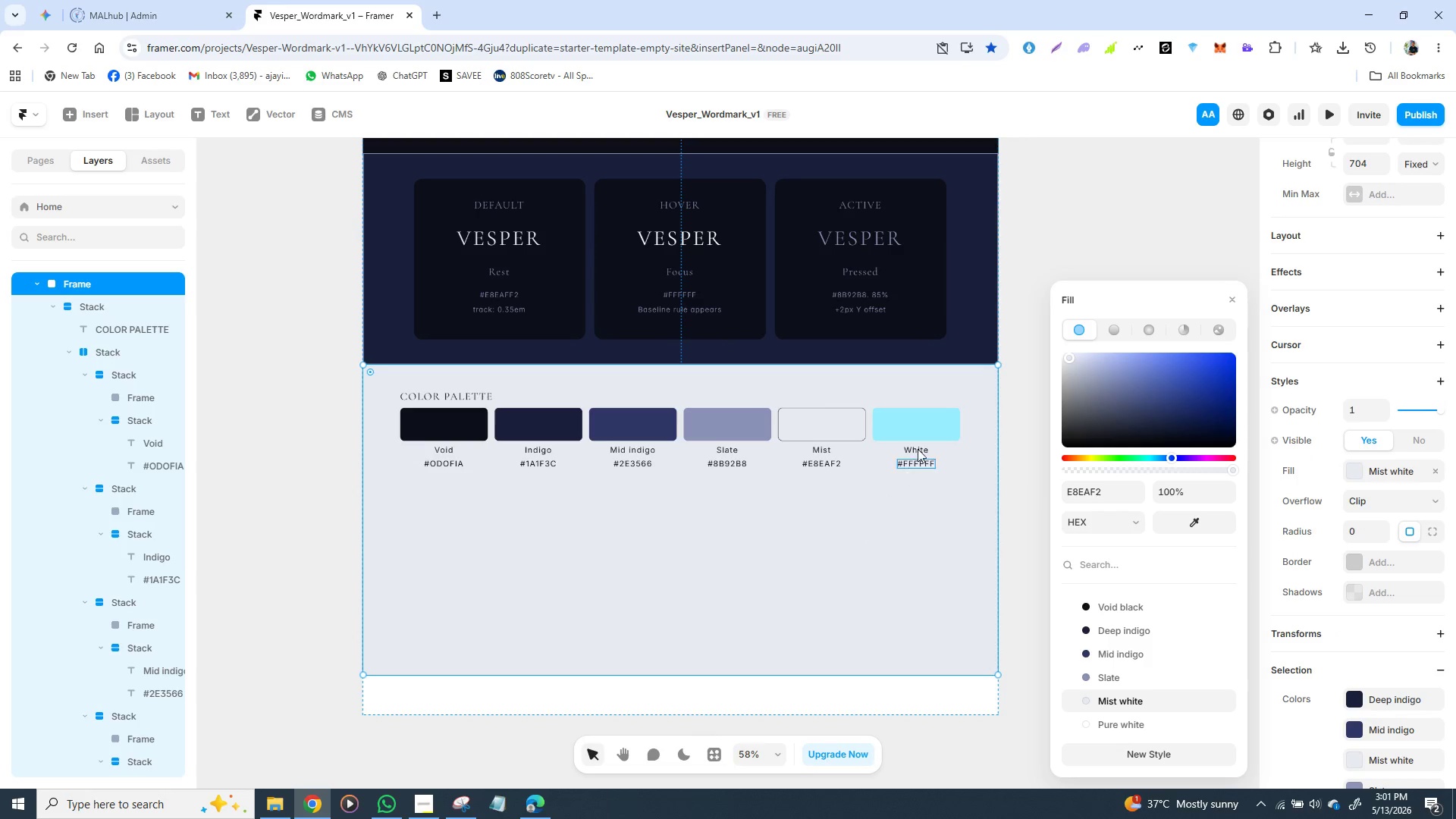 
left_click([928, 424])
 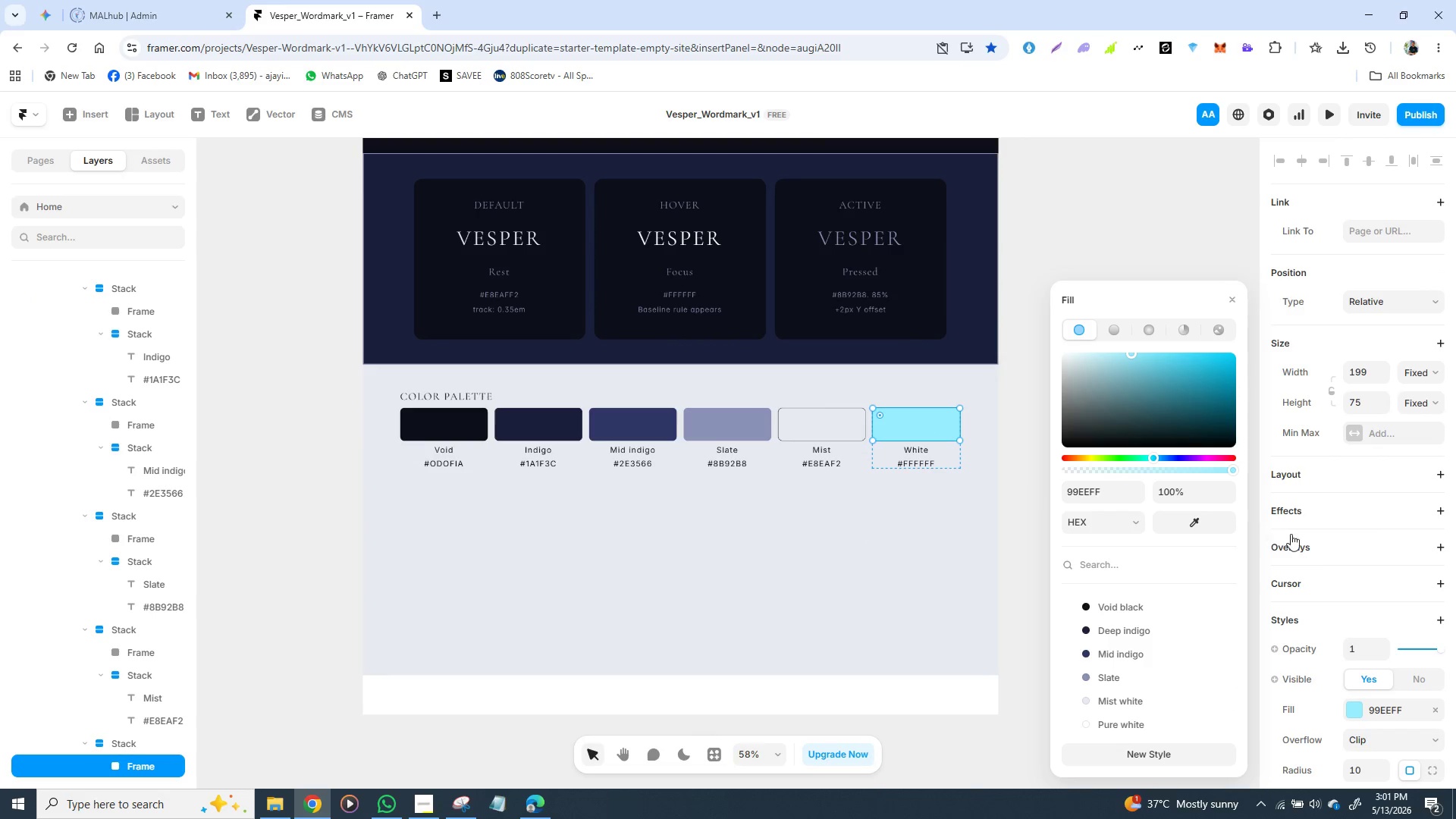 
scroll: coordinate [1317, 546], scroll_direction: down, amount: 1.0
 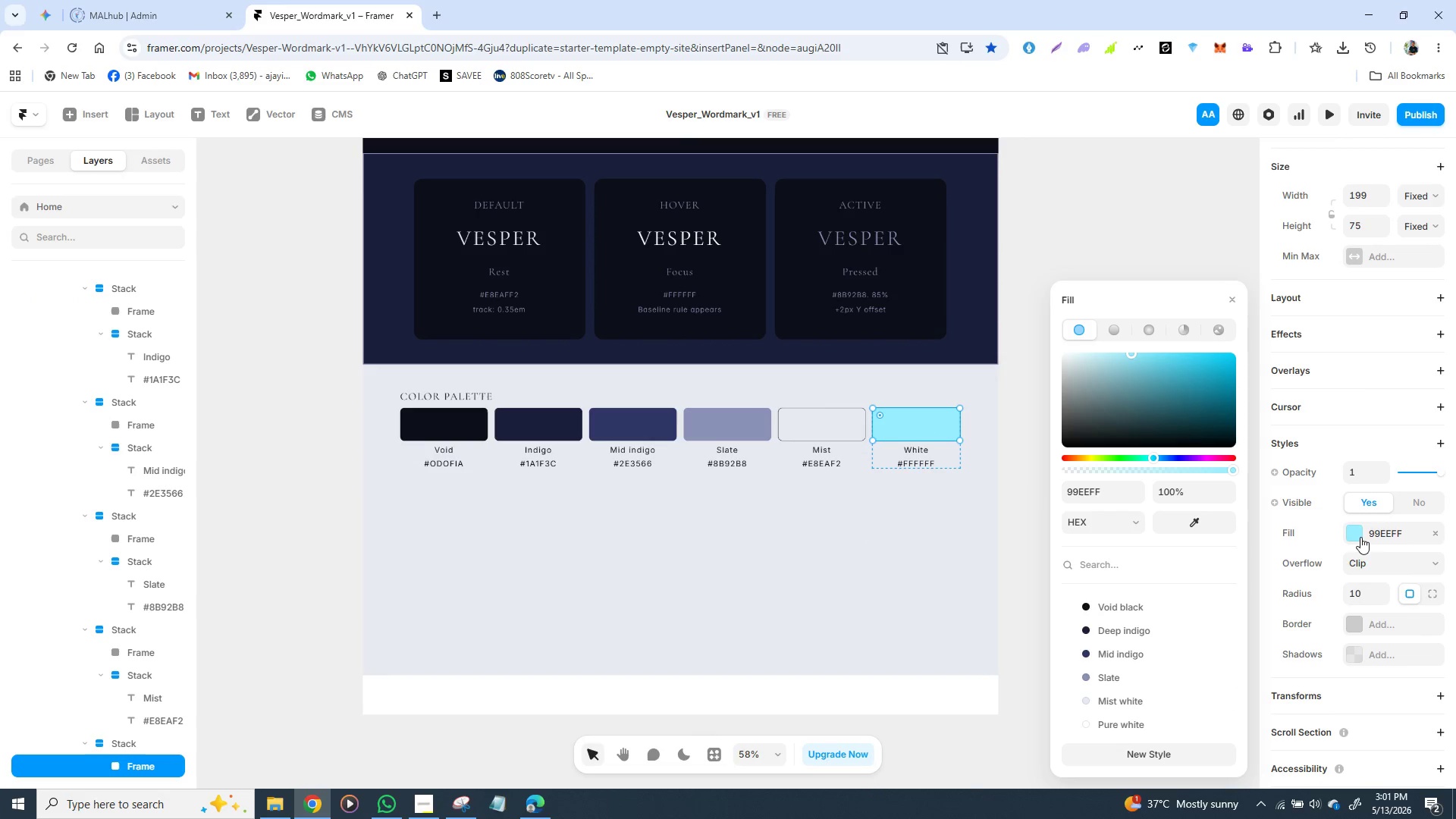 
left_click([1361, 537])
 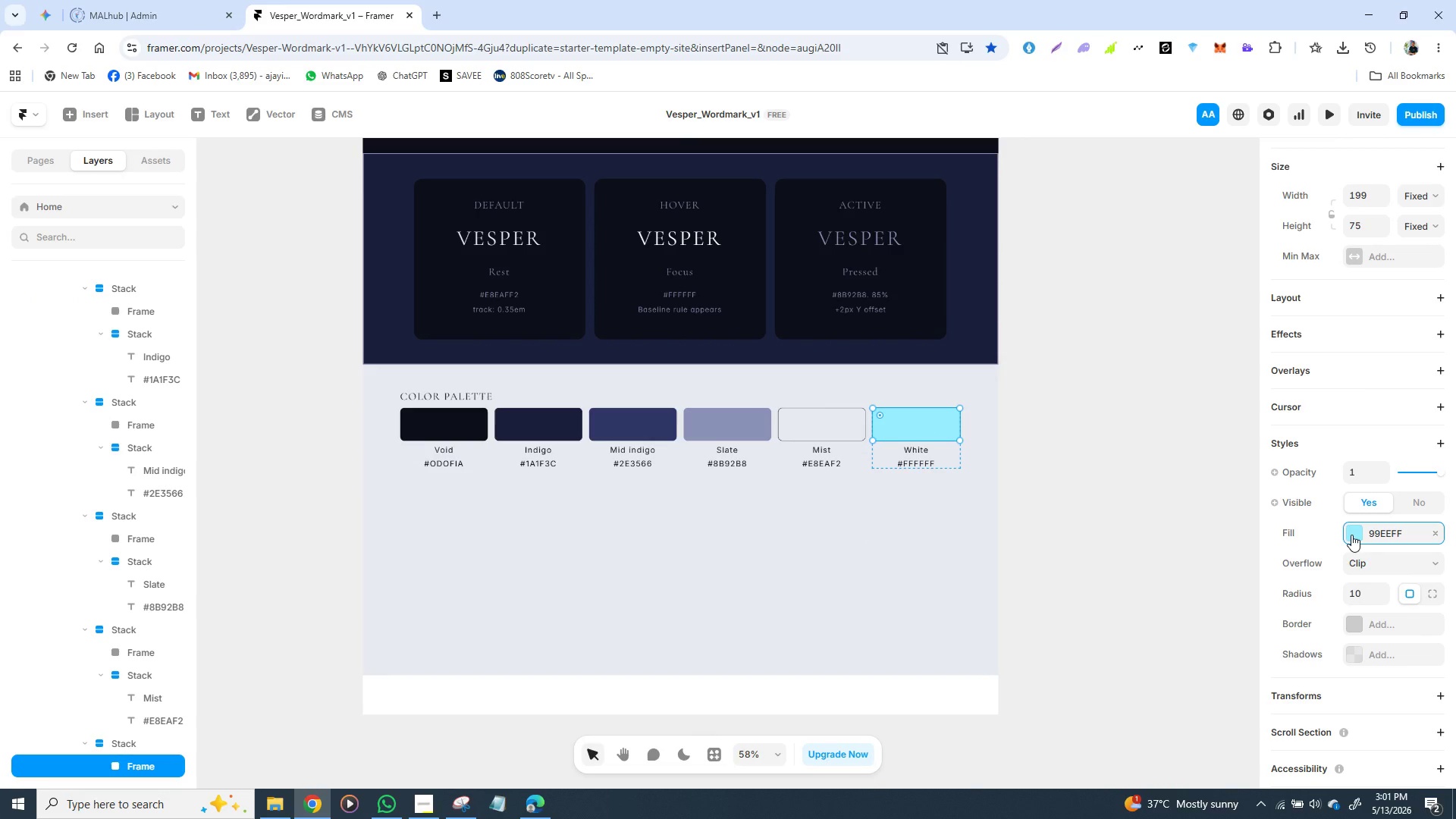 
left_click([1351, 535])
 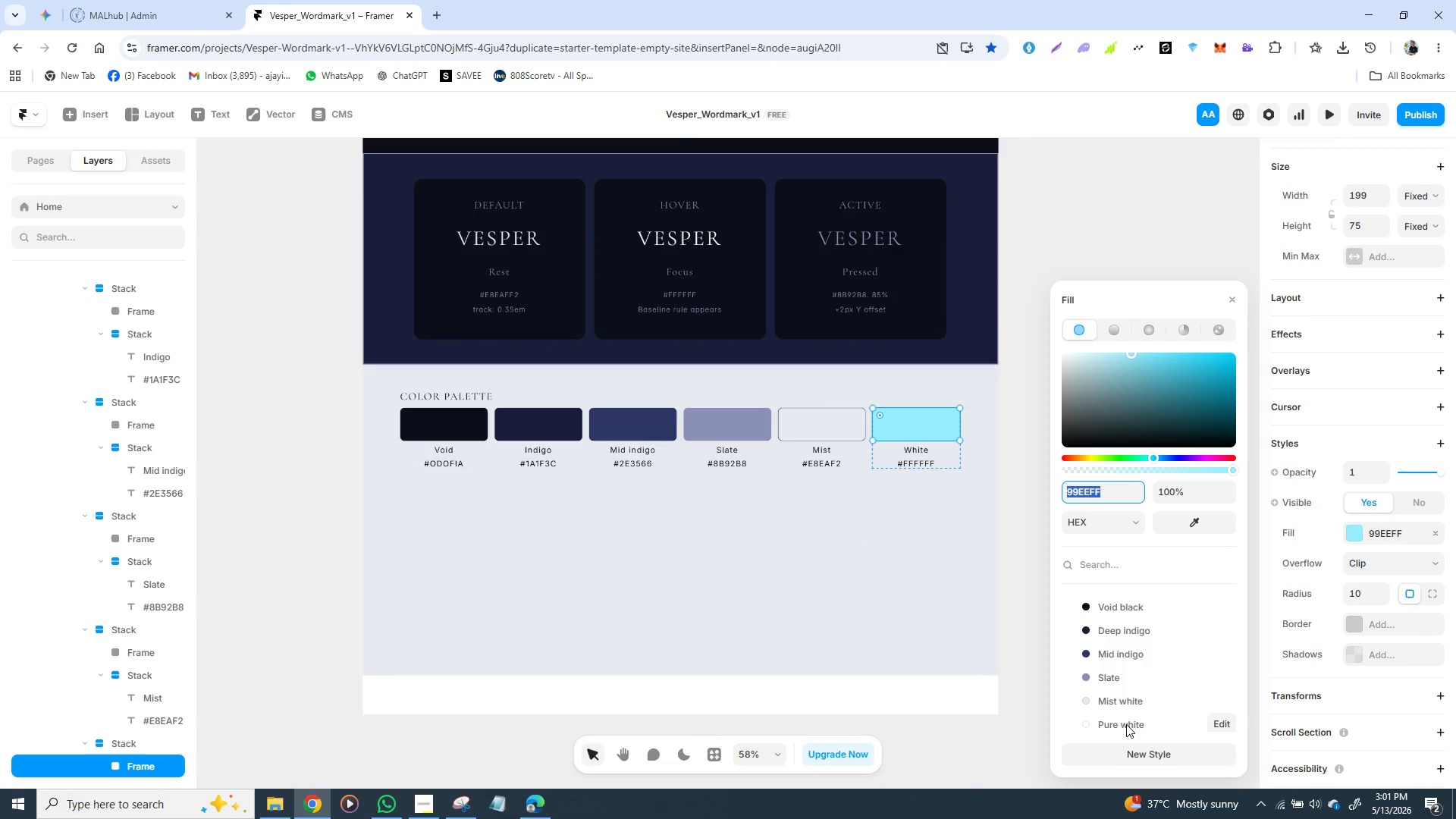 
left_click([1123, 723])
 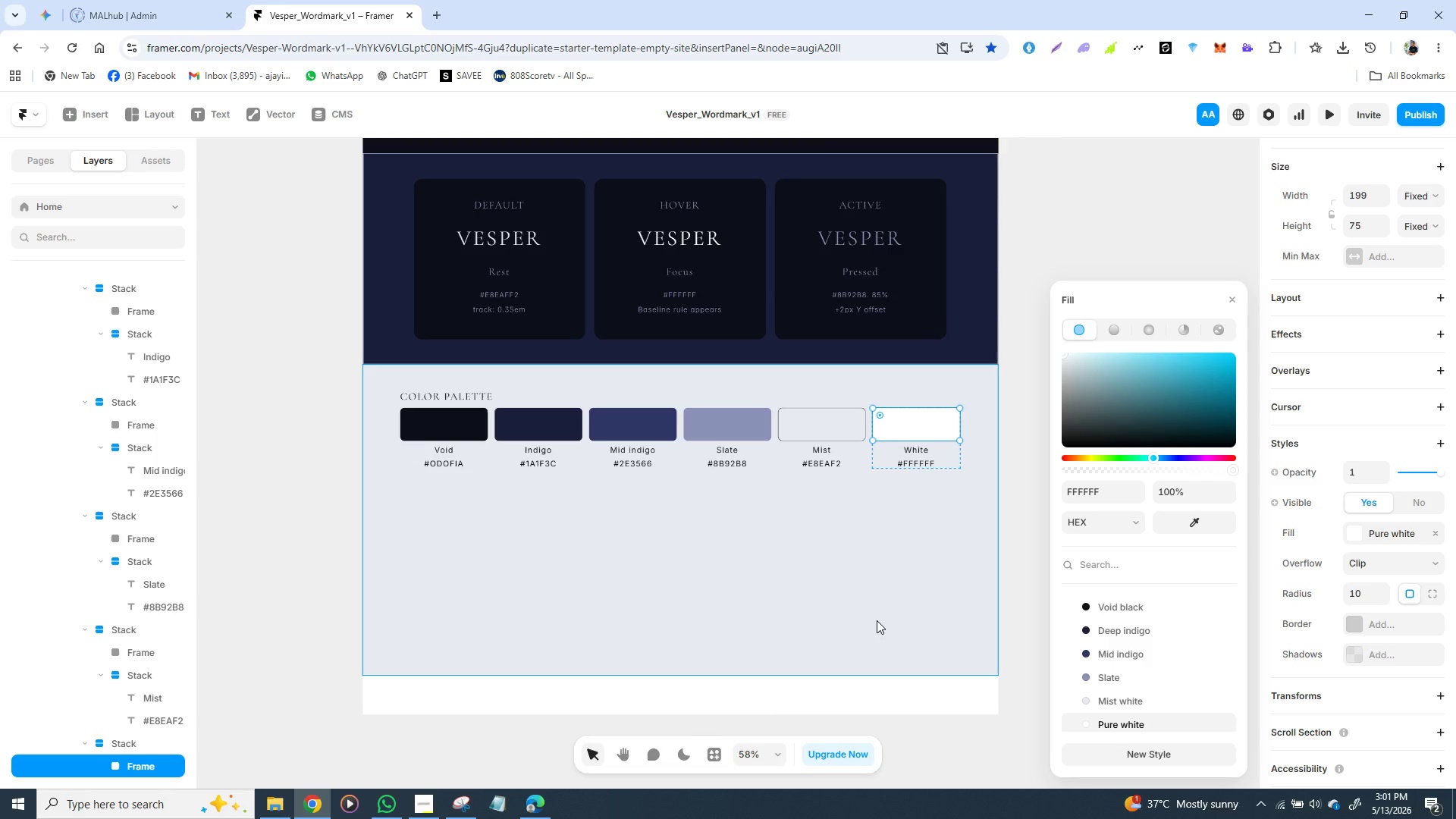 
left_click([877, 620])
 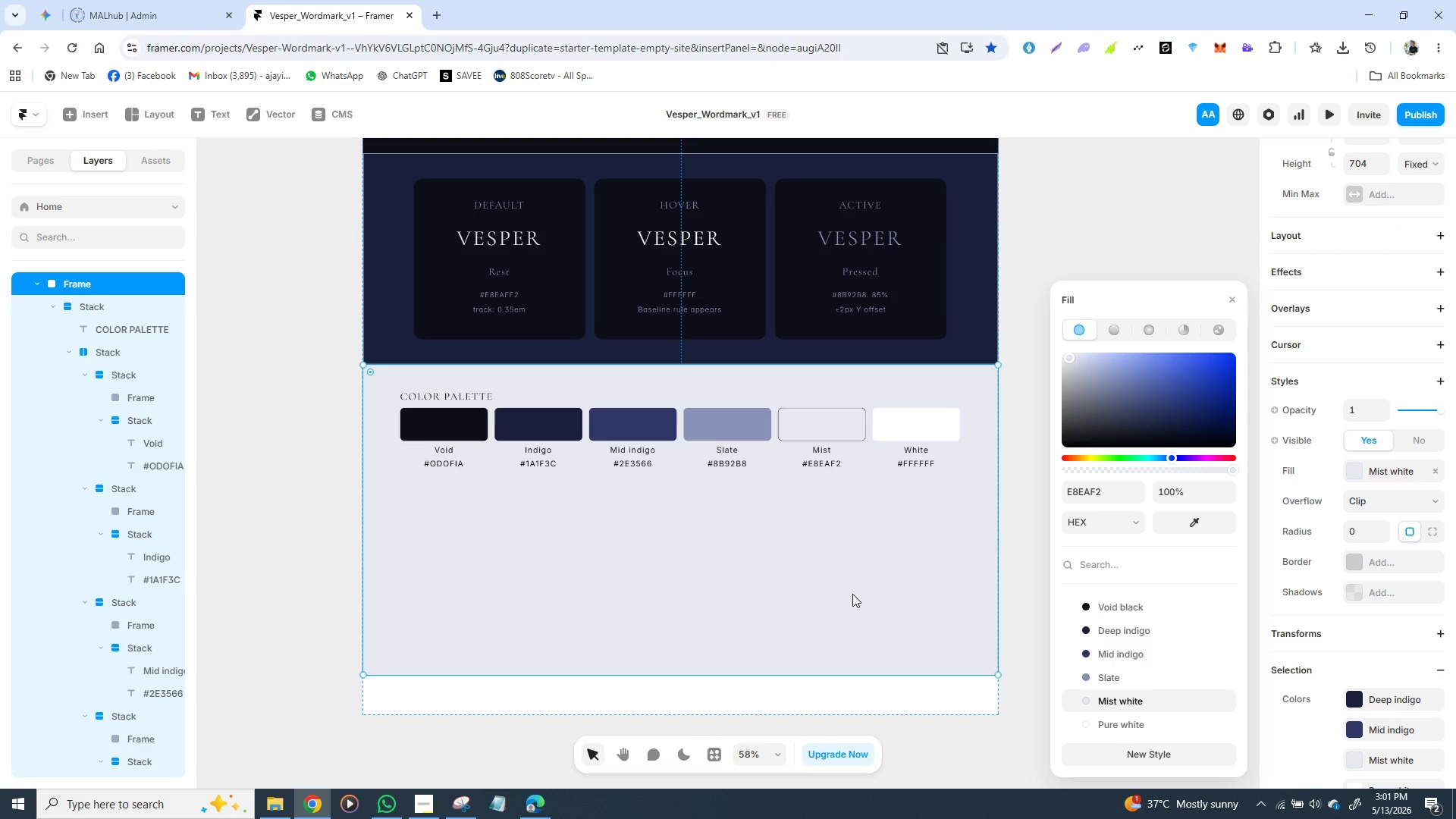 
left_click([829, 588])
 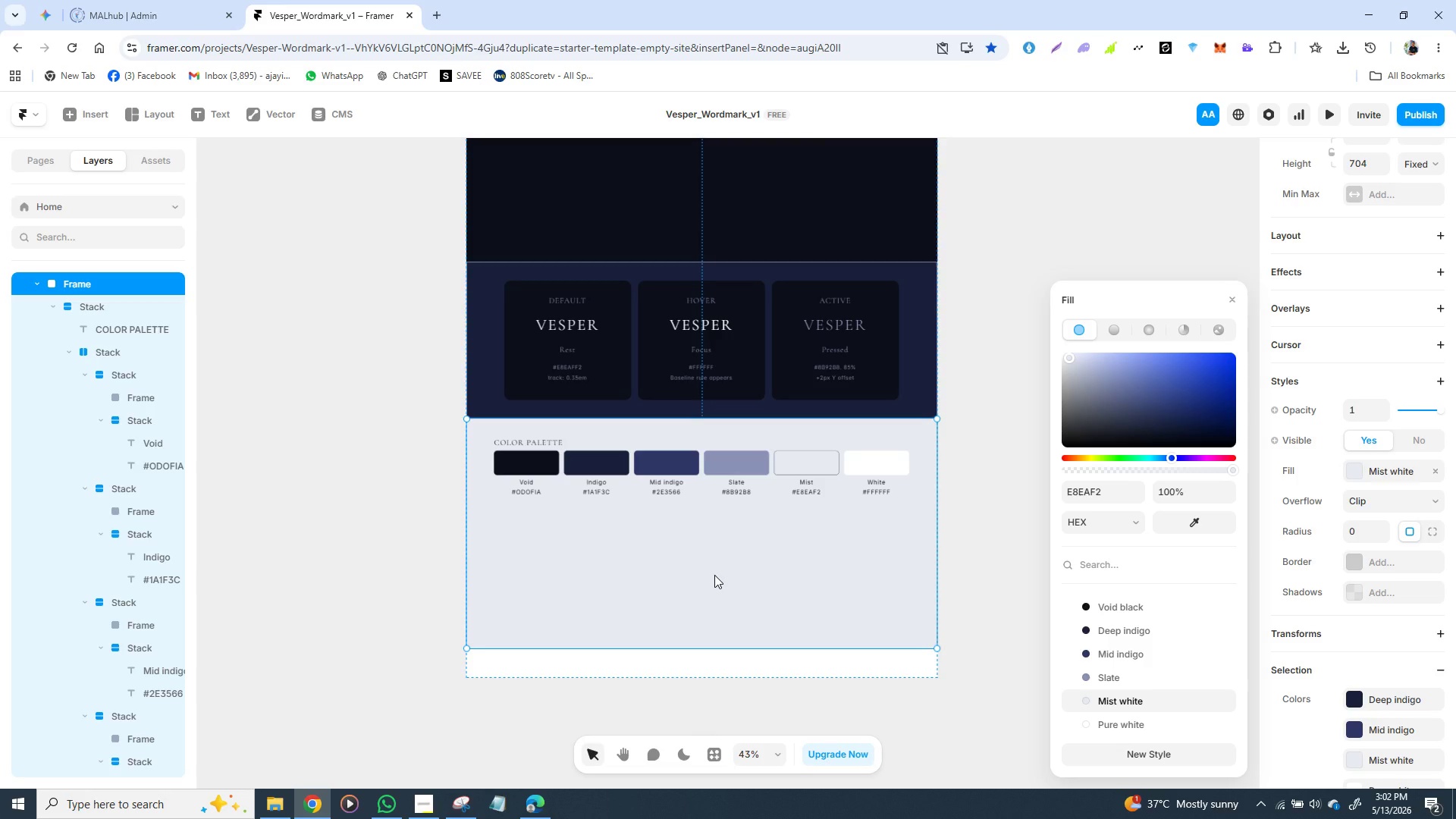 
wait(21.89)
 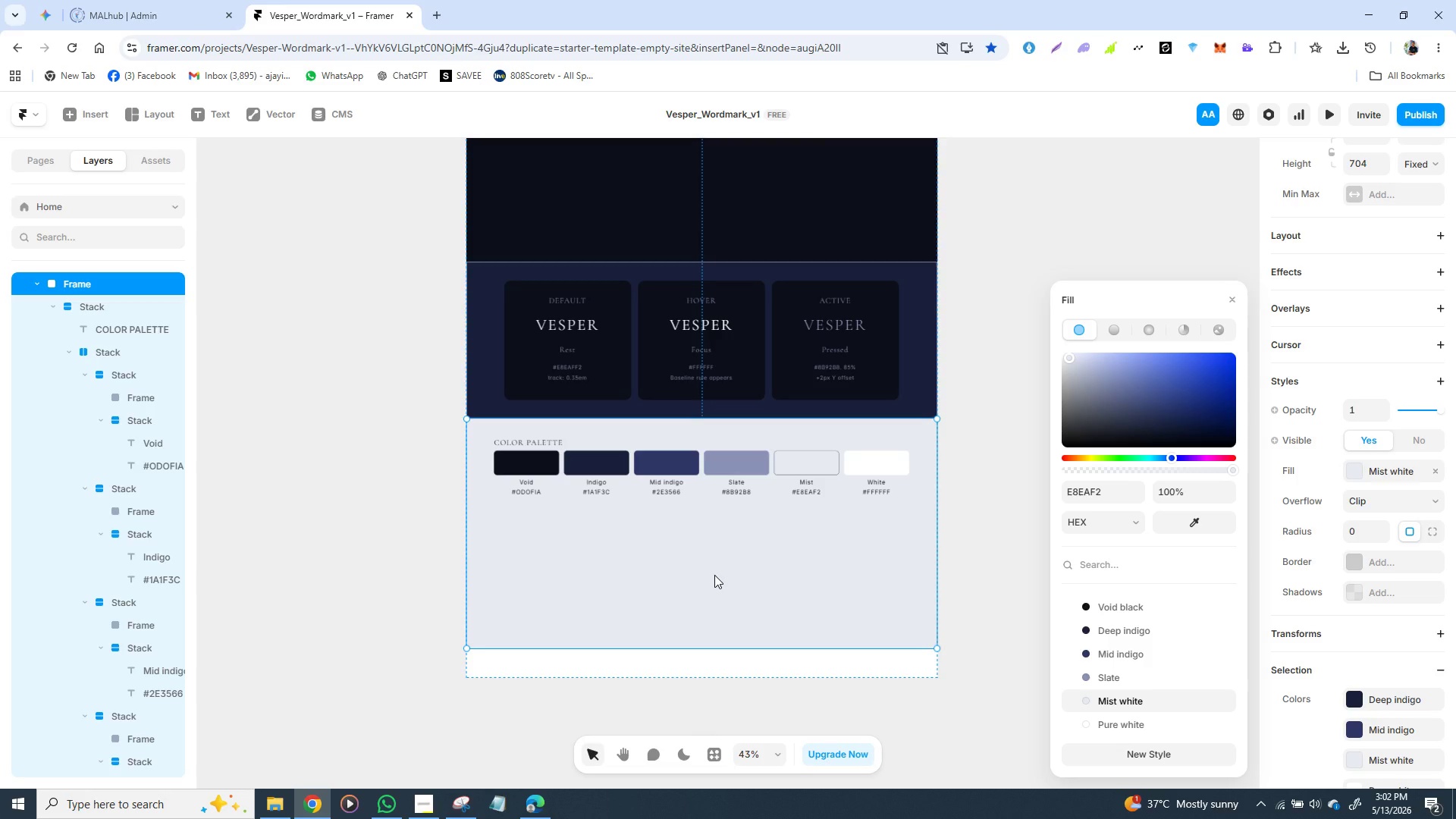 
left_click([523, 439])
 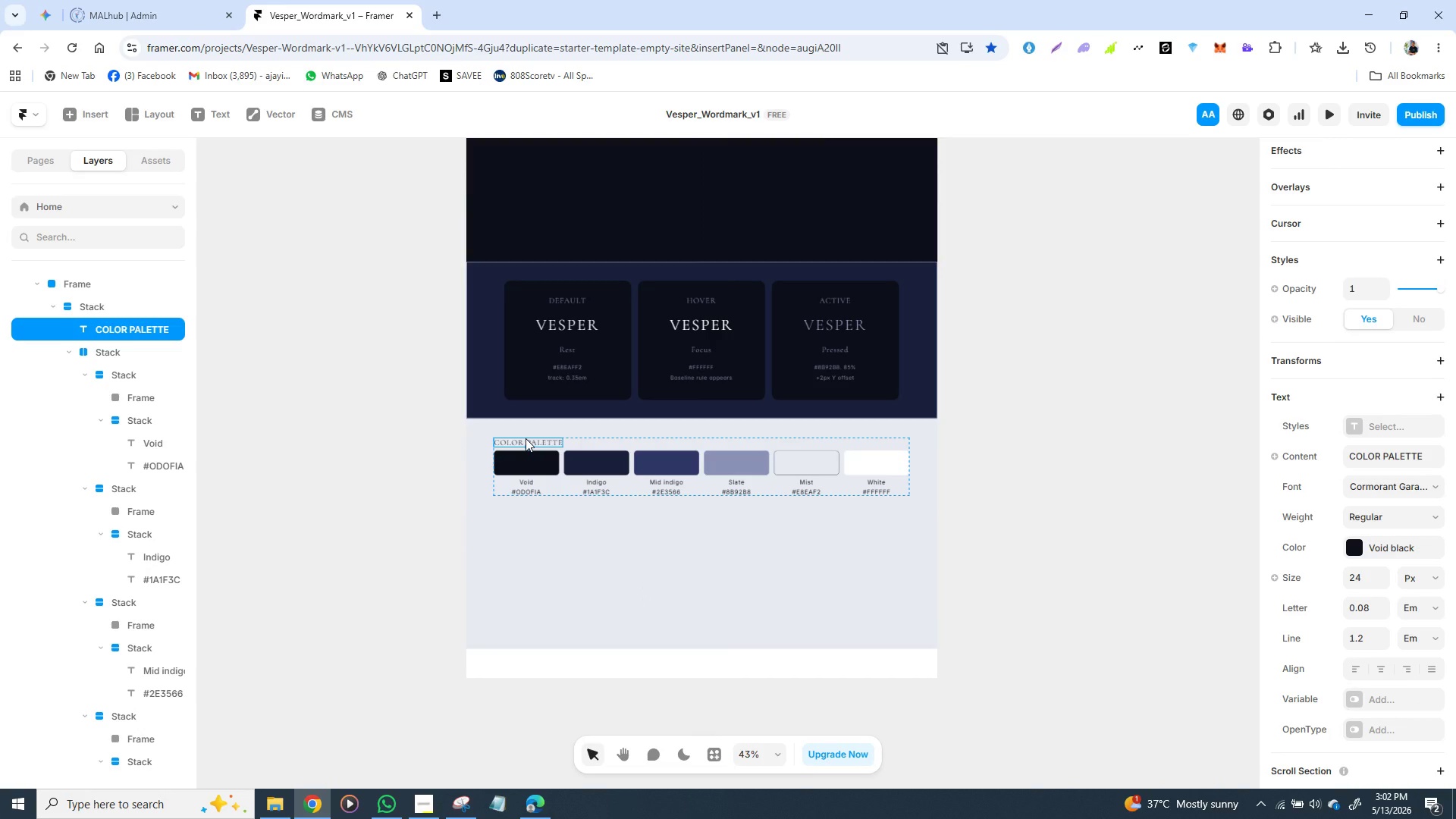 
key(Control+D)
 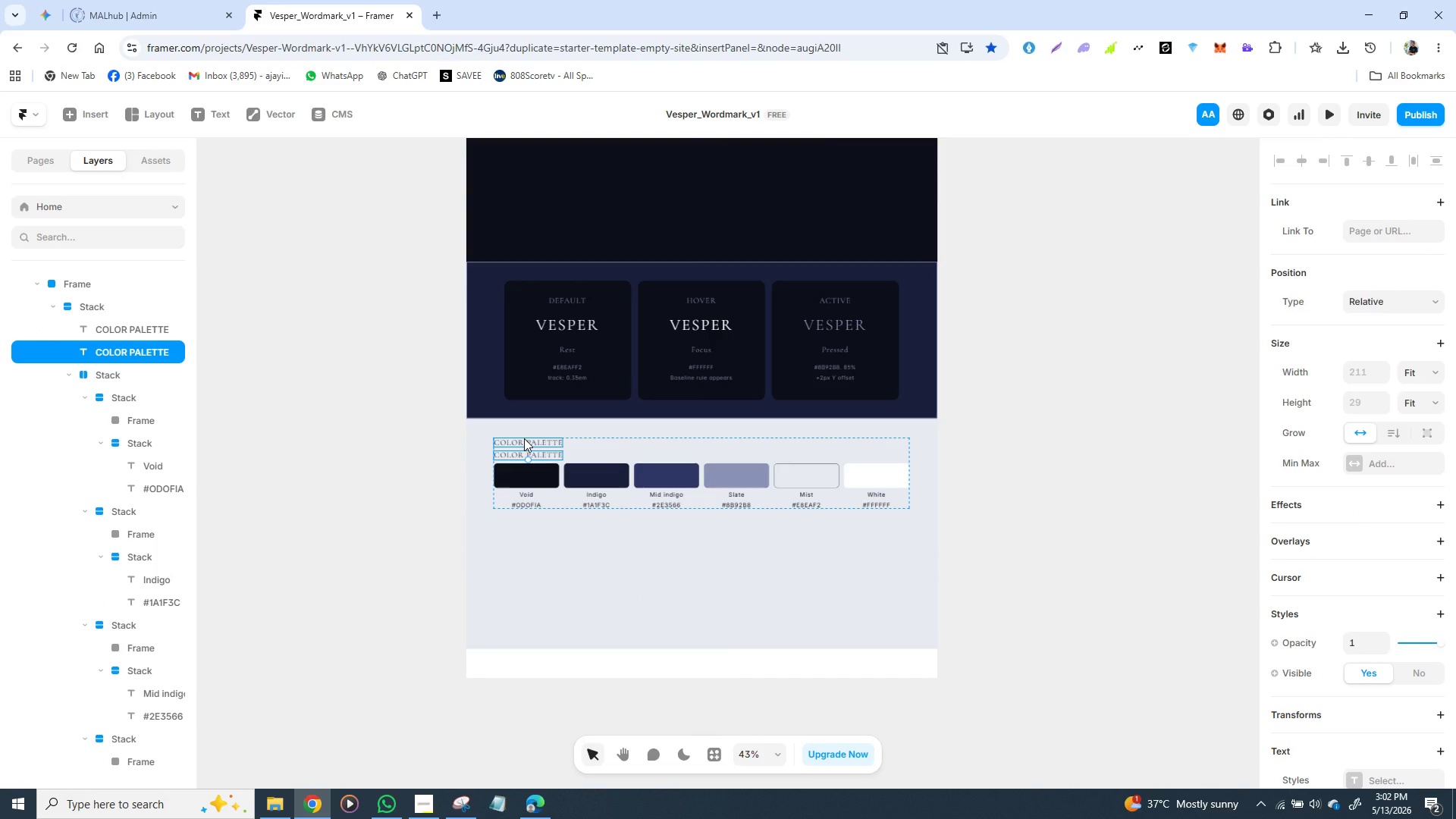 
left_click_drag(start_coordinate=[524, 438], to_coordinate=[523, 529])
 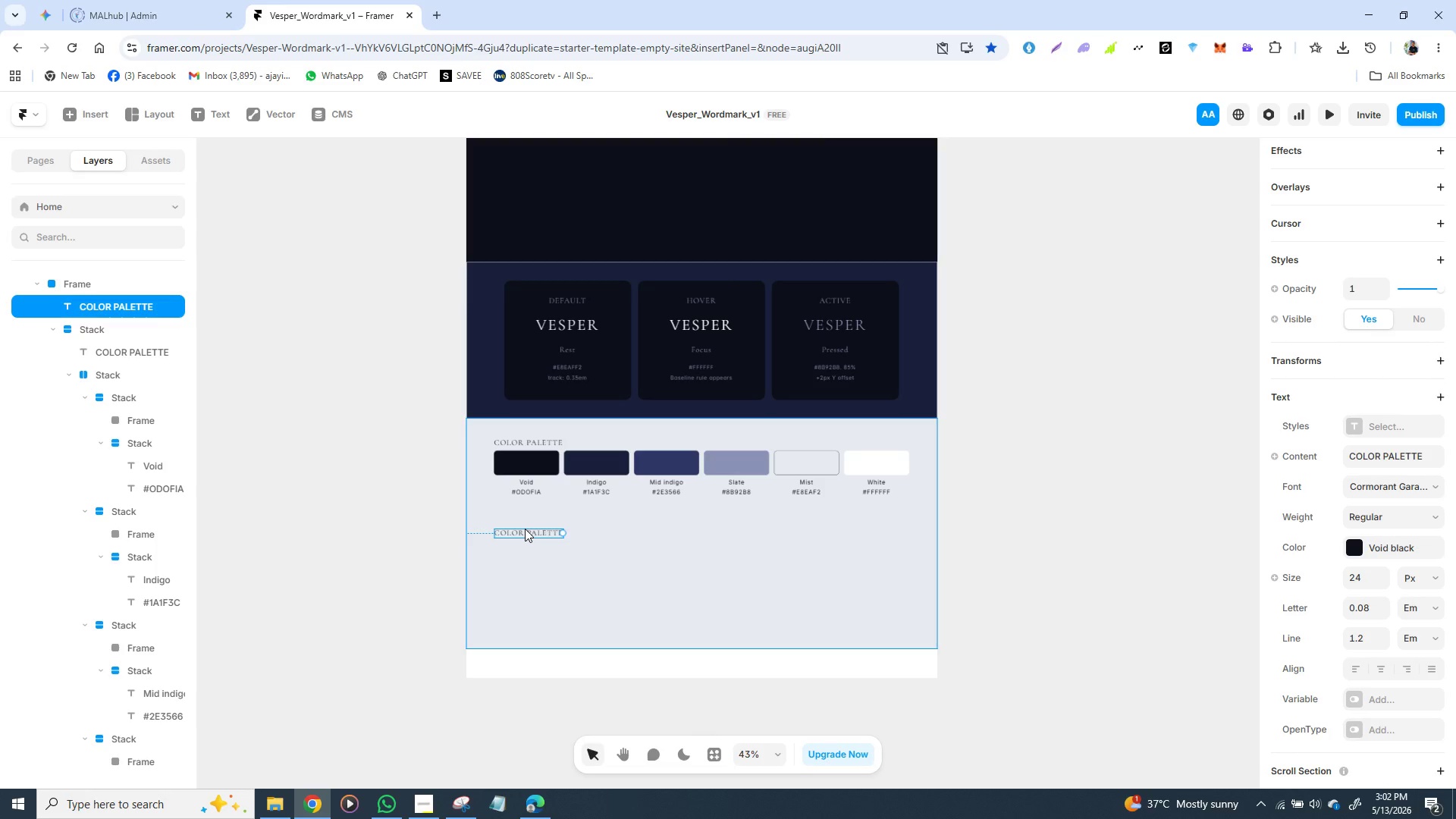 
double_click([525, 529])
 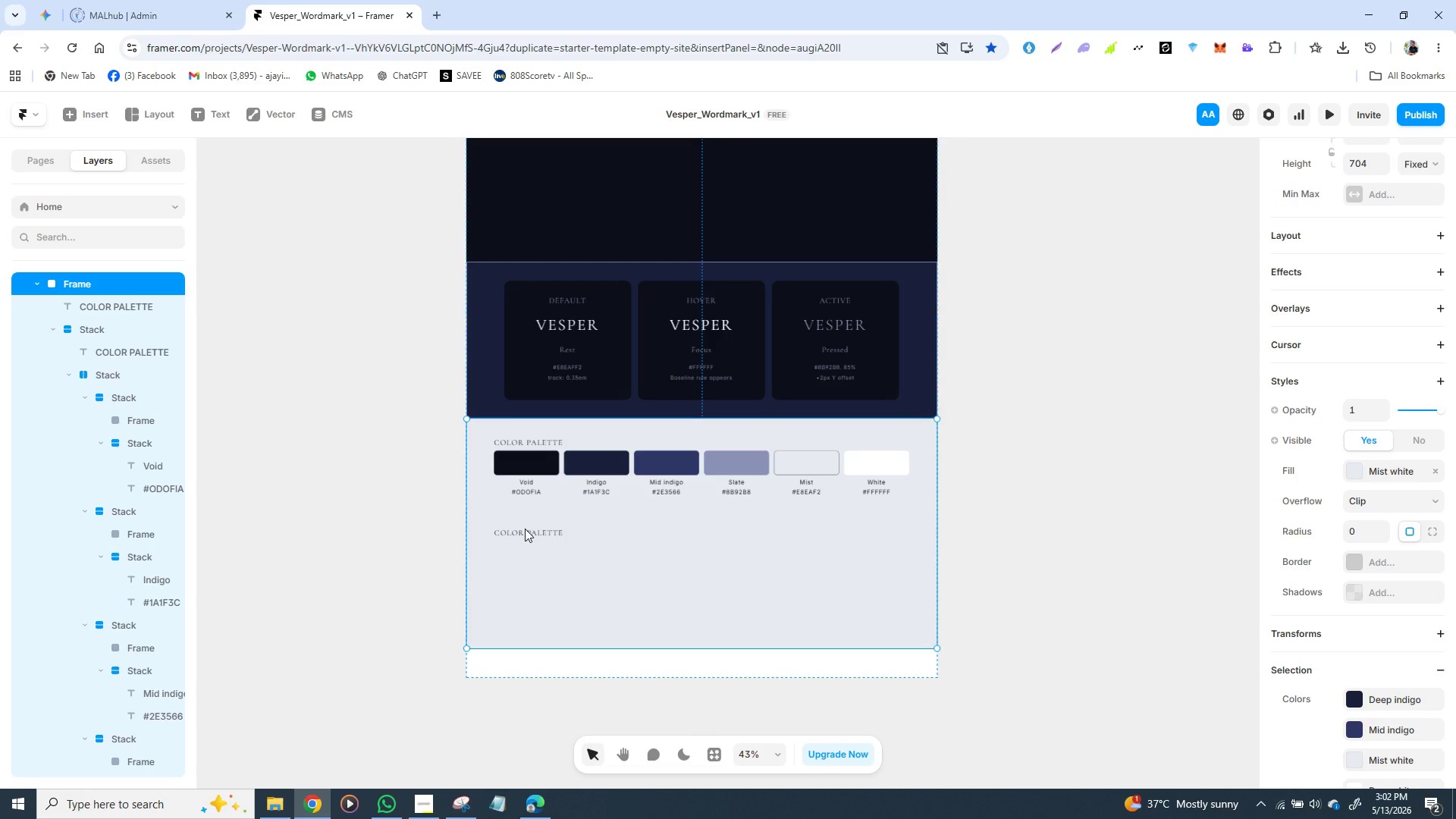 
triple_click([525, 529])
 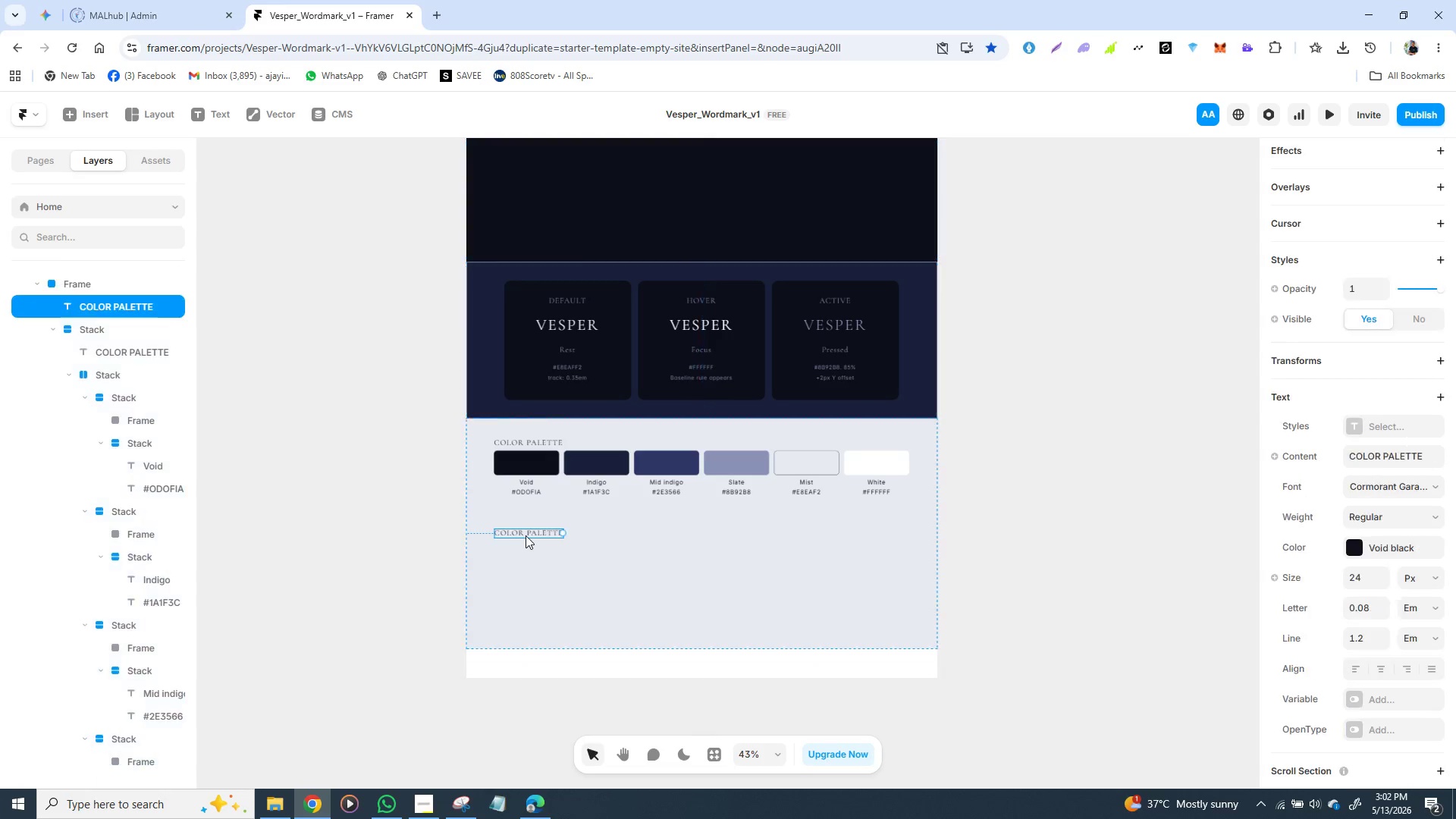 
double_click([526, 535])
 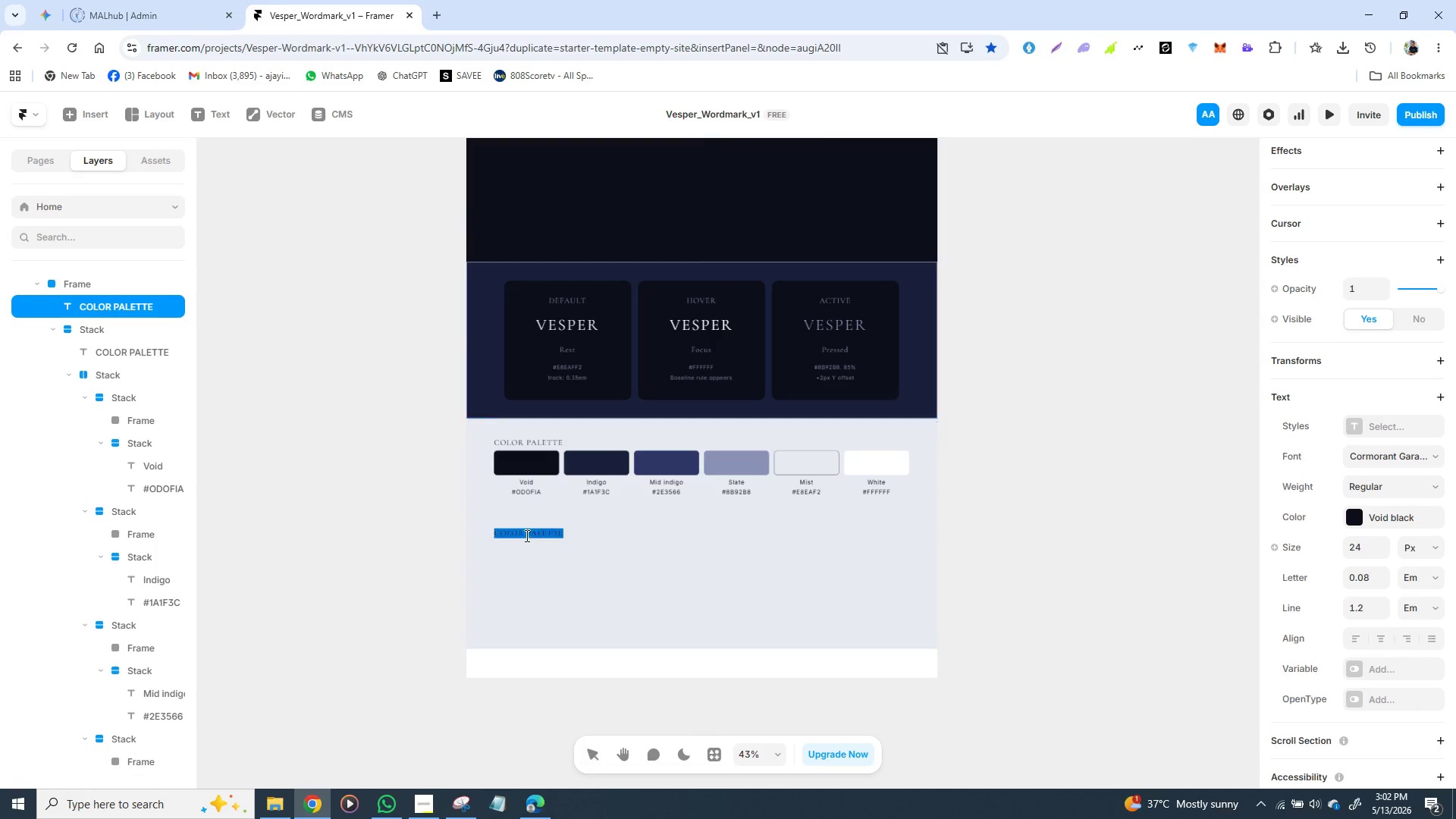 
triple_click([526, 535])
 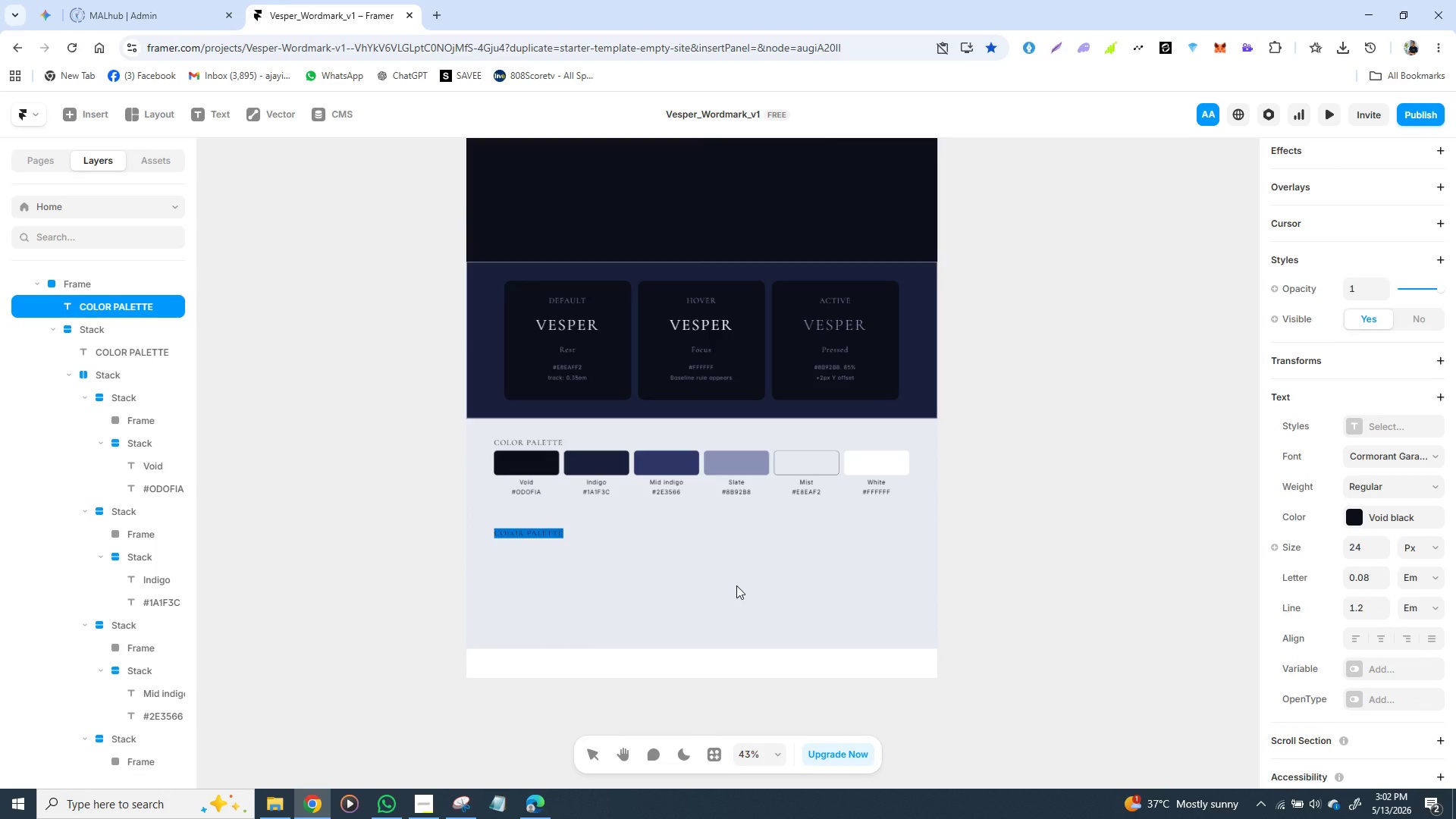 
wait(8.34)
 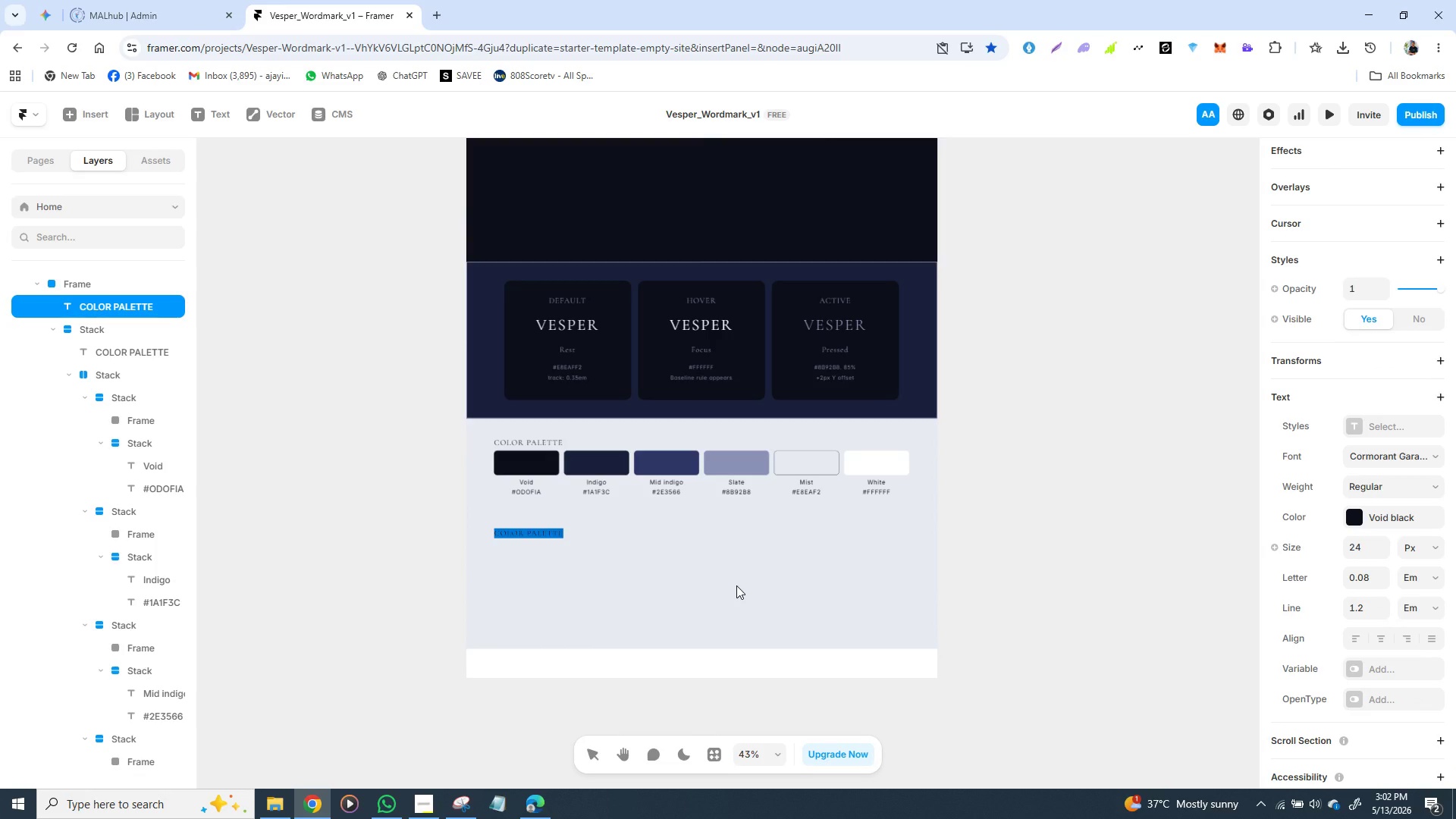 
key(CapsLock)
 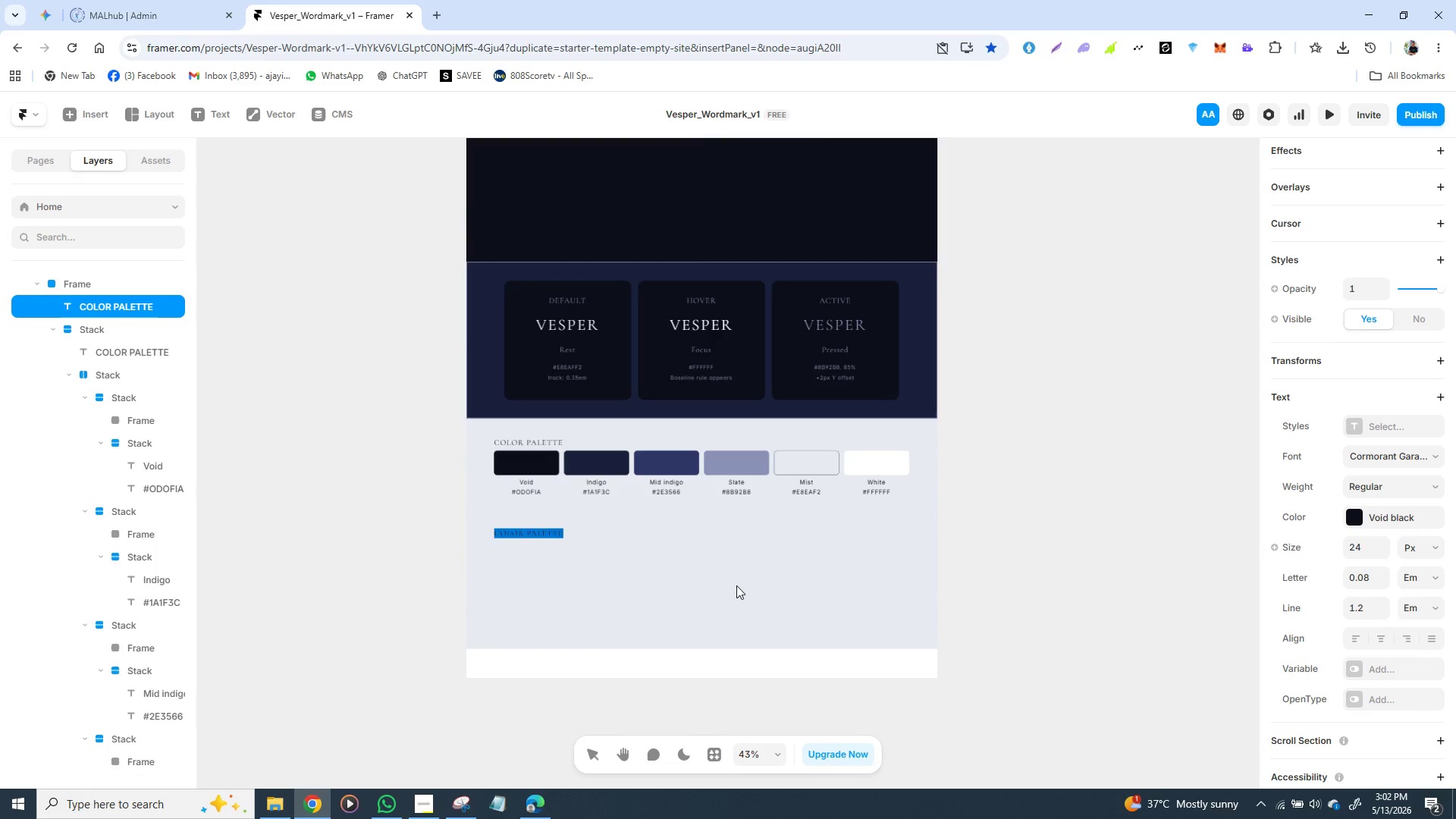 
key(CapsLock)
 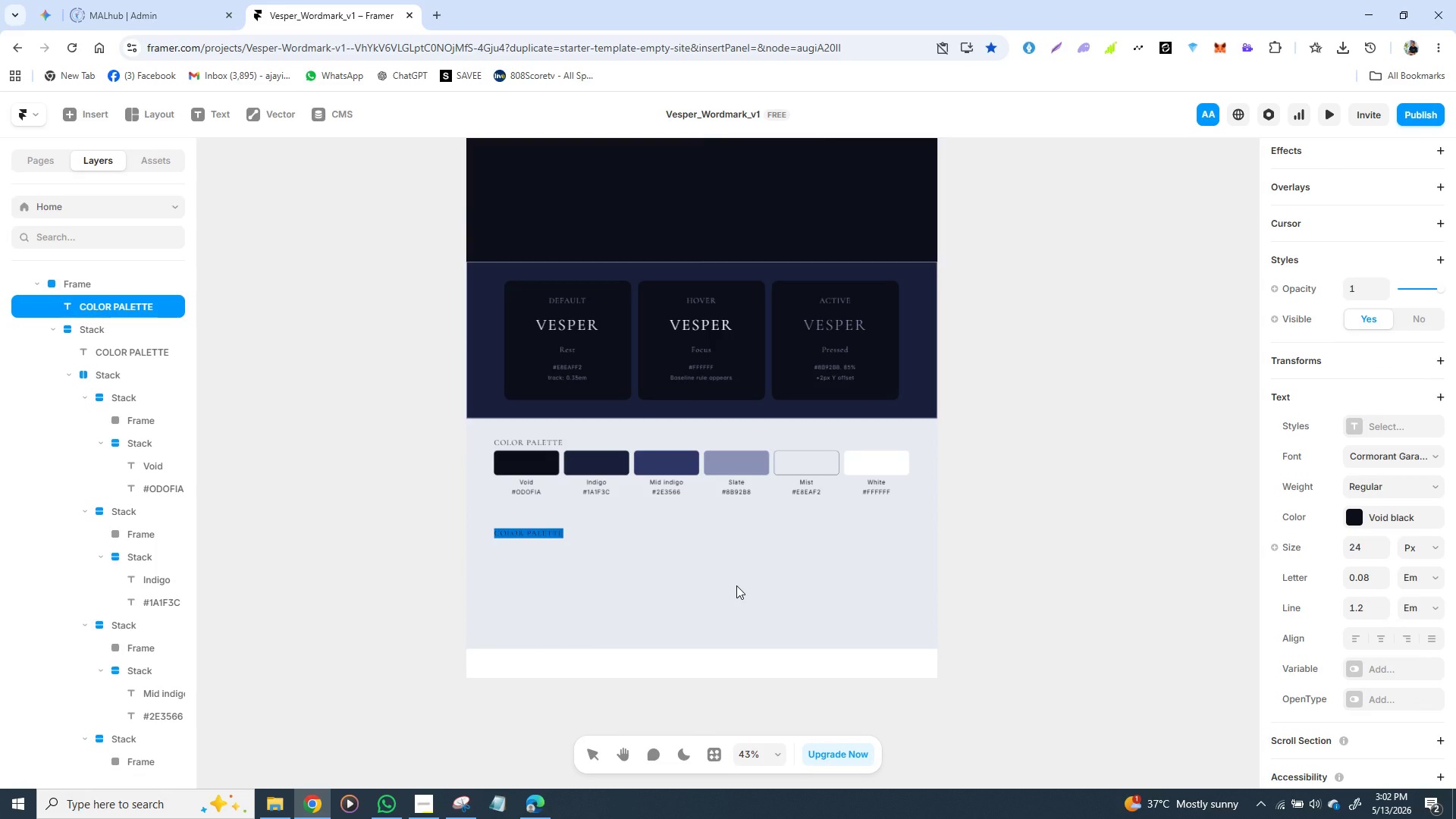 
type(WORDMARK)
 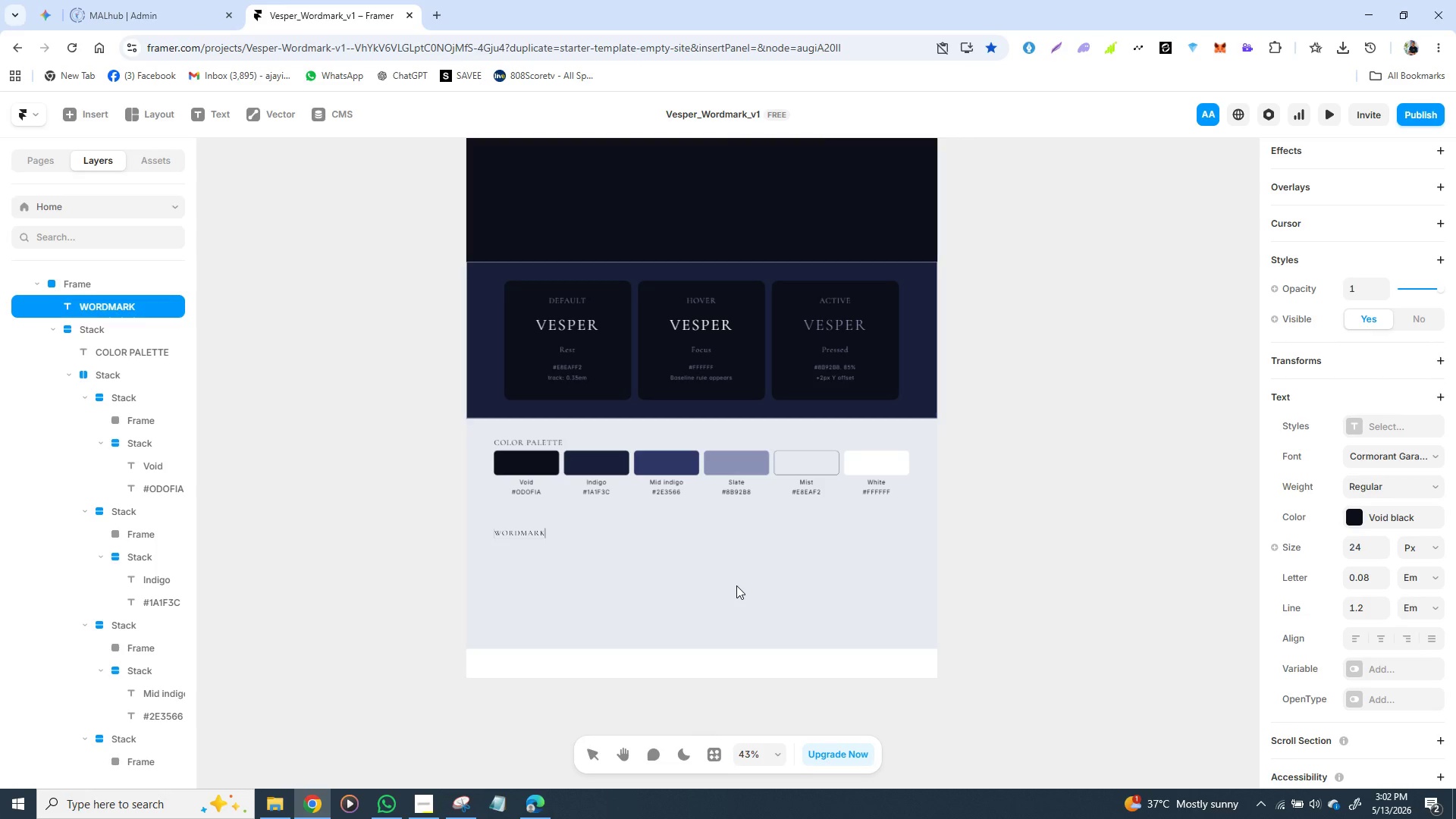 
wait(5.8)
 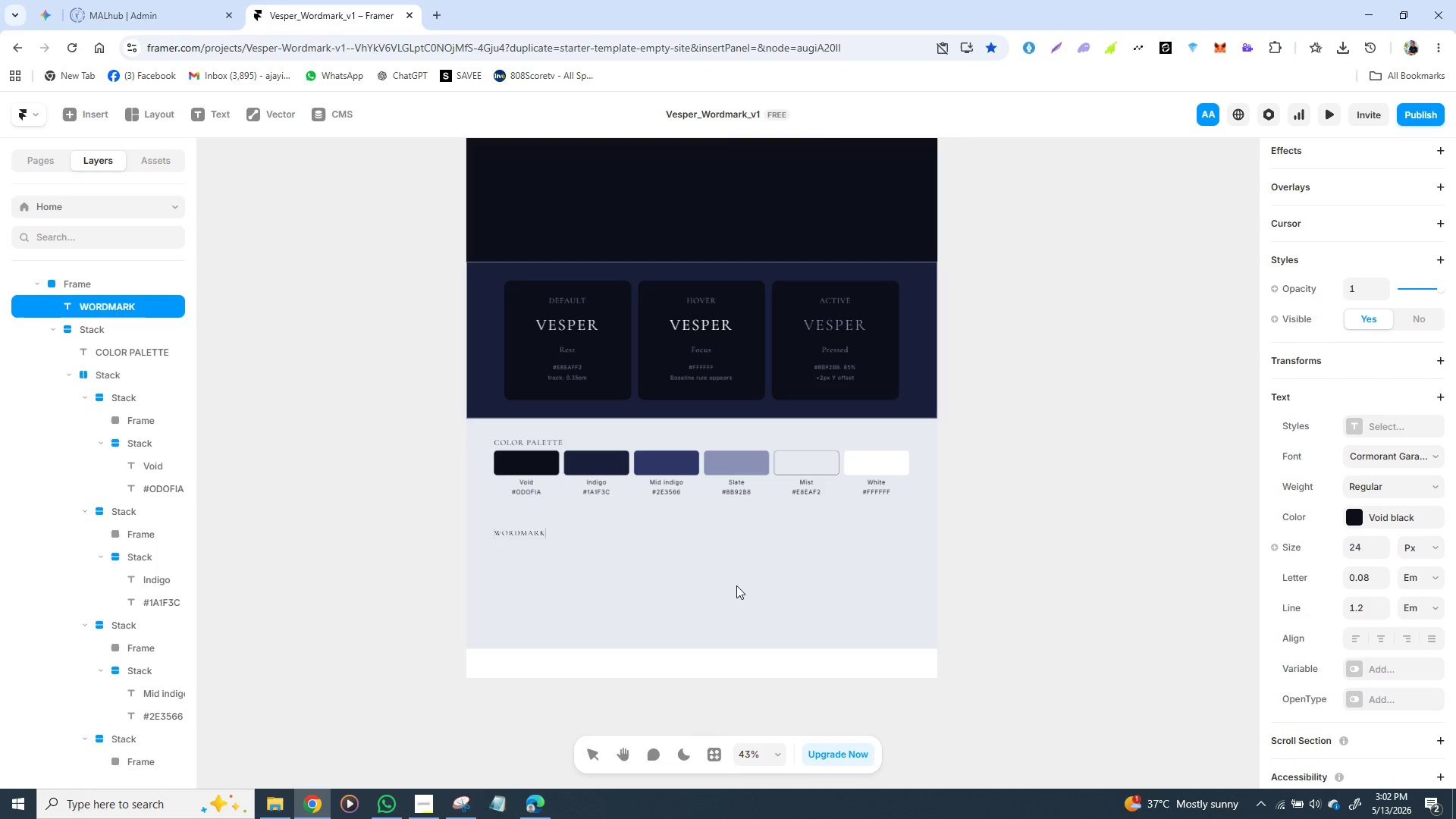 
type( AT SCA)
 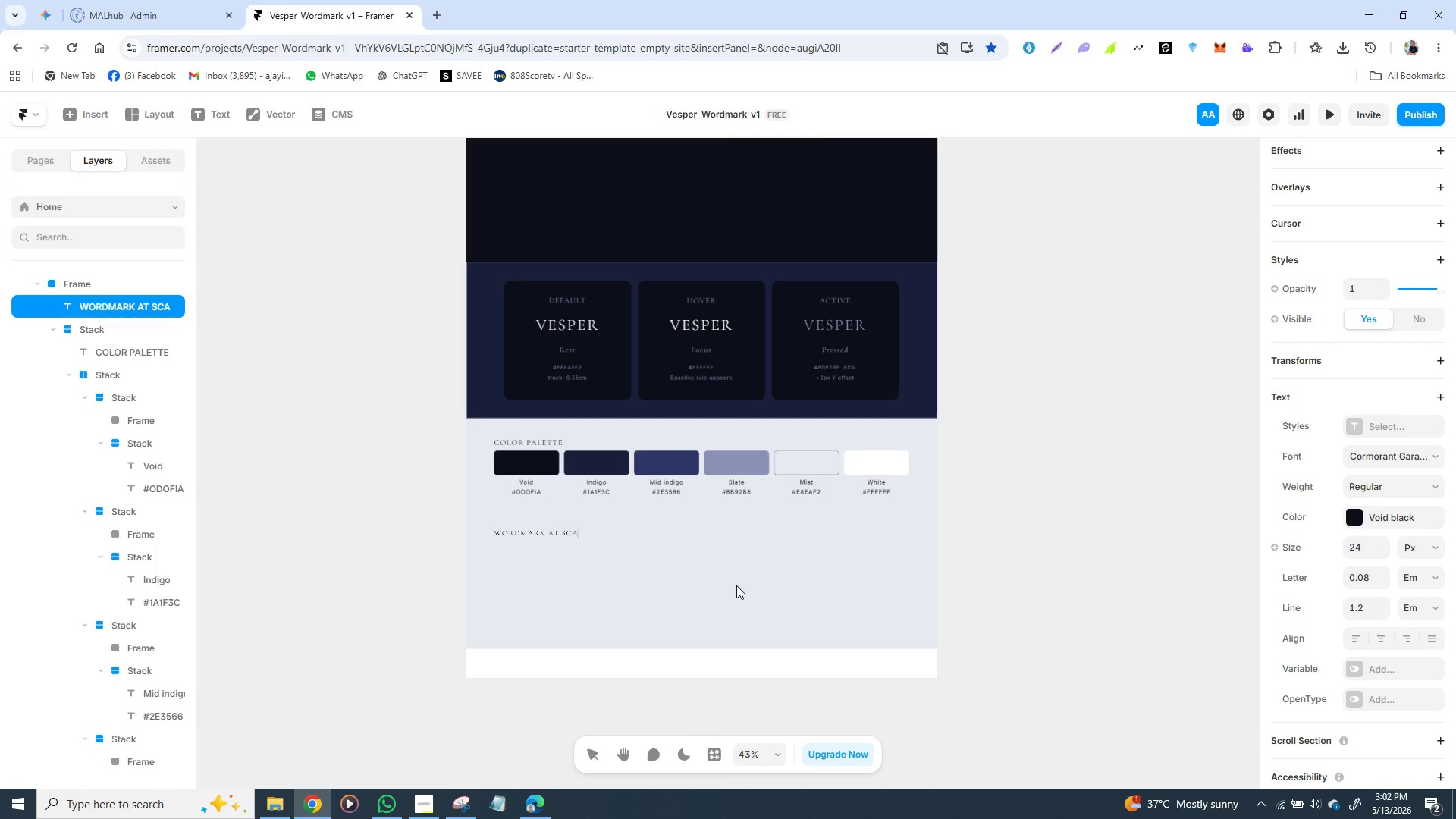 
type(LE)
 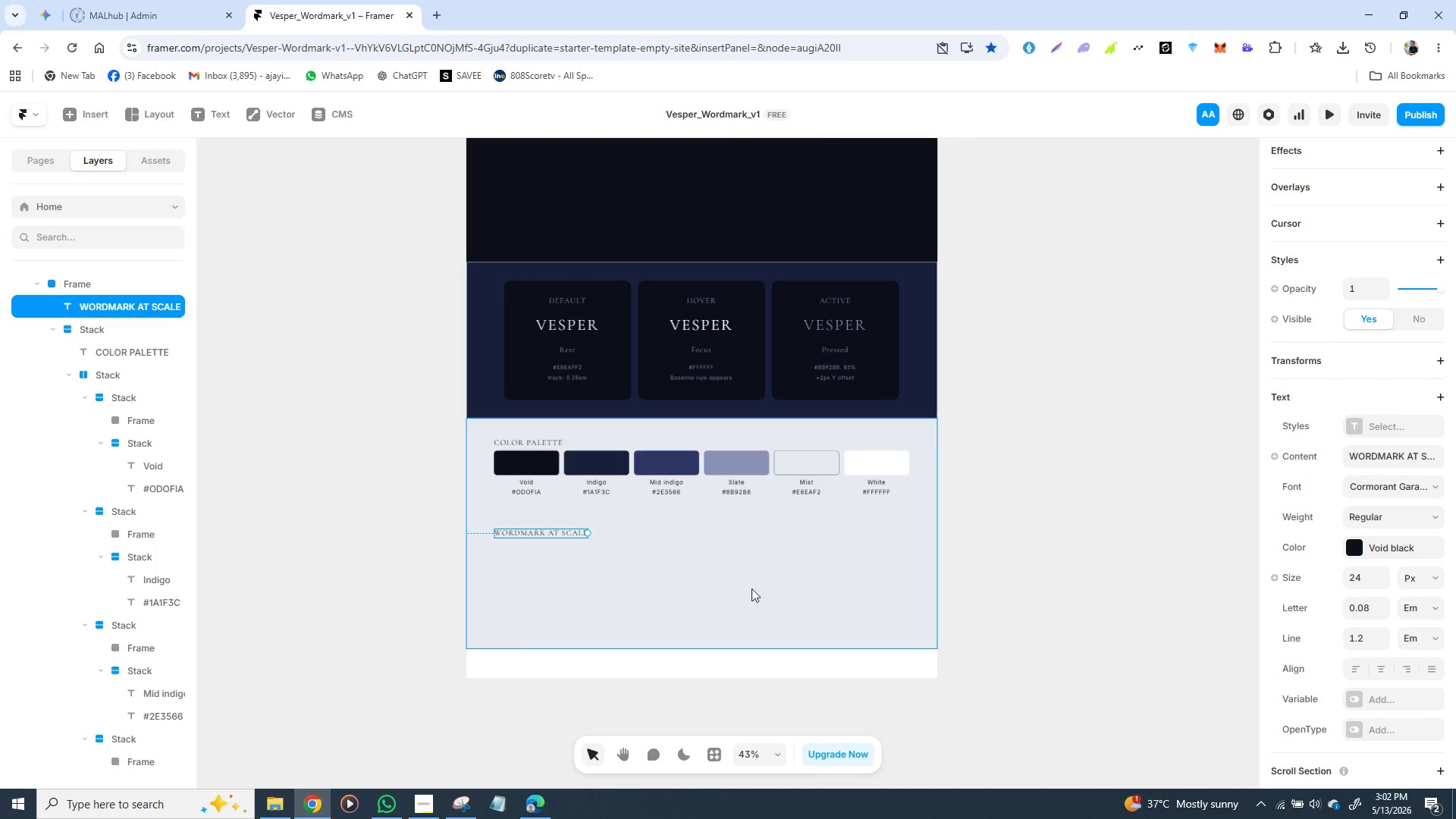 
left_click([1049, 502])
 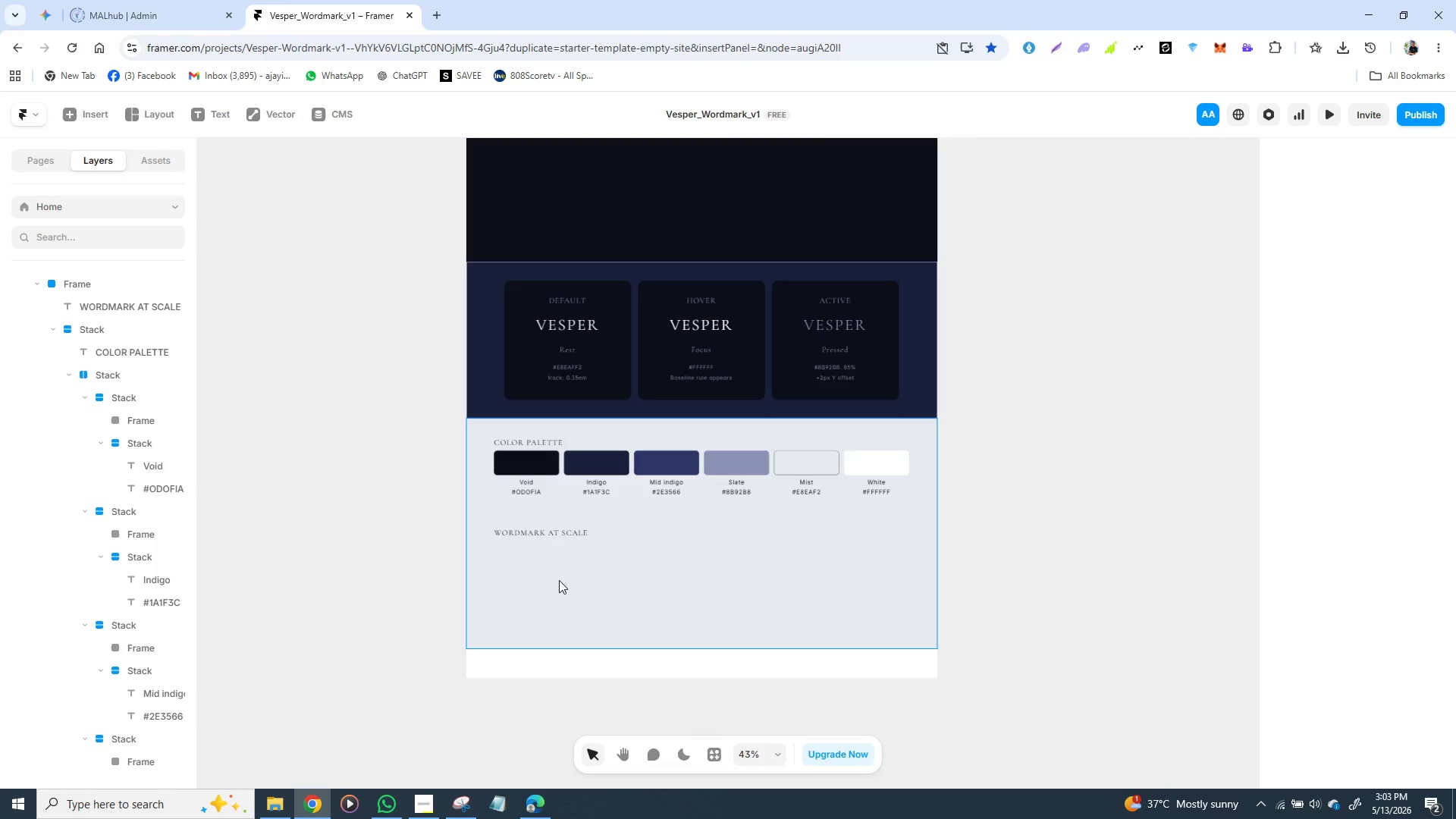 
wait(29.56)
 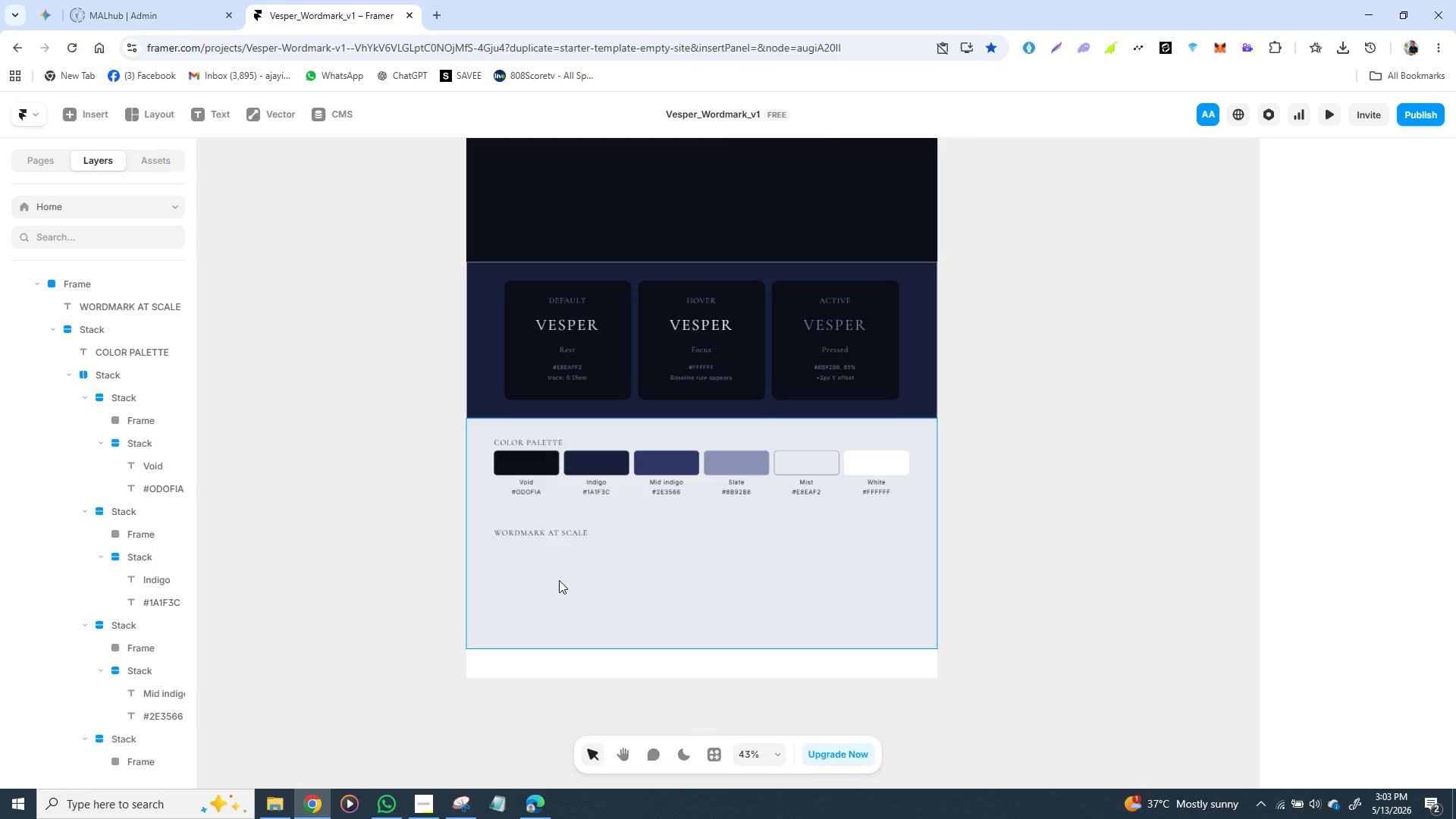 
left_click([529, 532])
 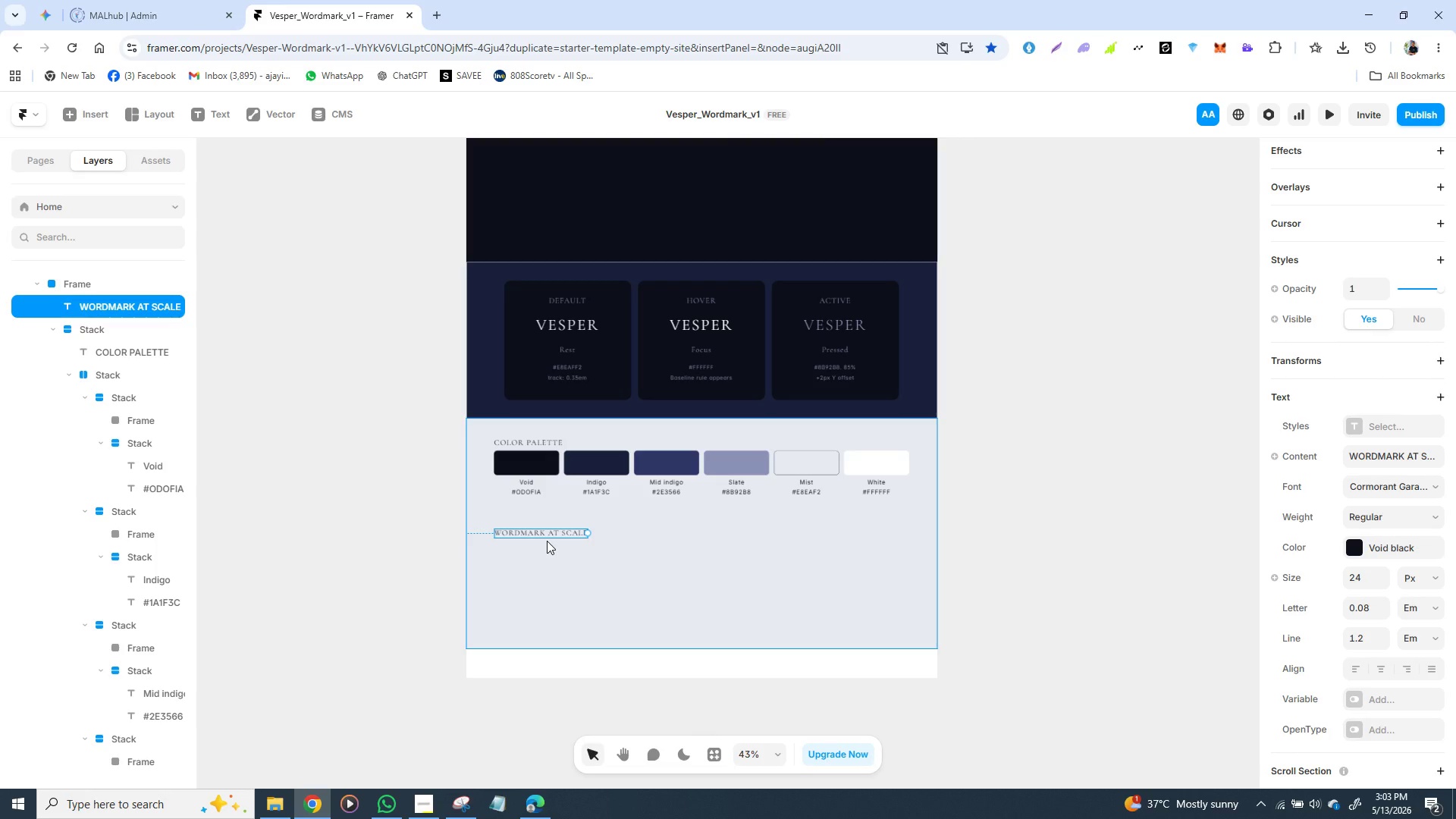 
wait(17.66)
 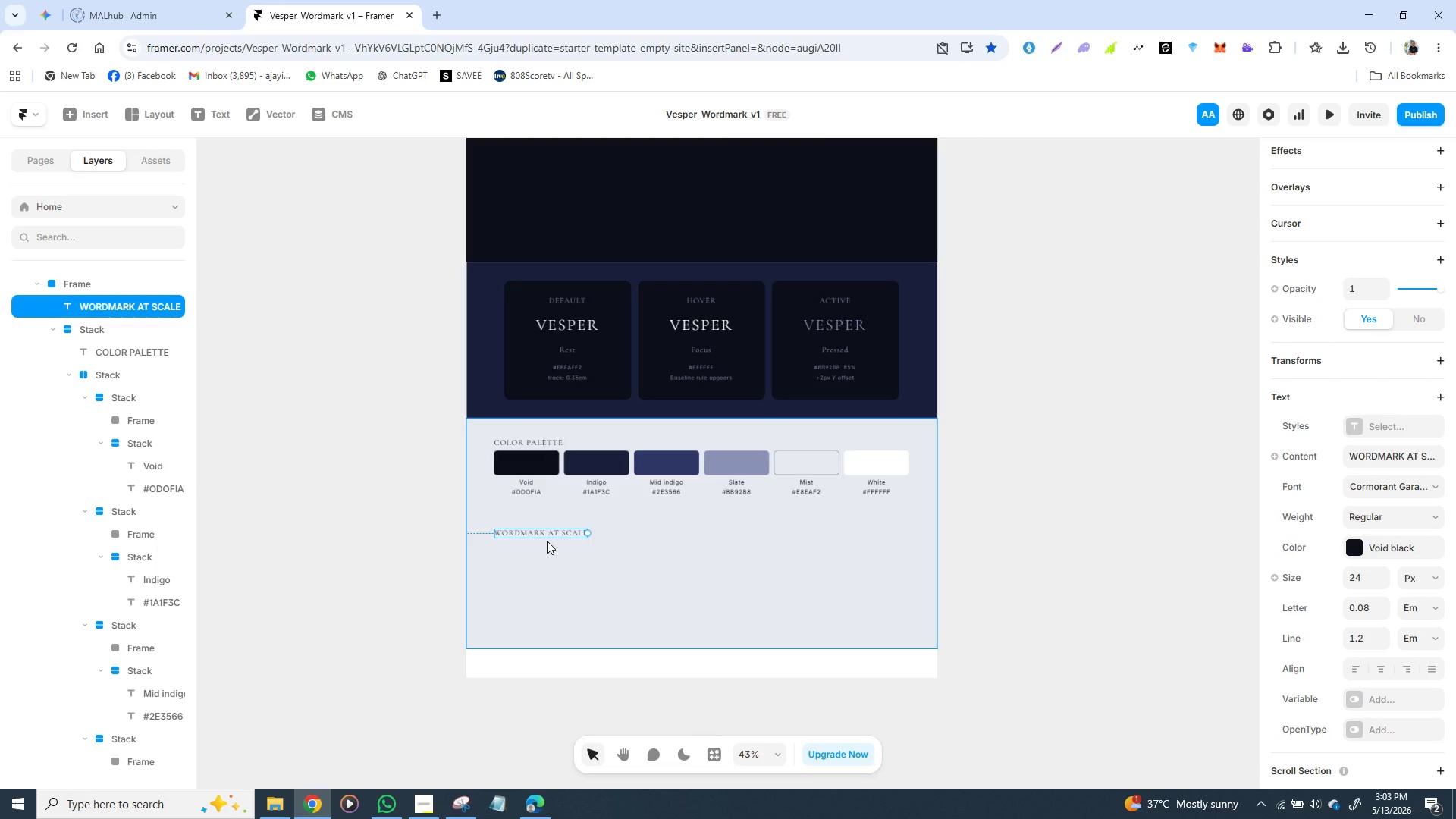 
scroll: coordinate [703, 486], scroll_direction: up, amount: 6.0
 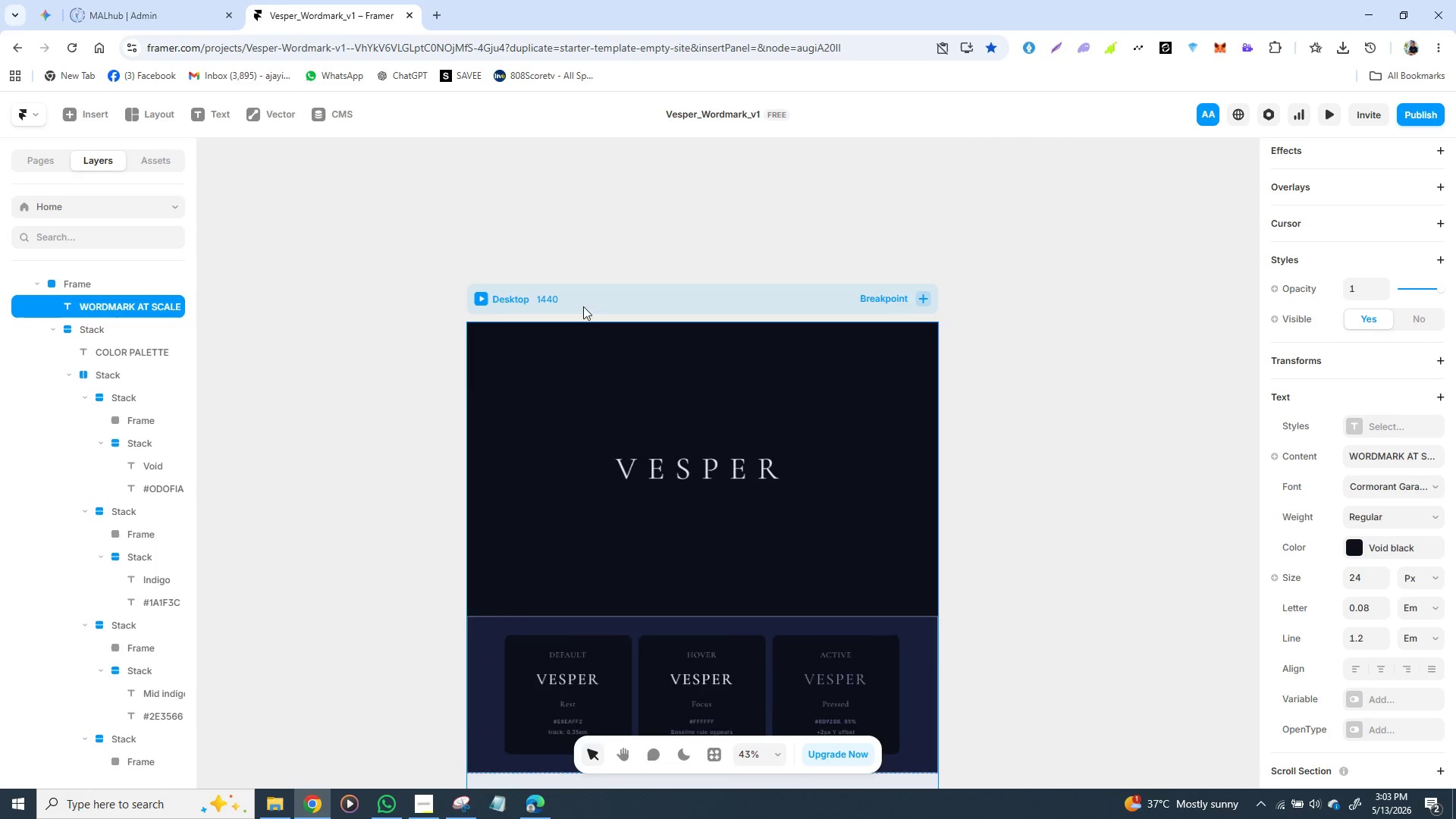 
left_click([598, 296])
 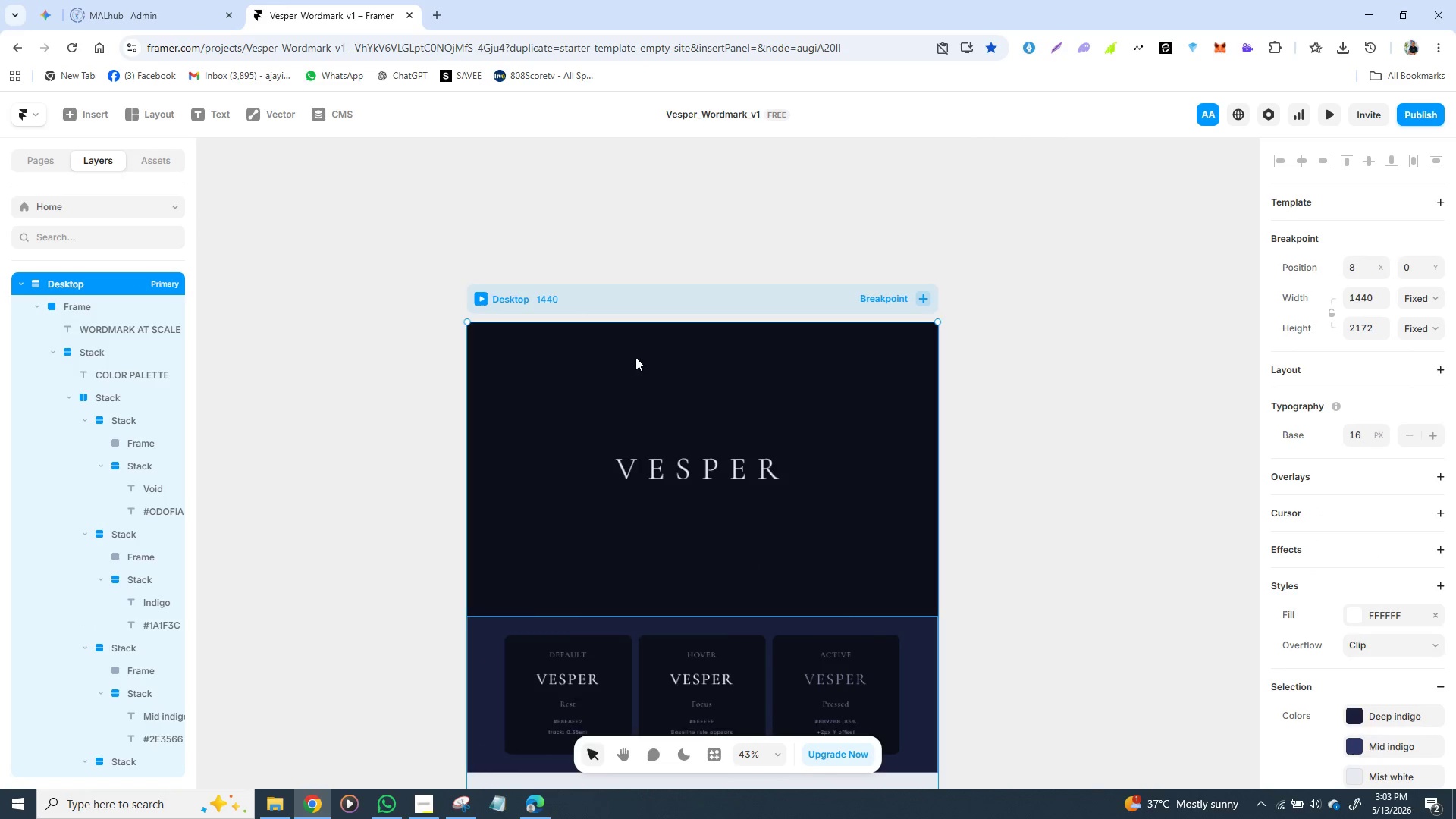 
scroll: coordinate [677, 362], scroll_direction: down, amount: 8.0
 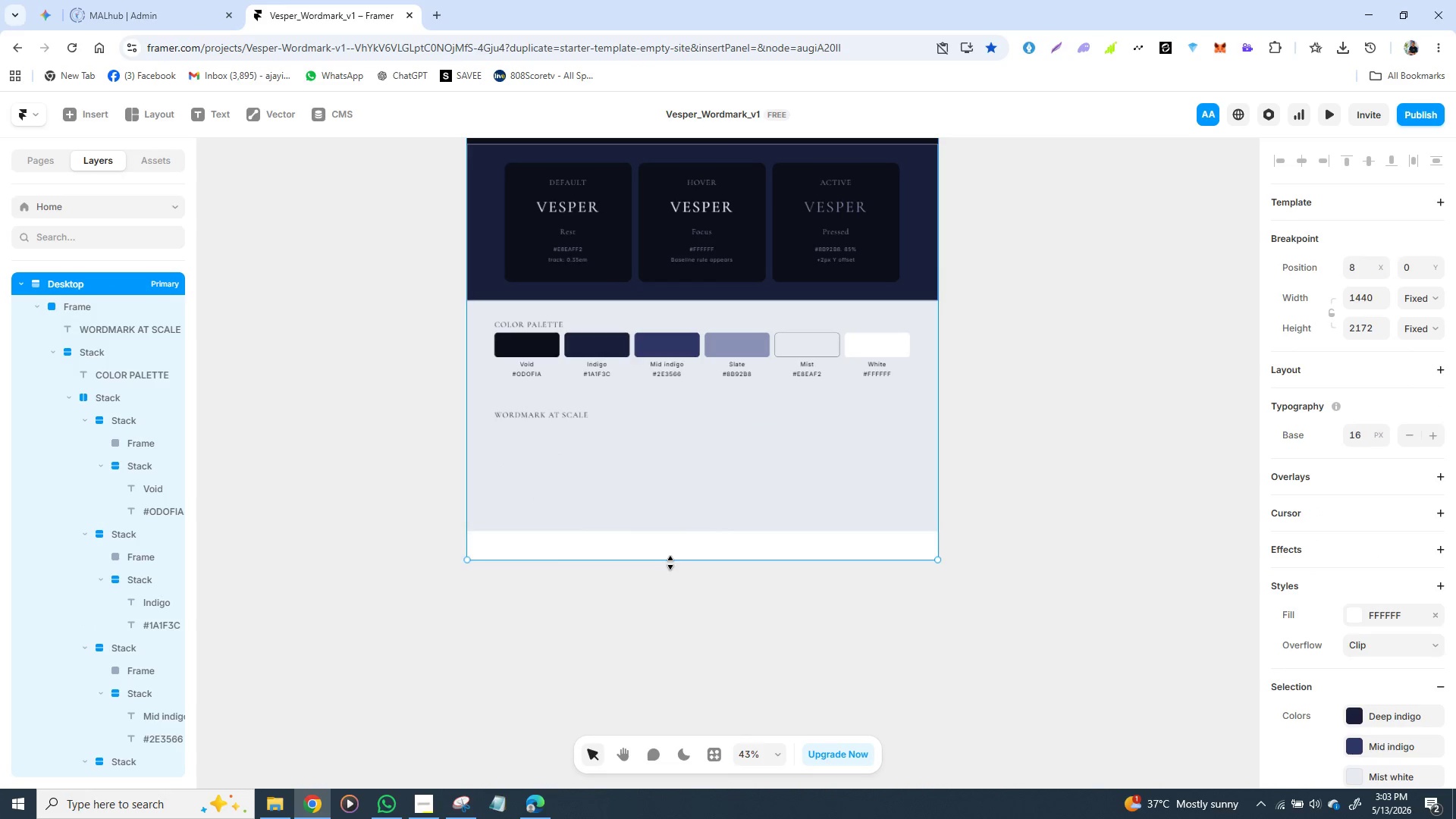 
left_click_drag(start_coordinate=[678, 562], to_coordinate=[705, 818])
 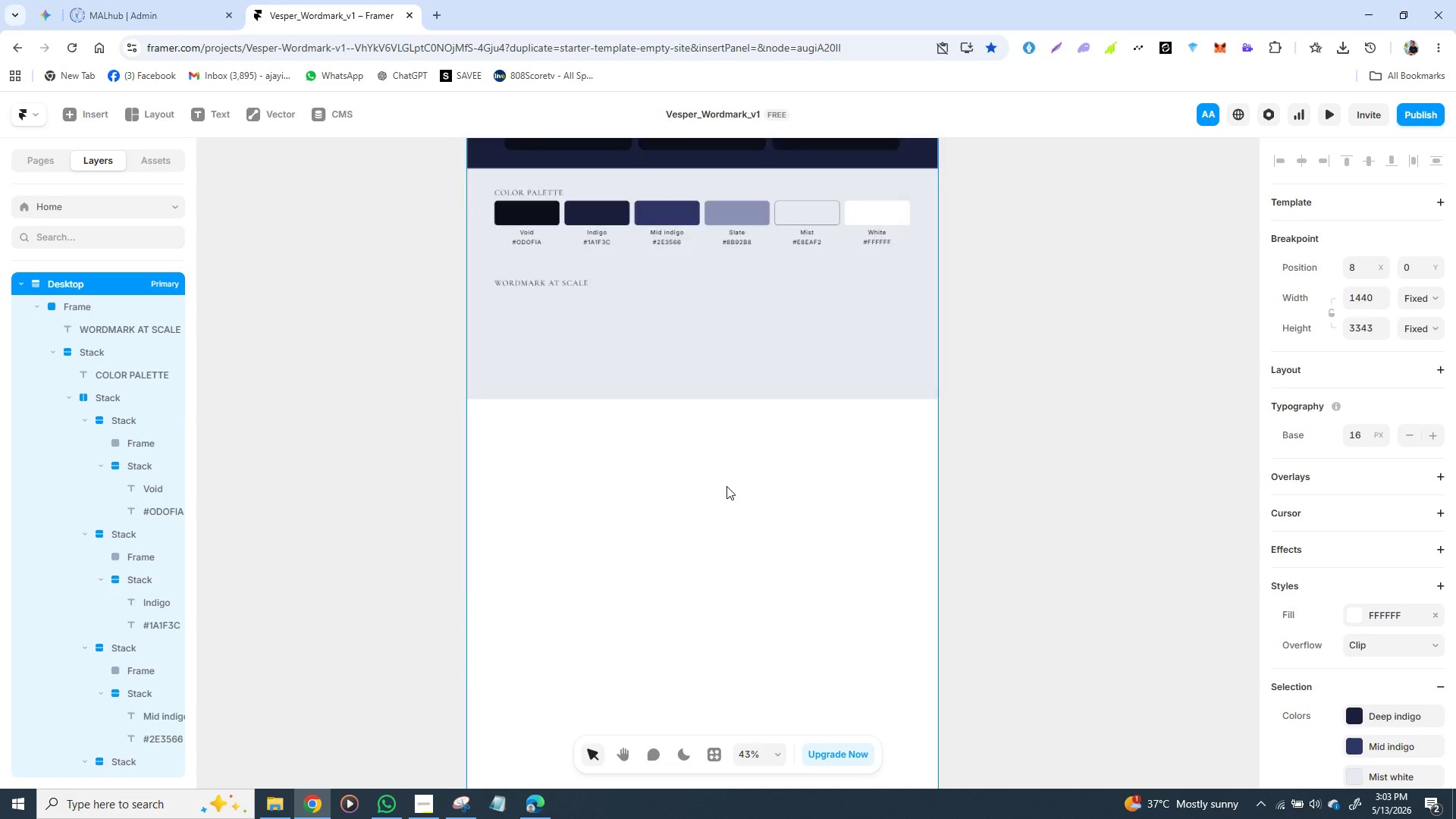 
scroll: coordinate [724, 471], scroll_direction: up, amount: 3.0
 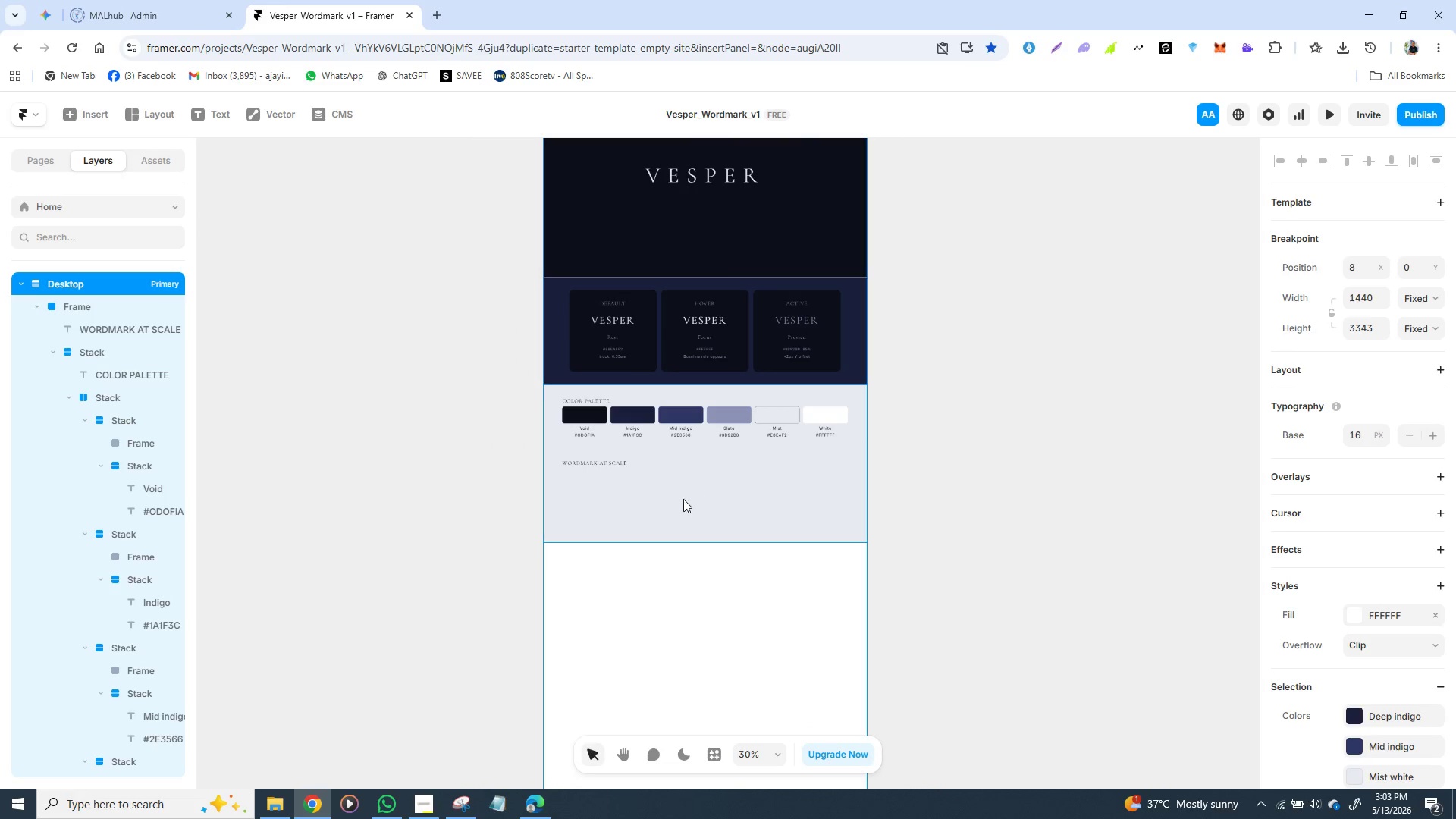 
left_click([670, 521])
 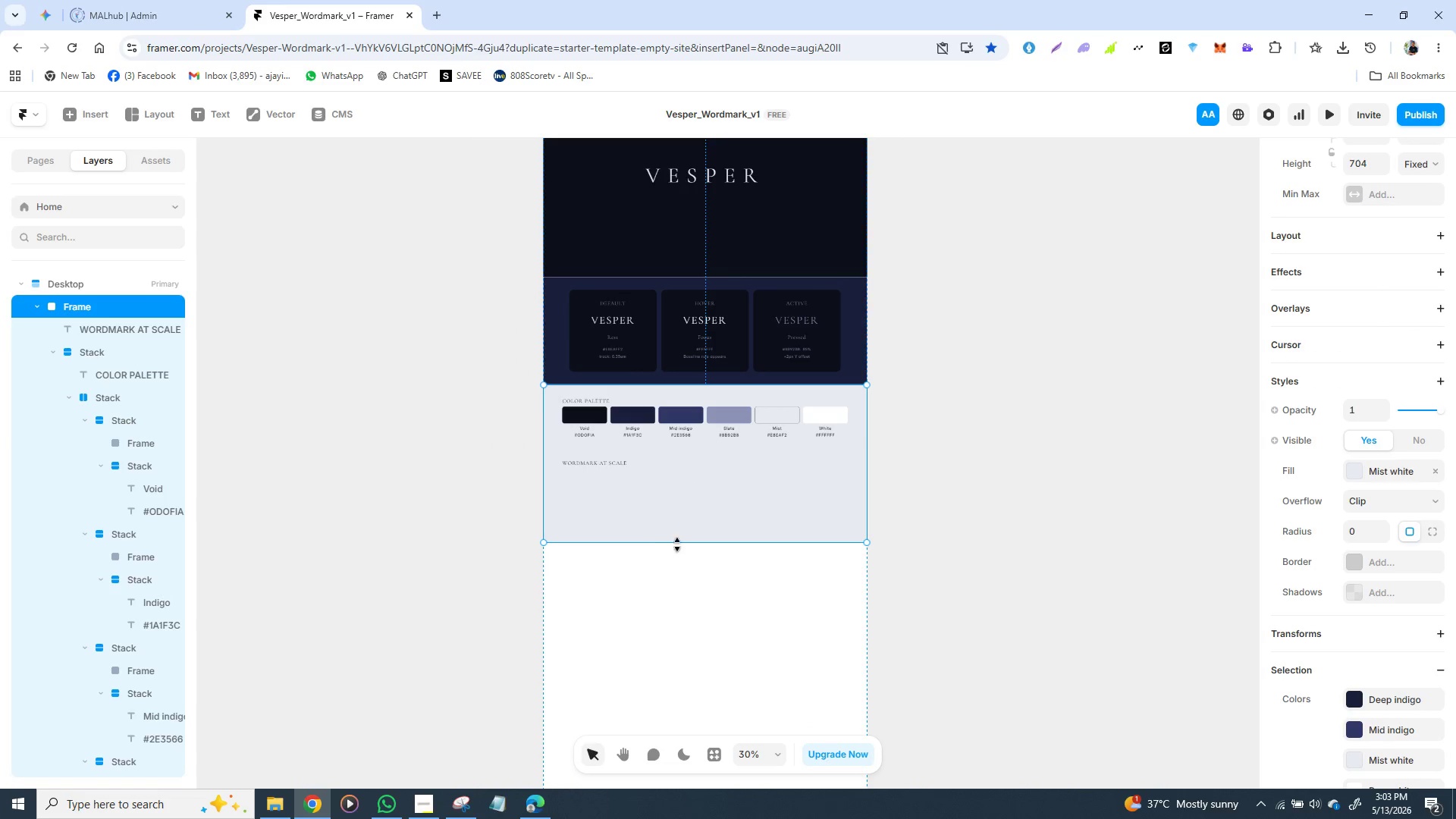 
left_click_drag(start_coordinate=[682, 541], to_coordinate=[682, 623])
 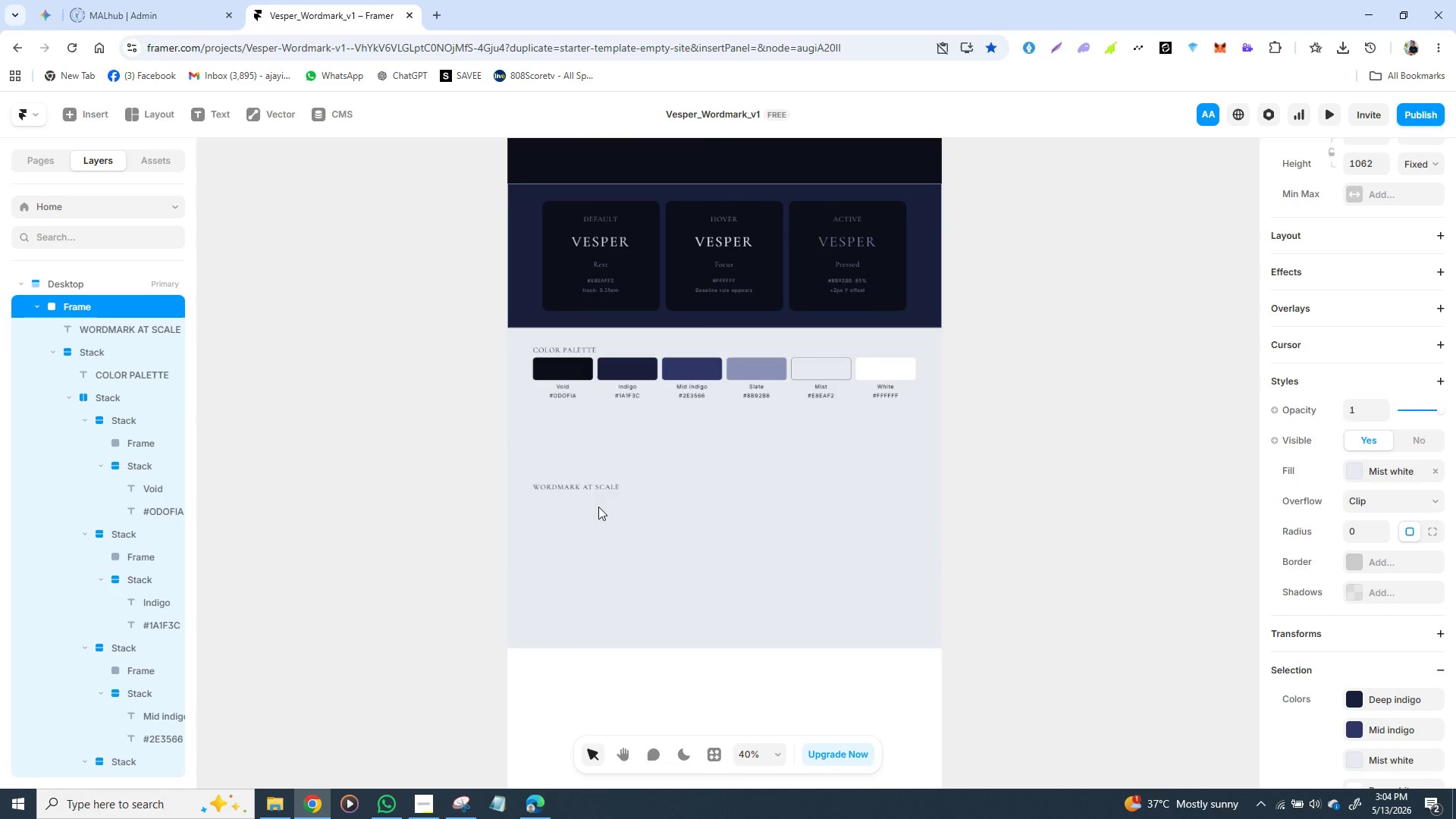 
left_click([588, 492])
 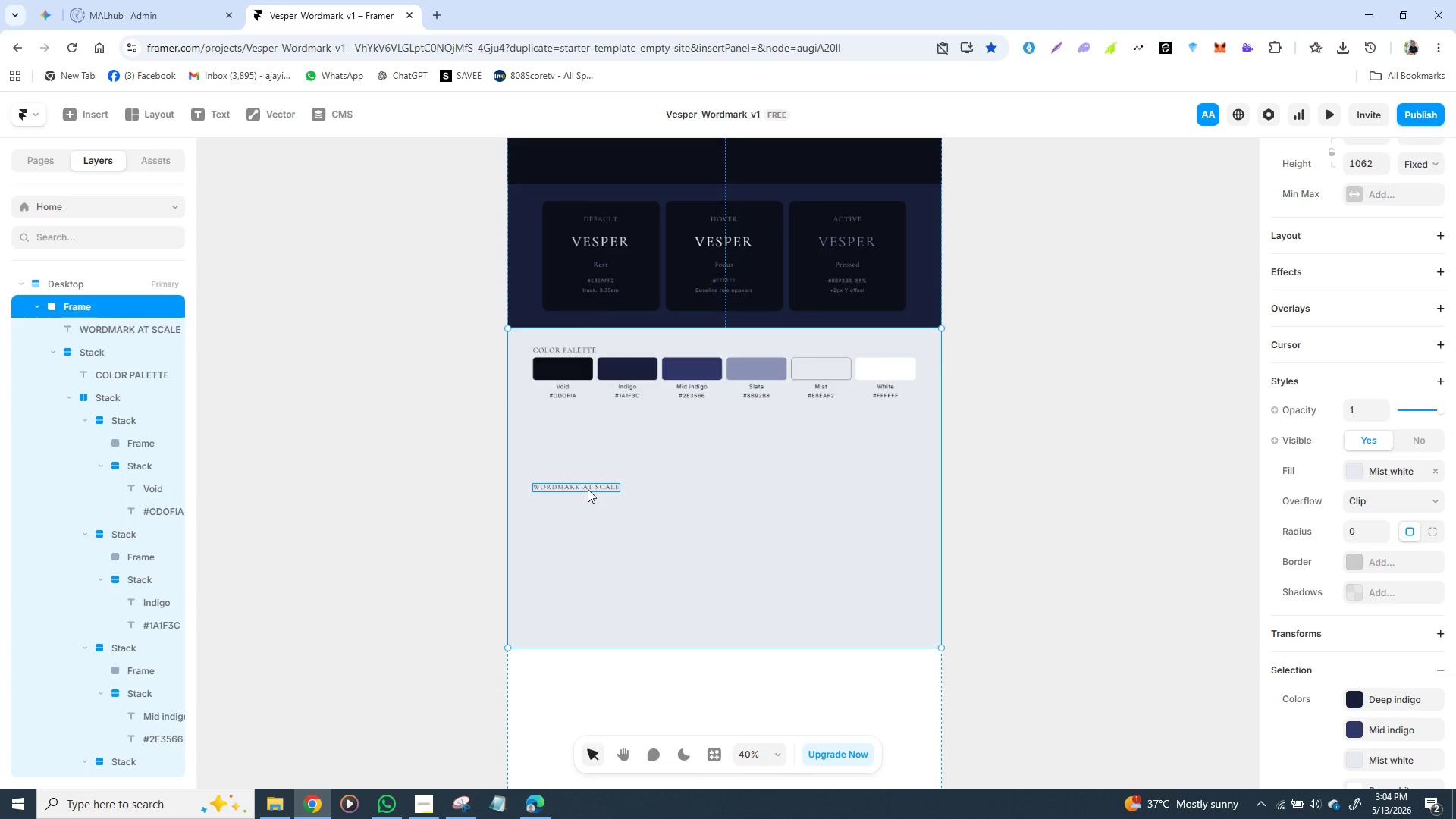 
left_click_drag(start_coordinate=[588, 489], to_coordinate=[591, 447])
 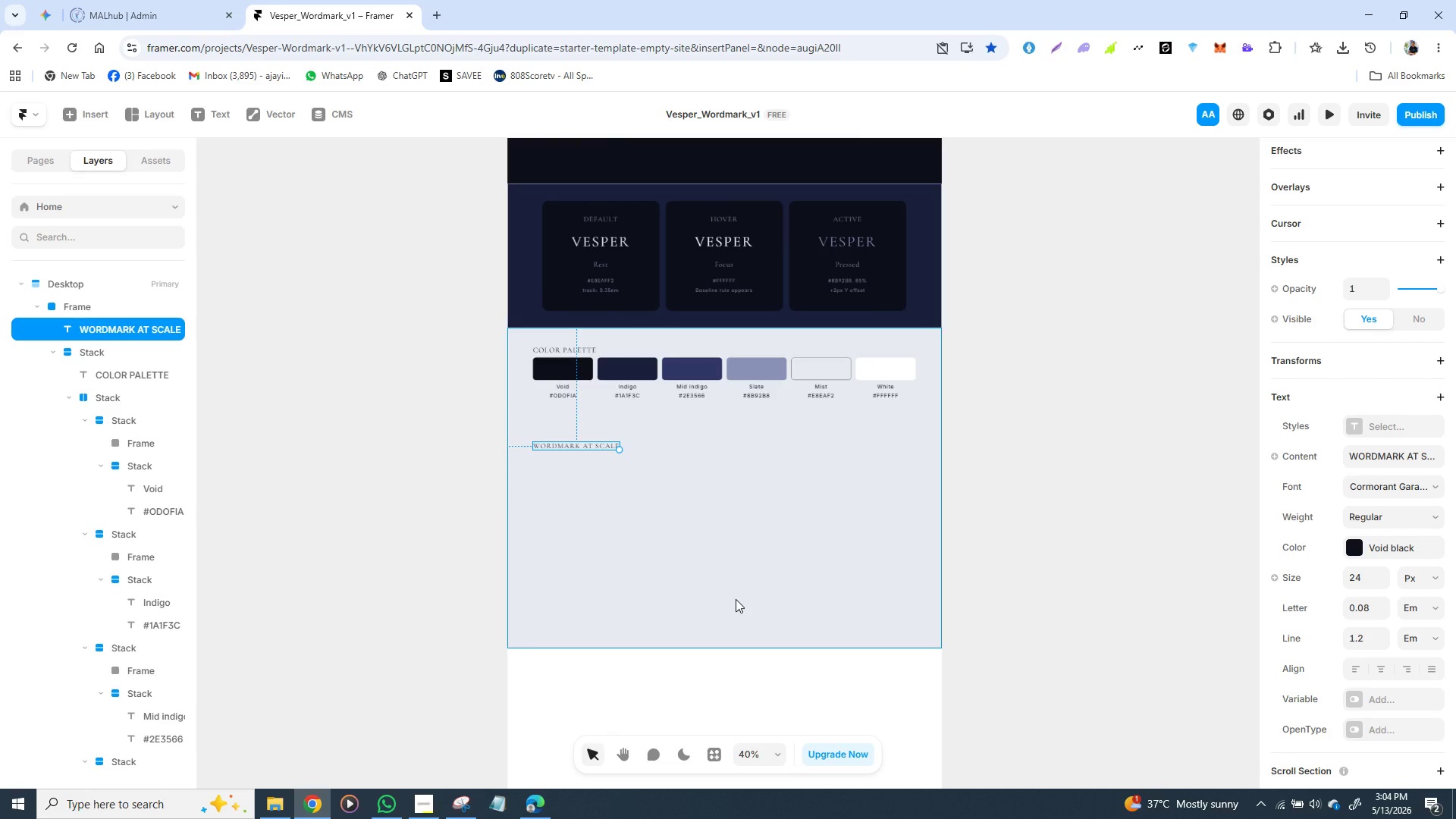 
wait(23.59)
 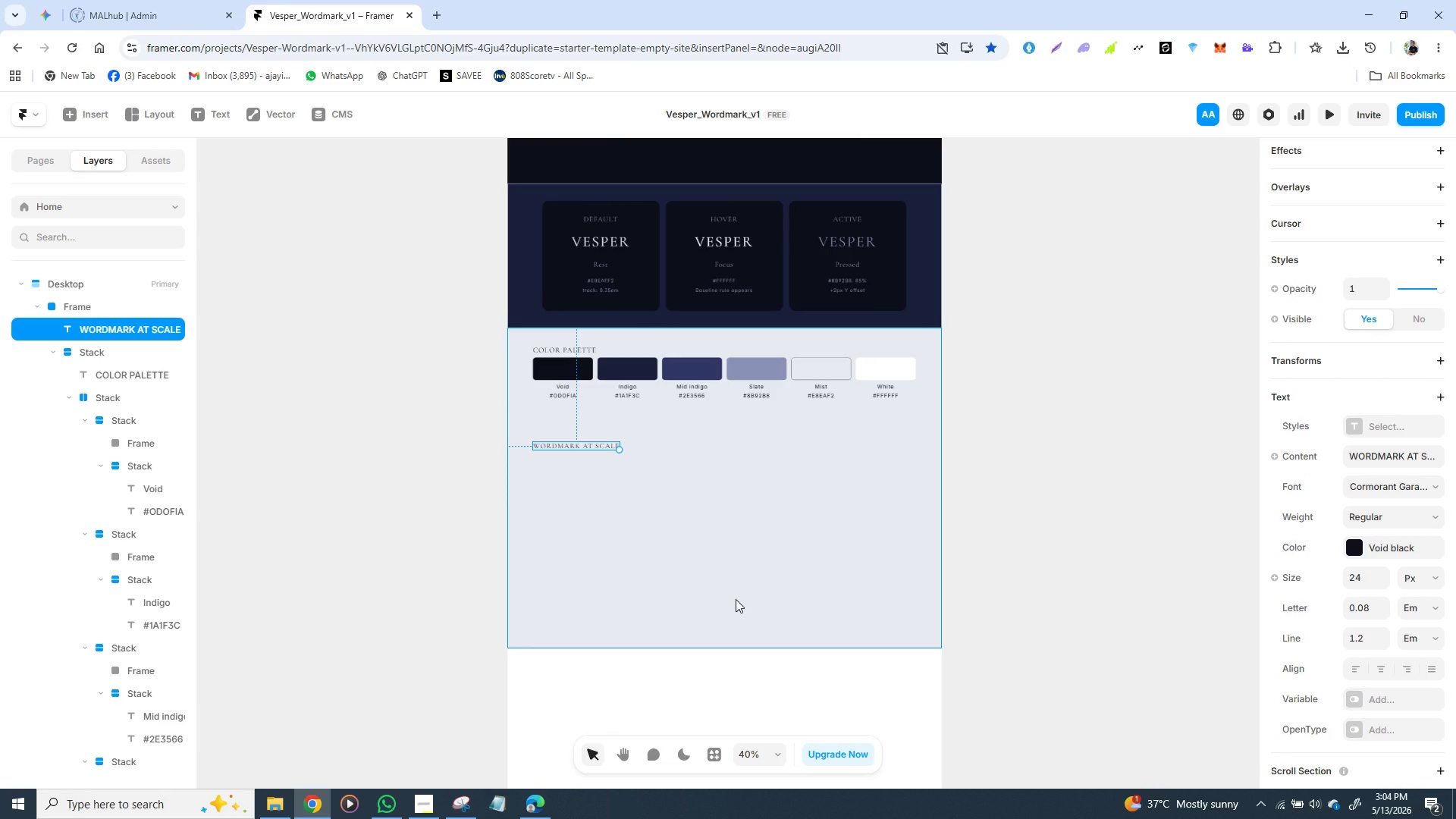 
left_click([548, 506])
 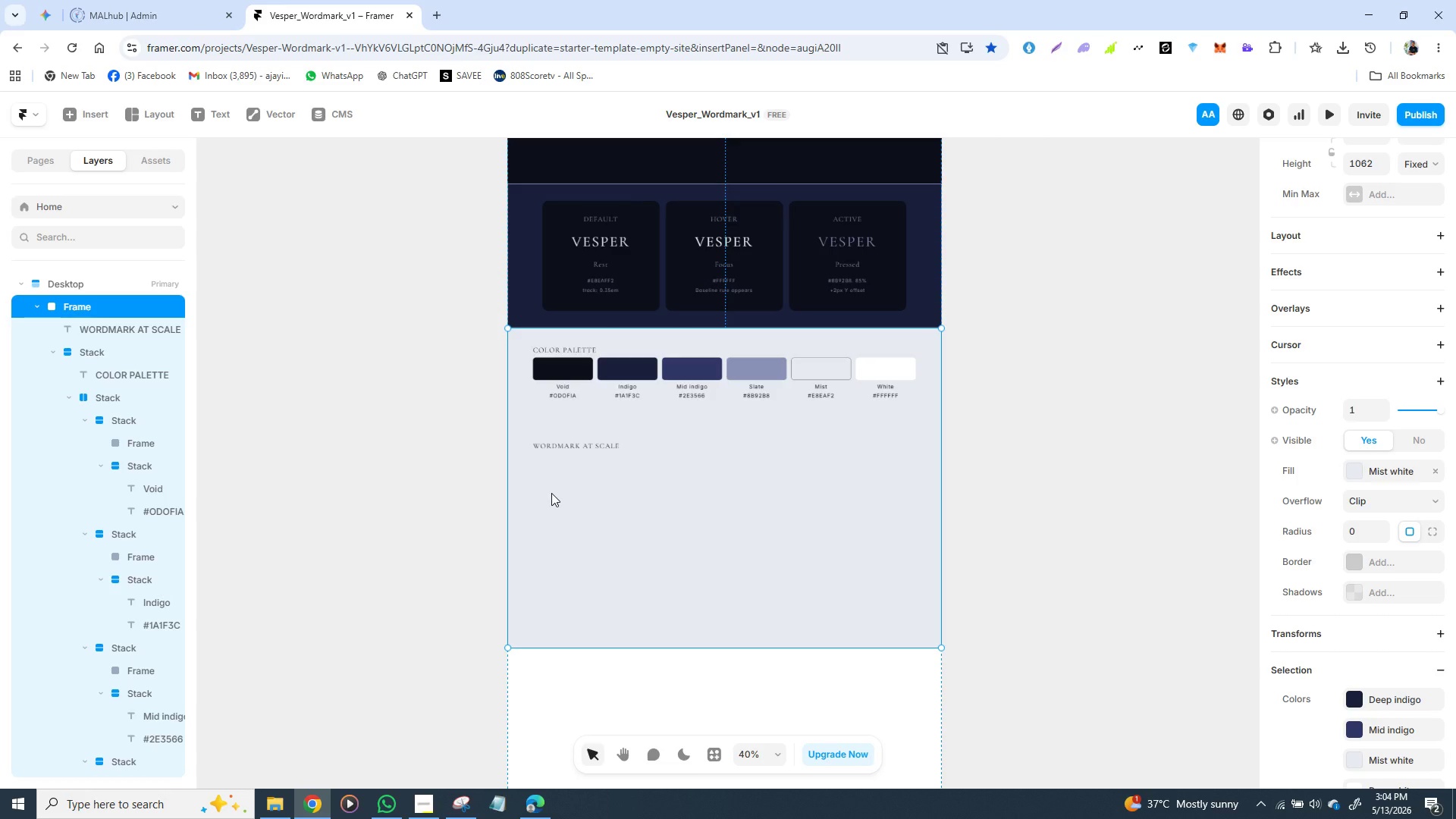 
wait(10.53)
 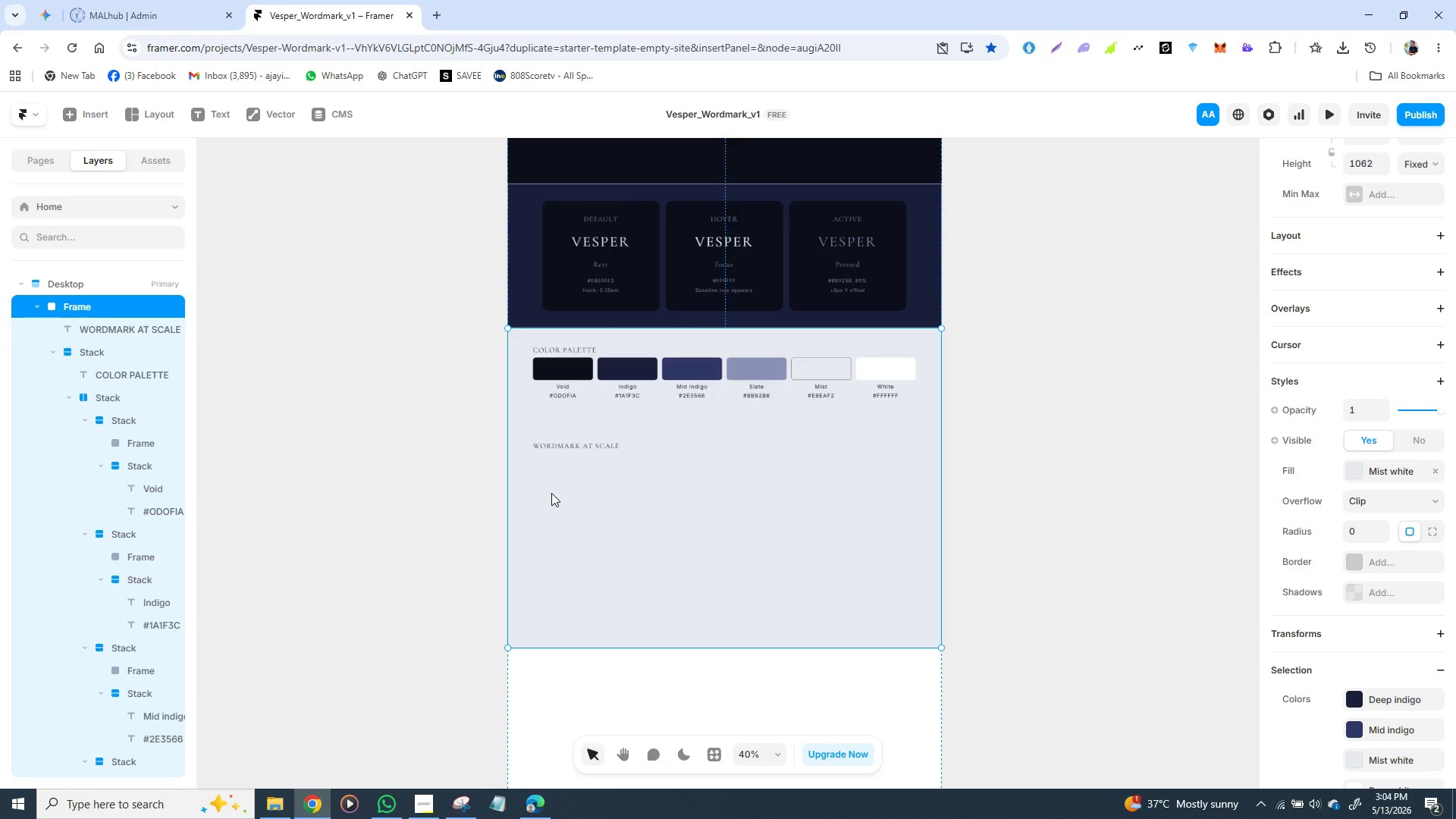 
left_click([601, 239])
 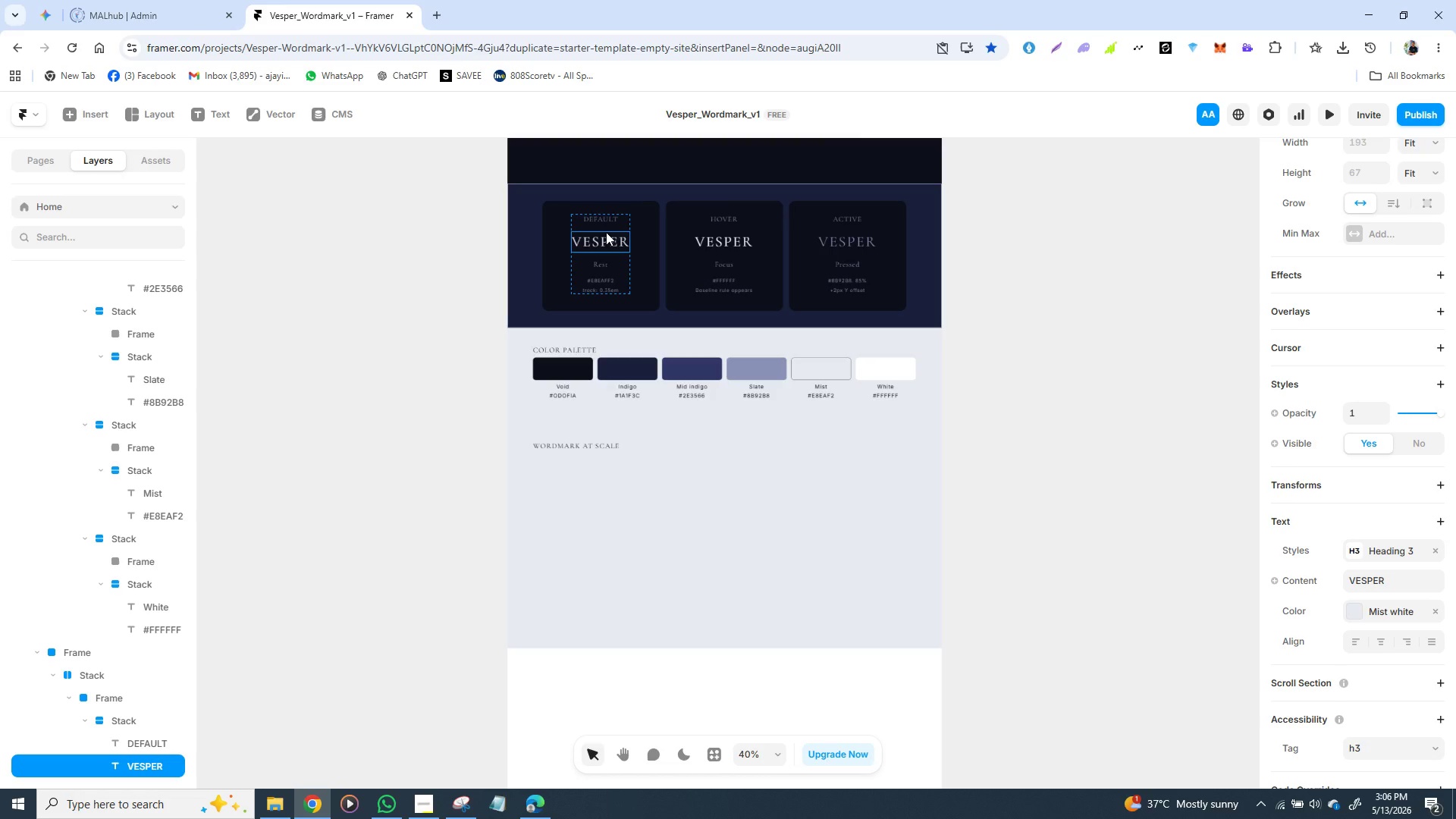 
wait(72.72)
 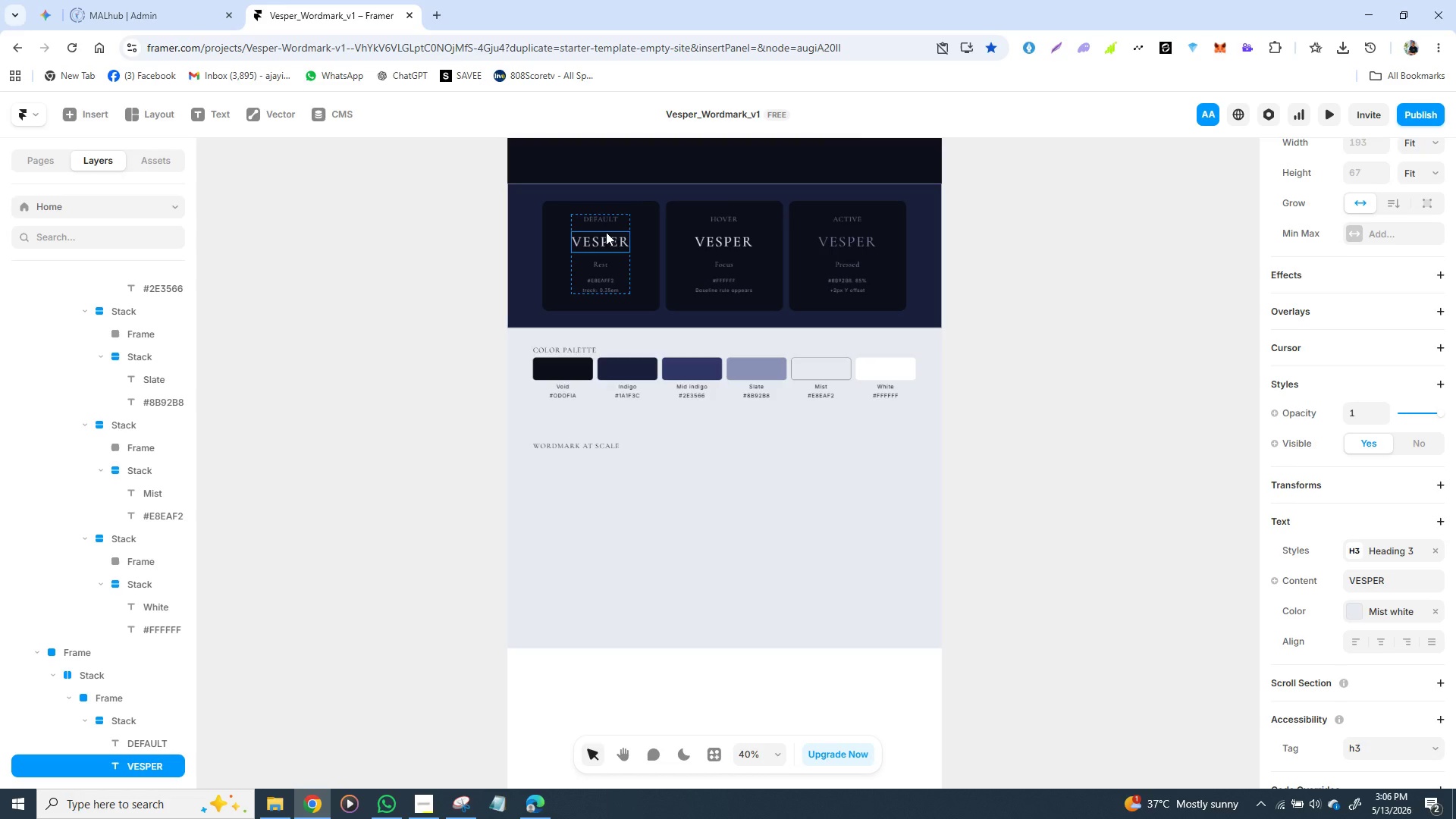 
left_click([547, 470])
 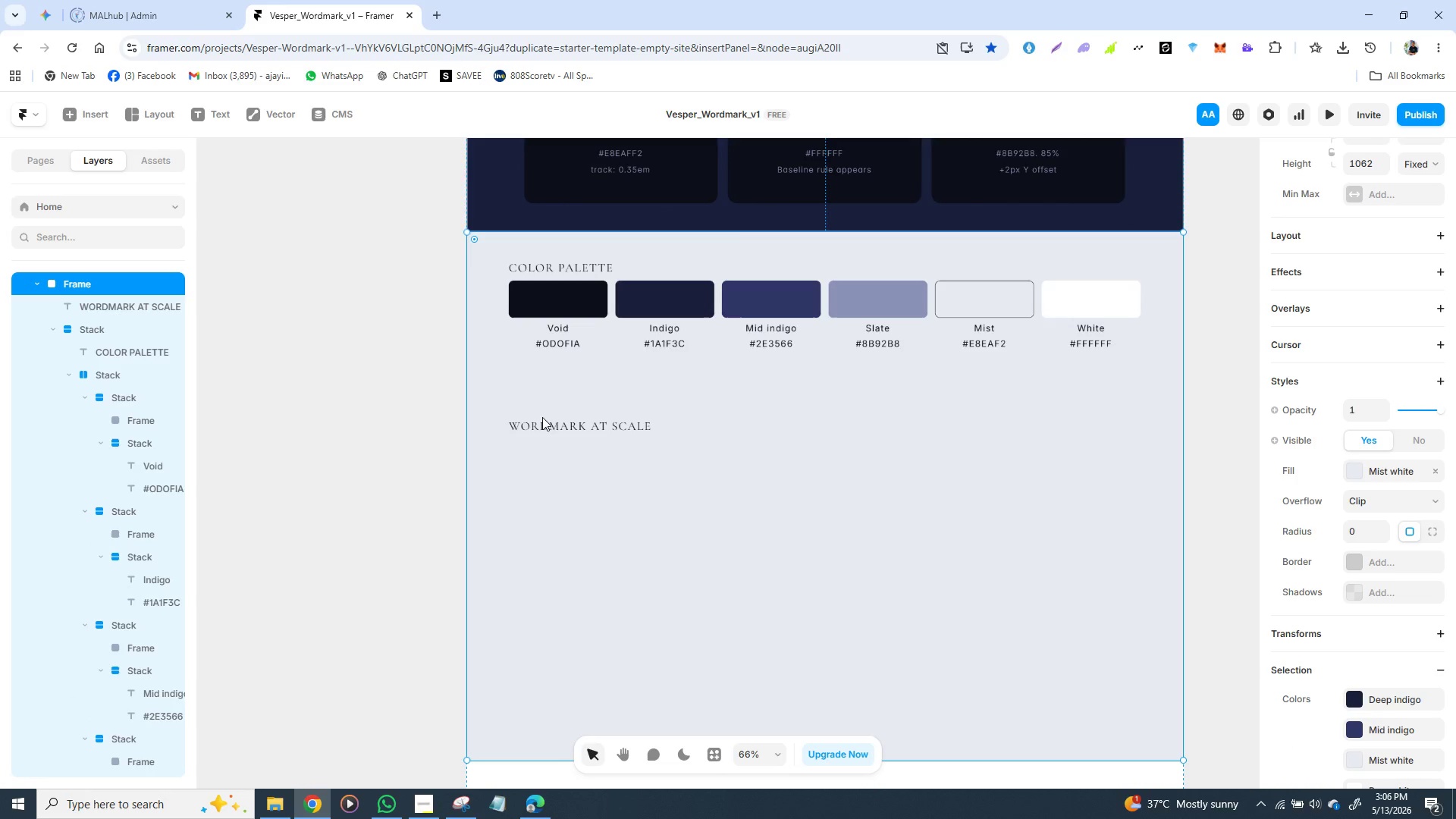 
left_click([545, 422])
 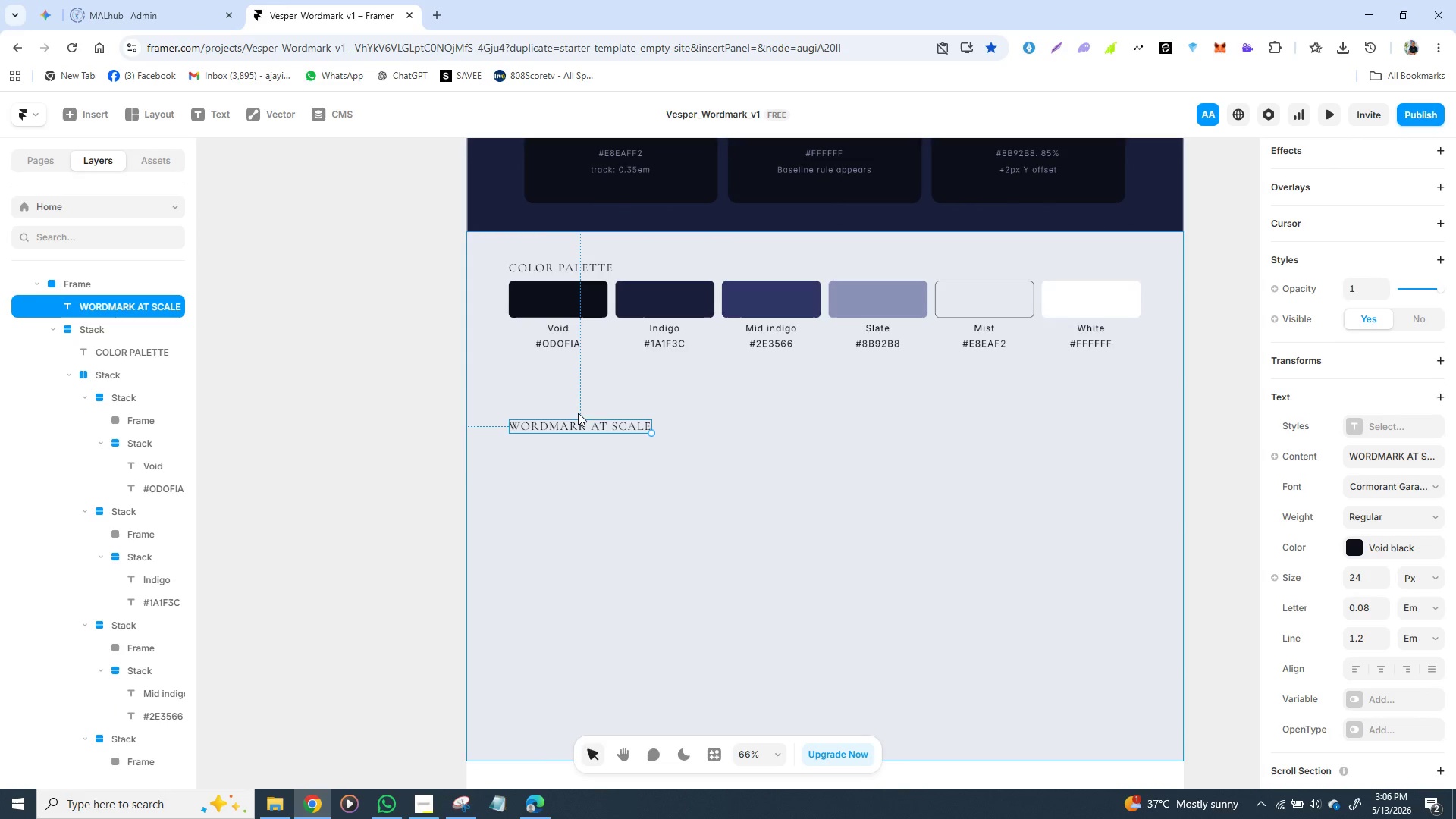 
hold_key(key=ArrowUp, duration=1.51)
 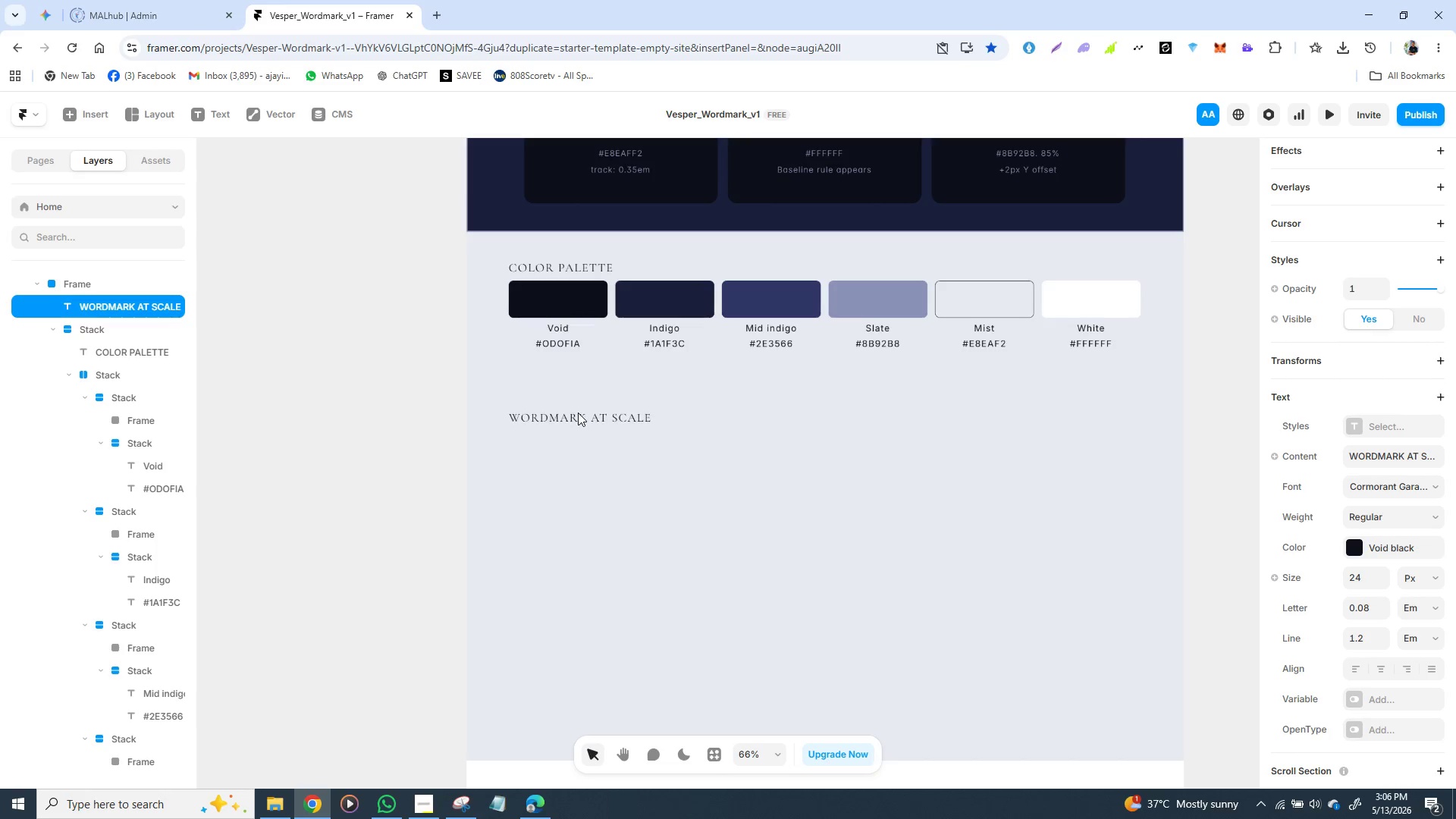 
hold_key(key=ArrowUp, duration=1.52)
 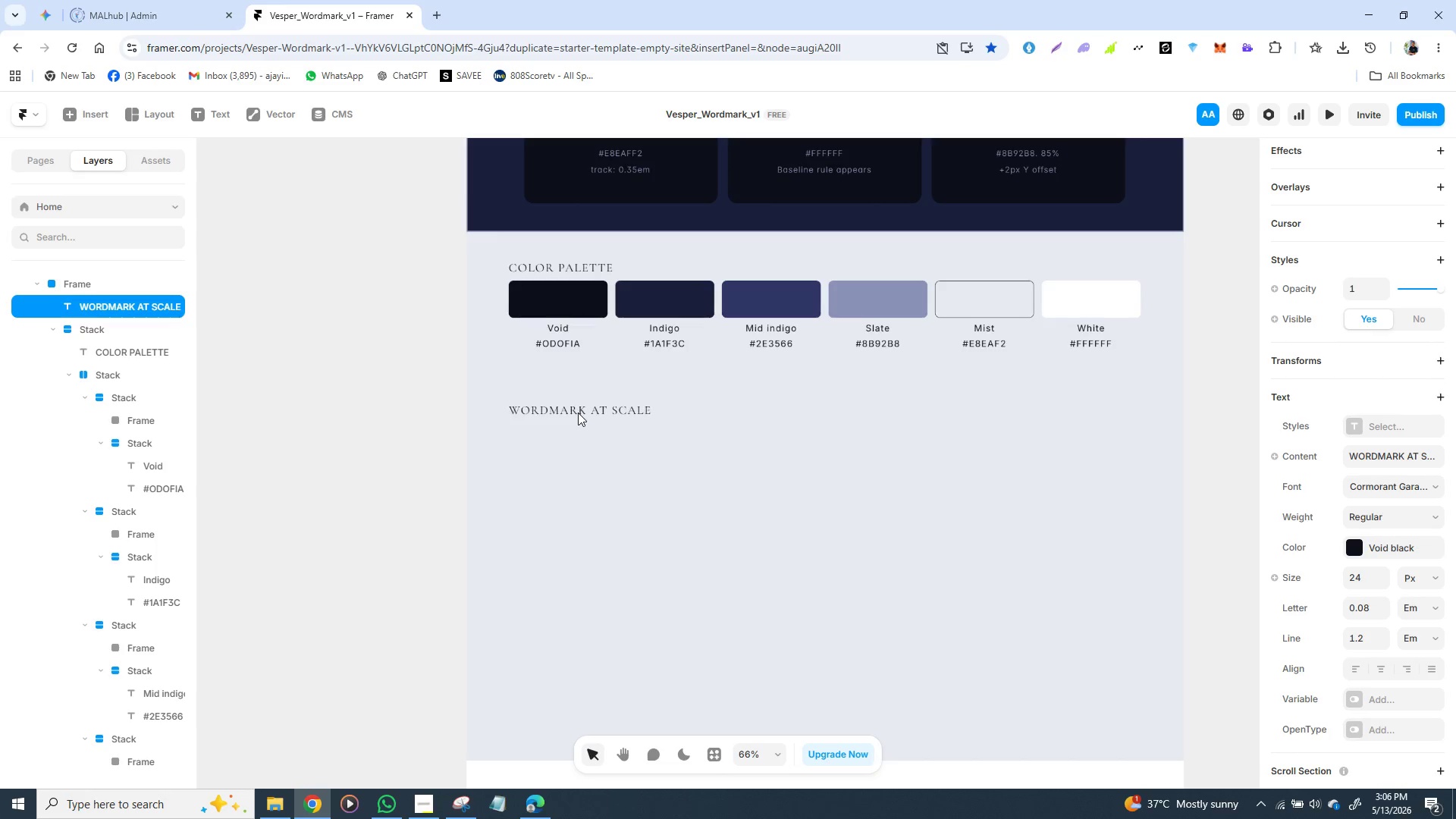 
hold_key(key=ArrowUp, duration=1.03)
 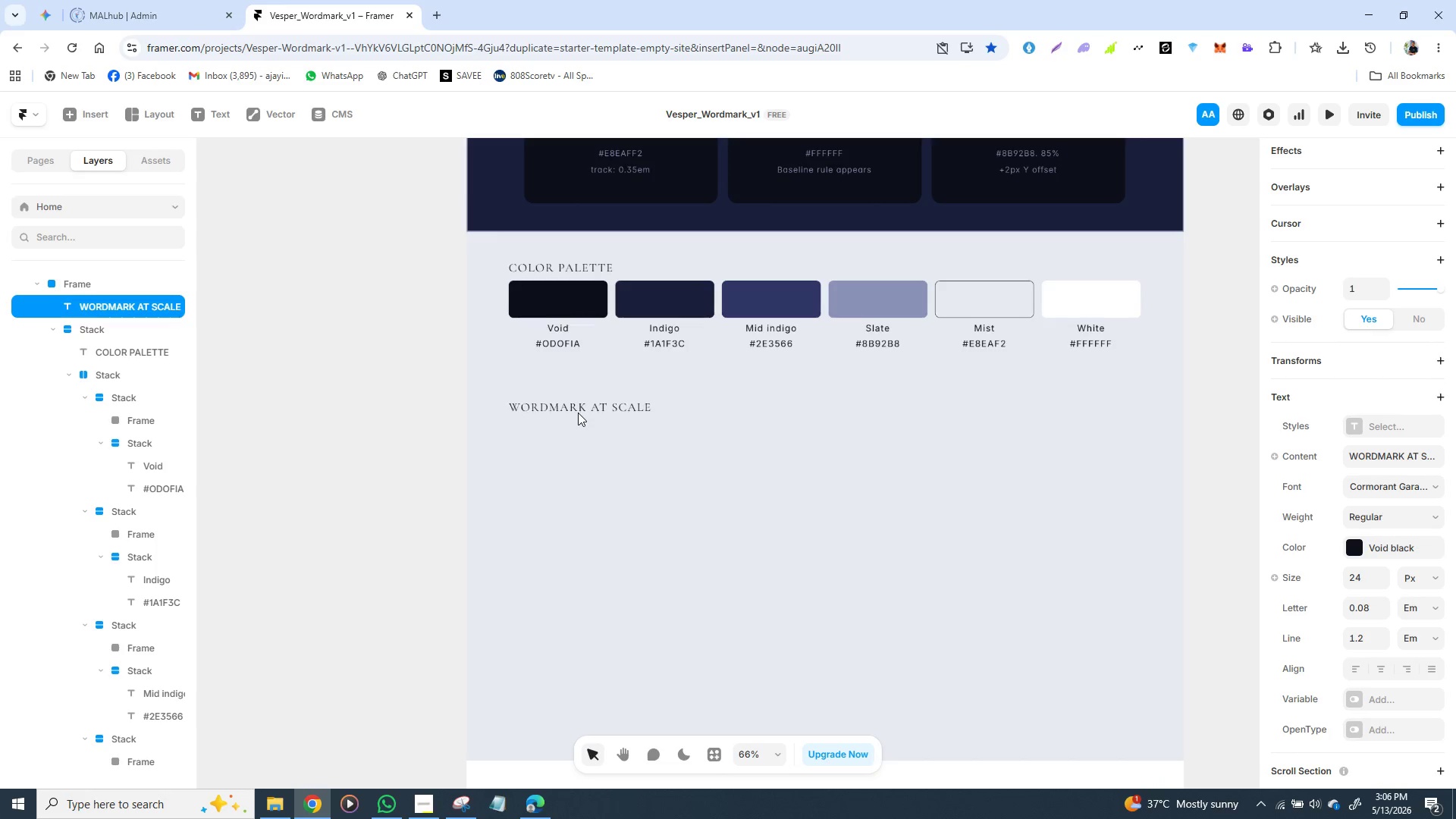 
hold_key(key=ArrowUp, duration=1.41)
 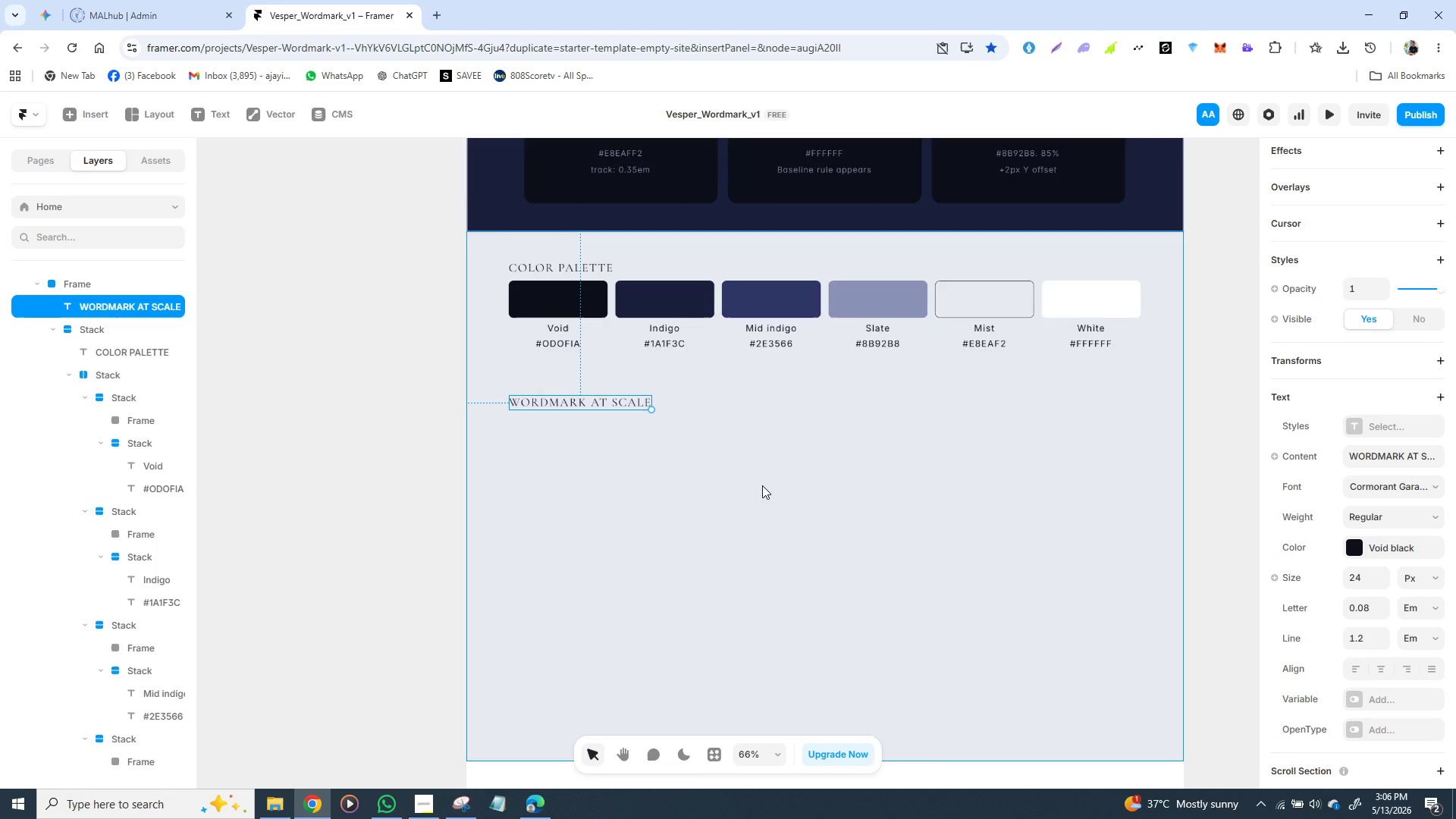 
left_click([708, 488])
 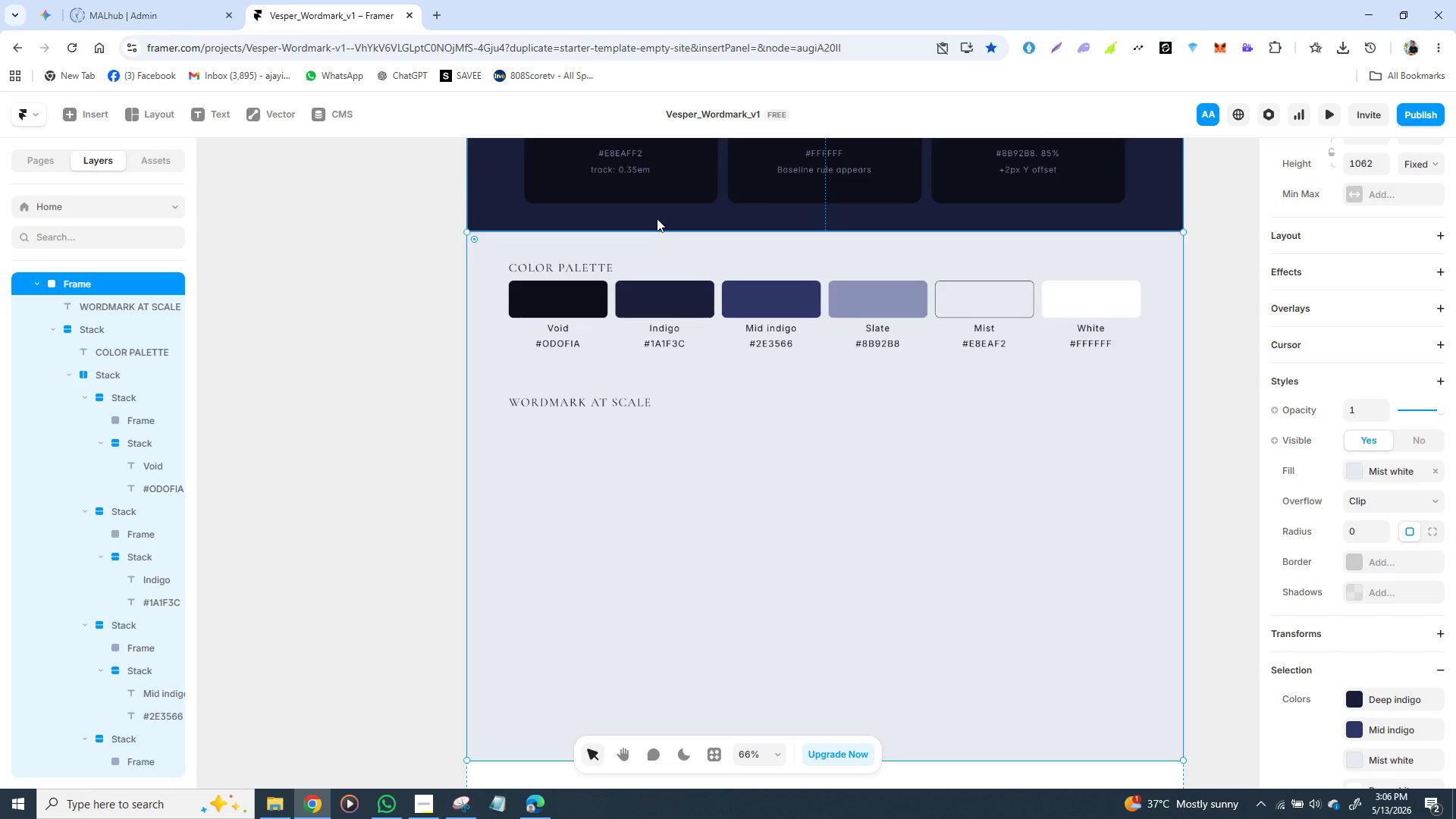 
scroll: coordinate [673, 216], scroll_direction: up, amount: 2.0
 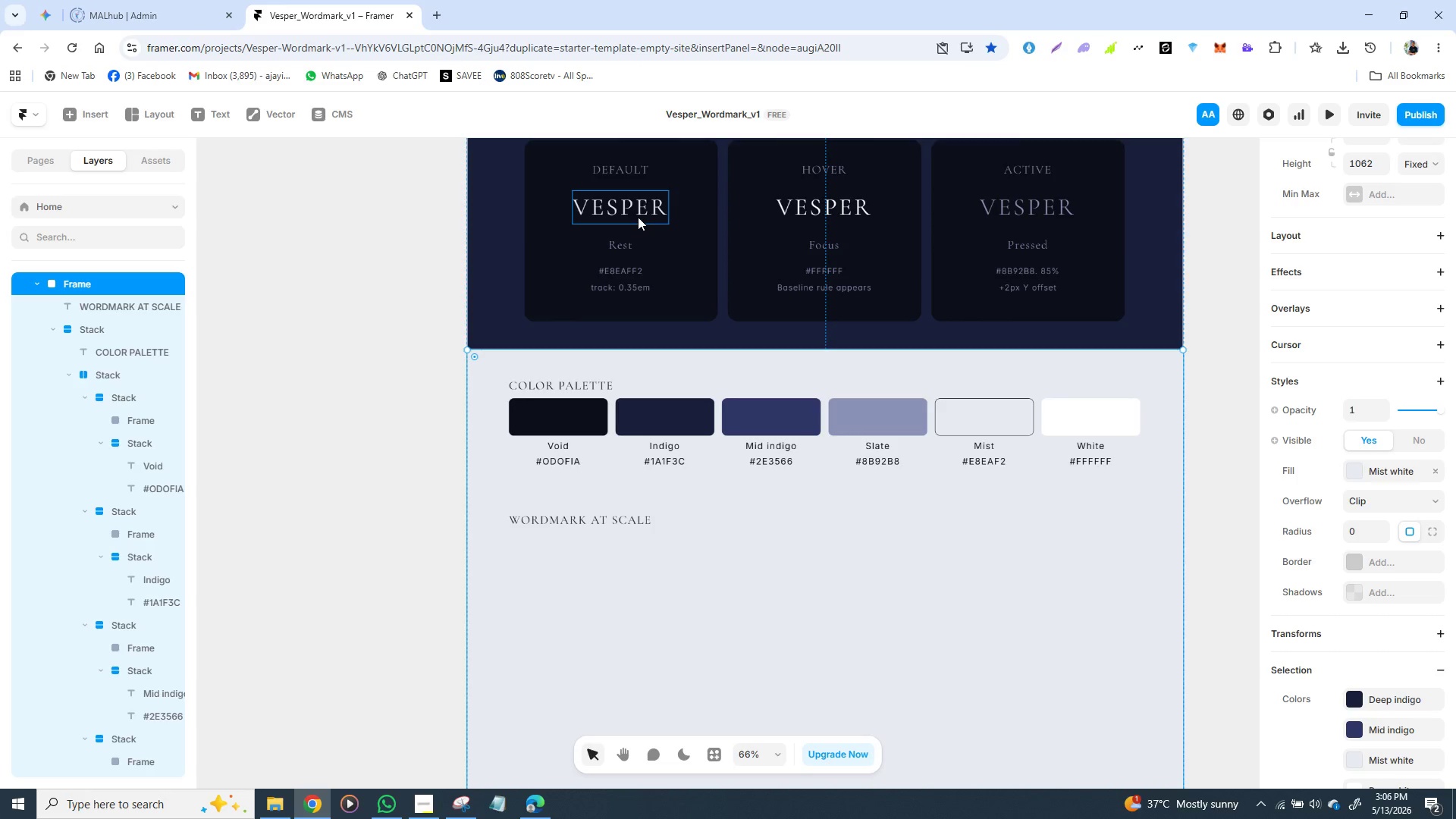 
left_click([638, 215])
 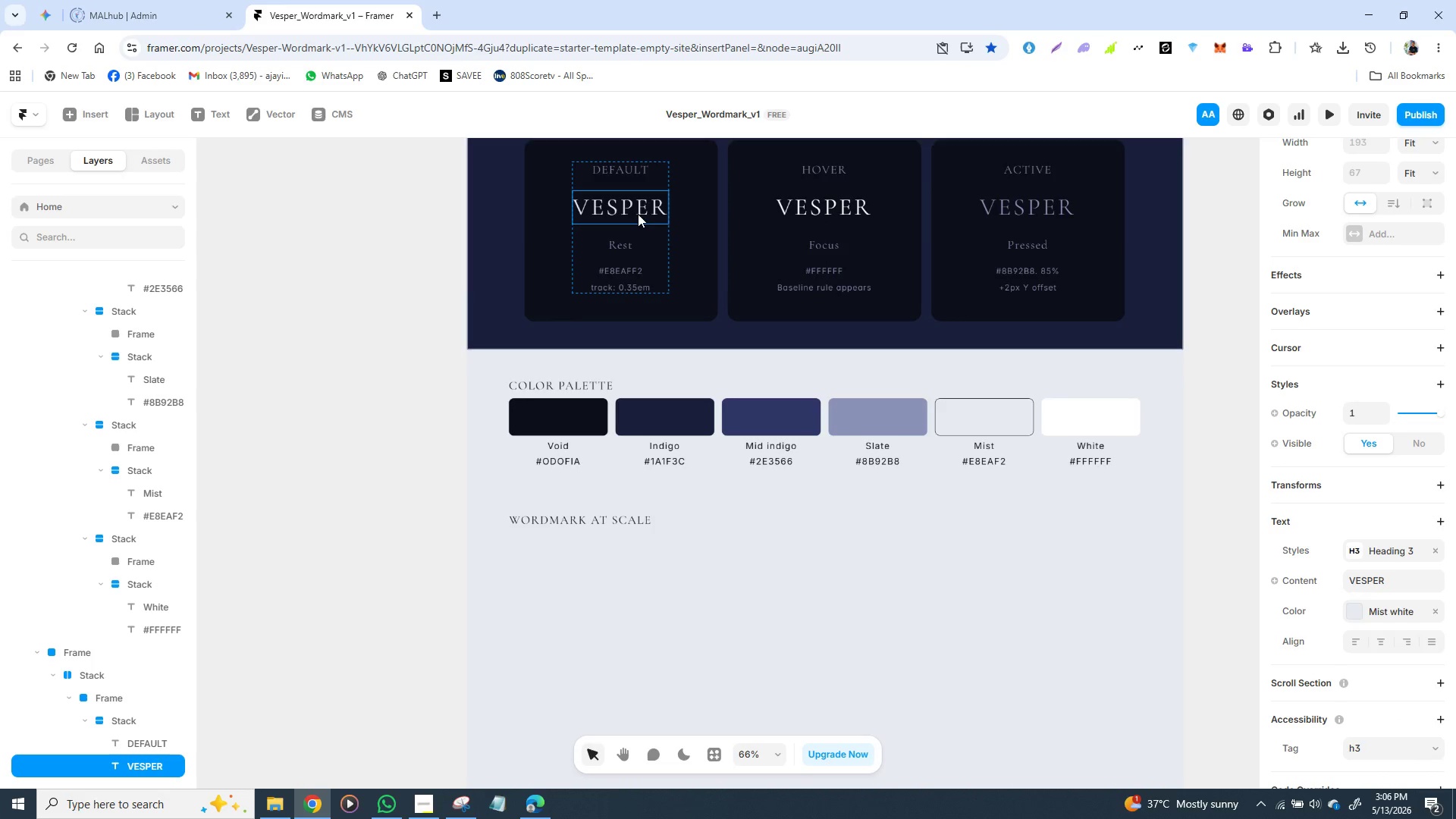 
right_click([637, 214])
 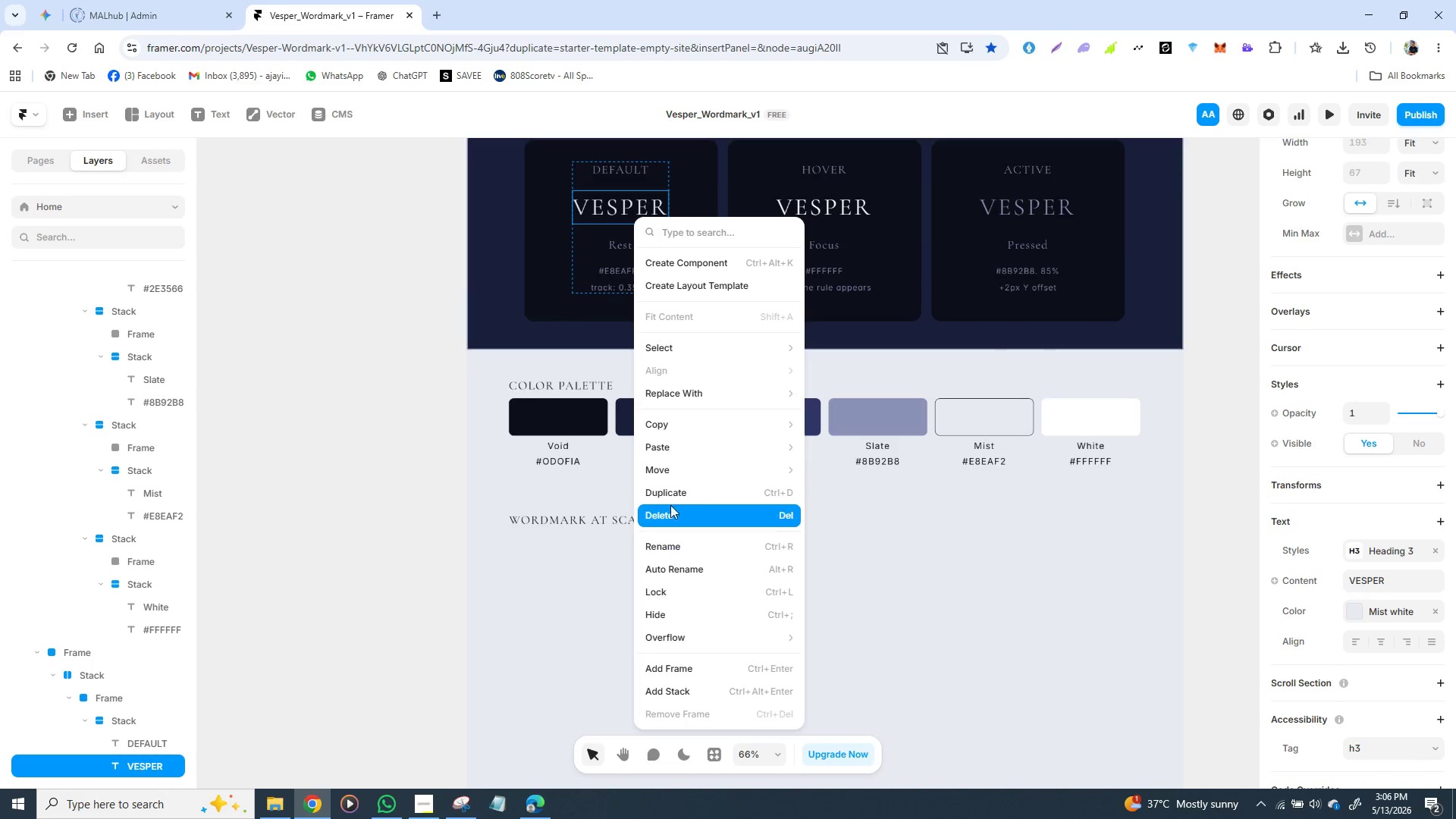 
left_click([378, 347])
 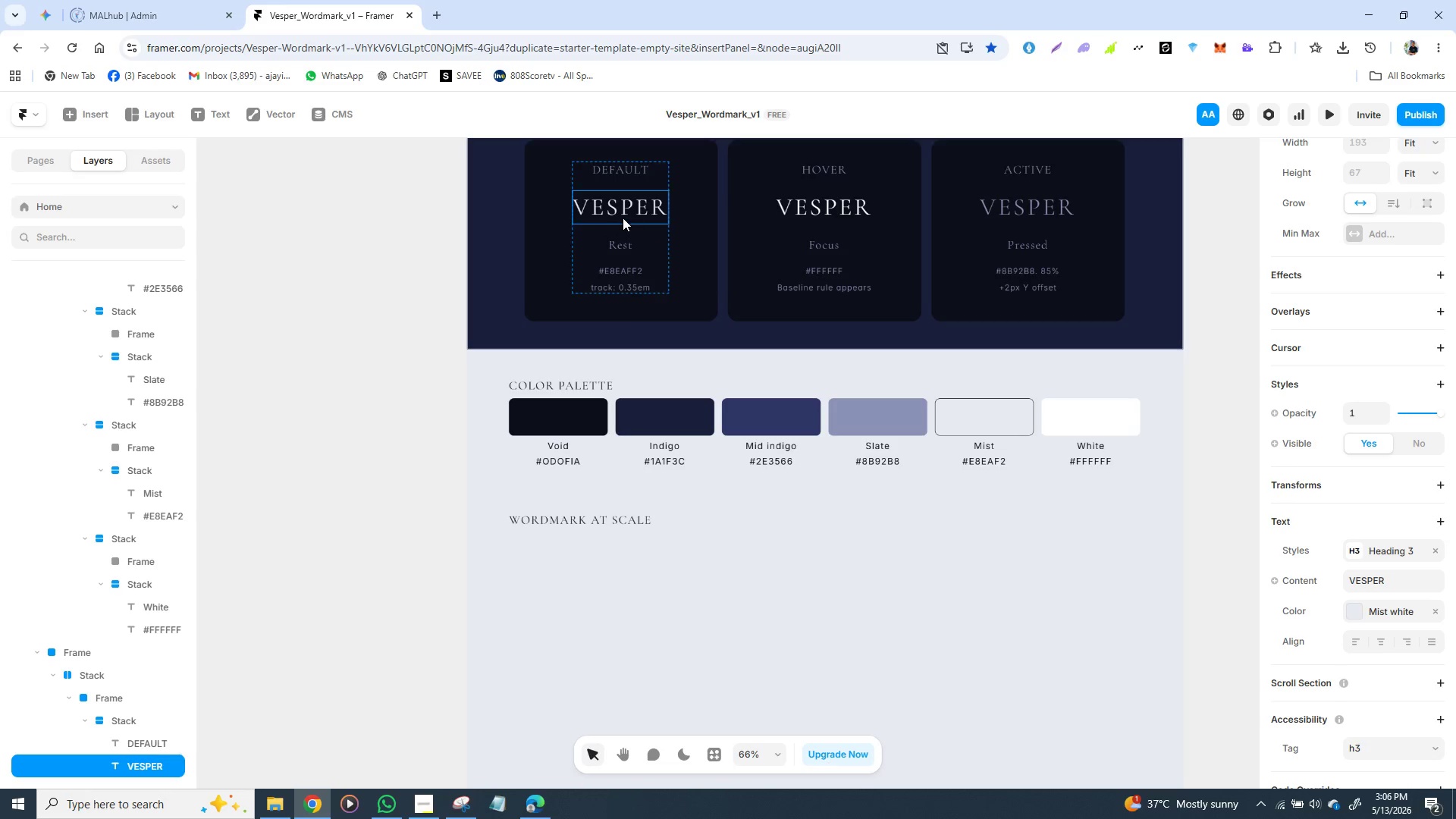 
left_click([625, 215])
 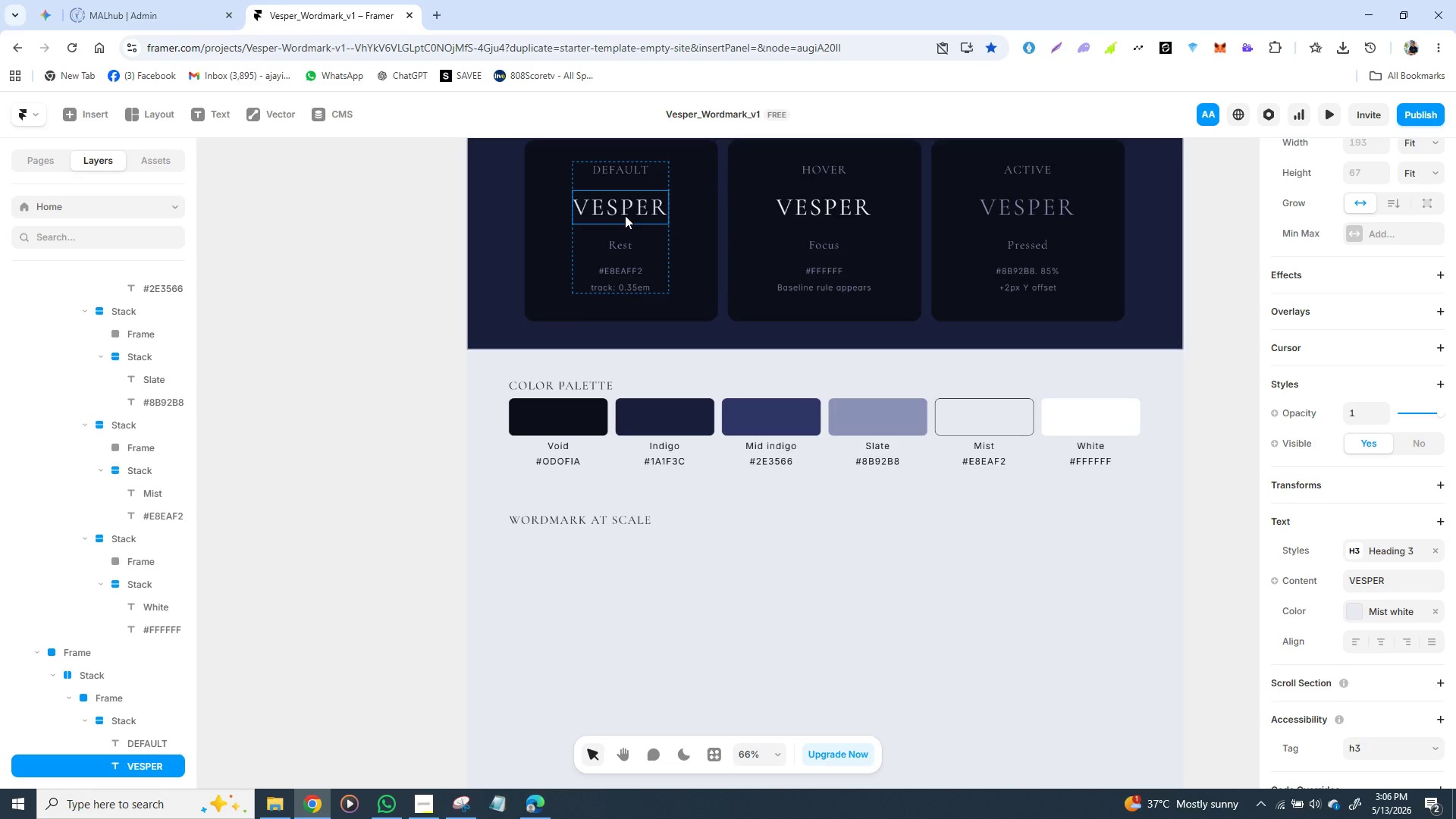 
key(Control+D)
 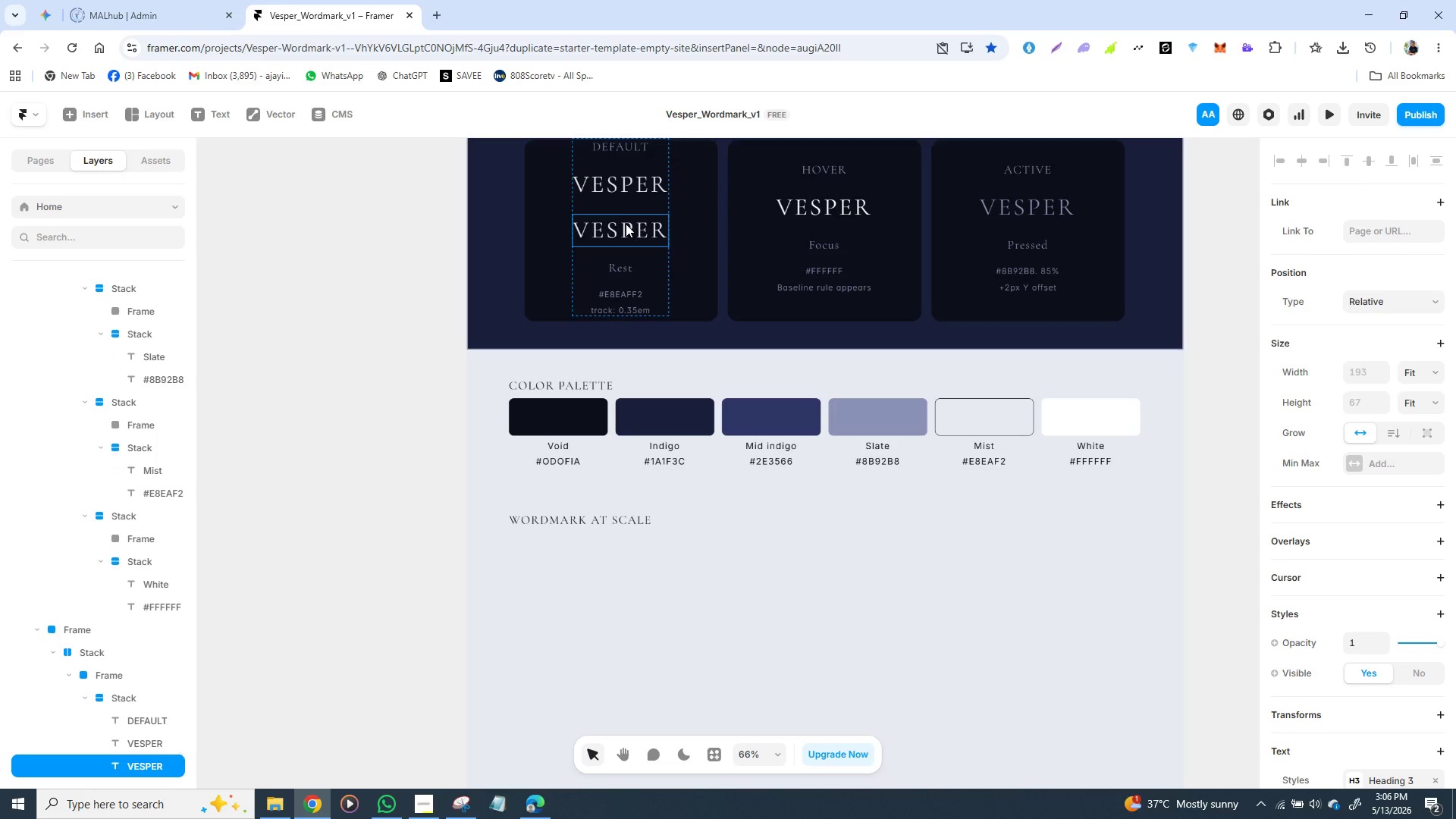 
left_click_drag(start_coordinate=[626, 225], to_coordinate=[560, 549])
 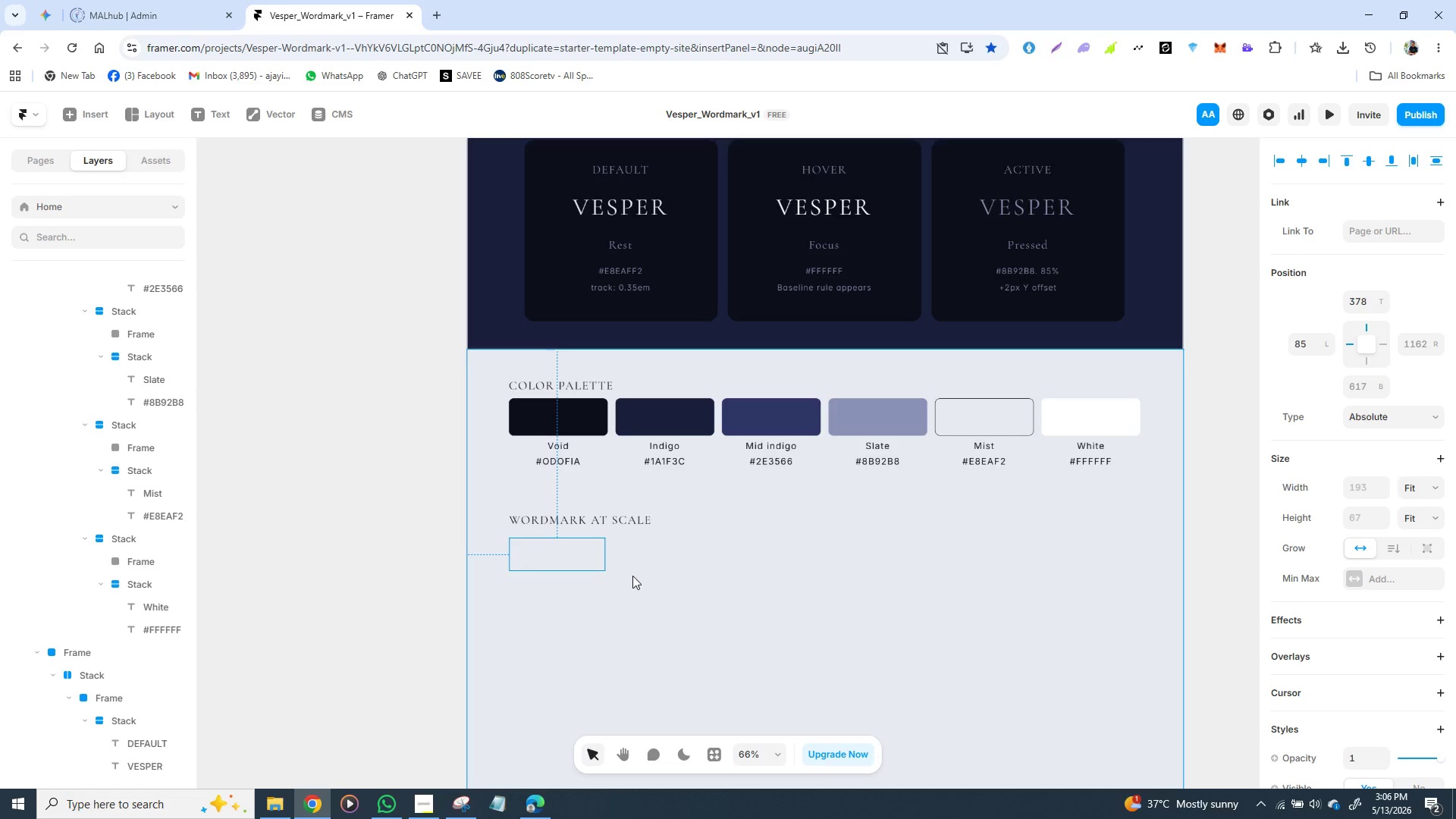 
scroll: coordinate [1363, 618], scroll_direction: down, amount: 2.0
 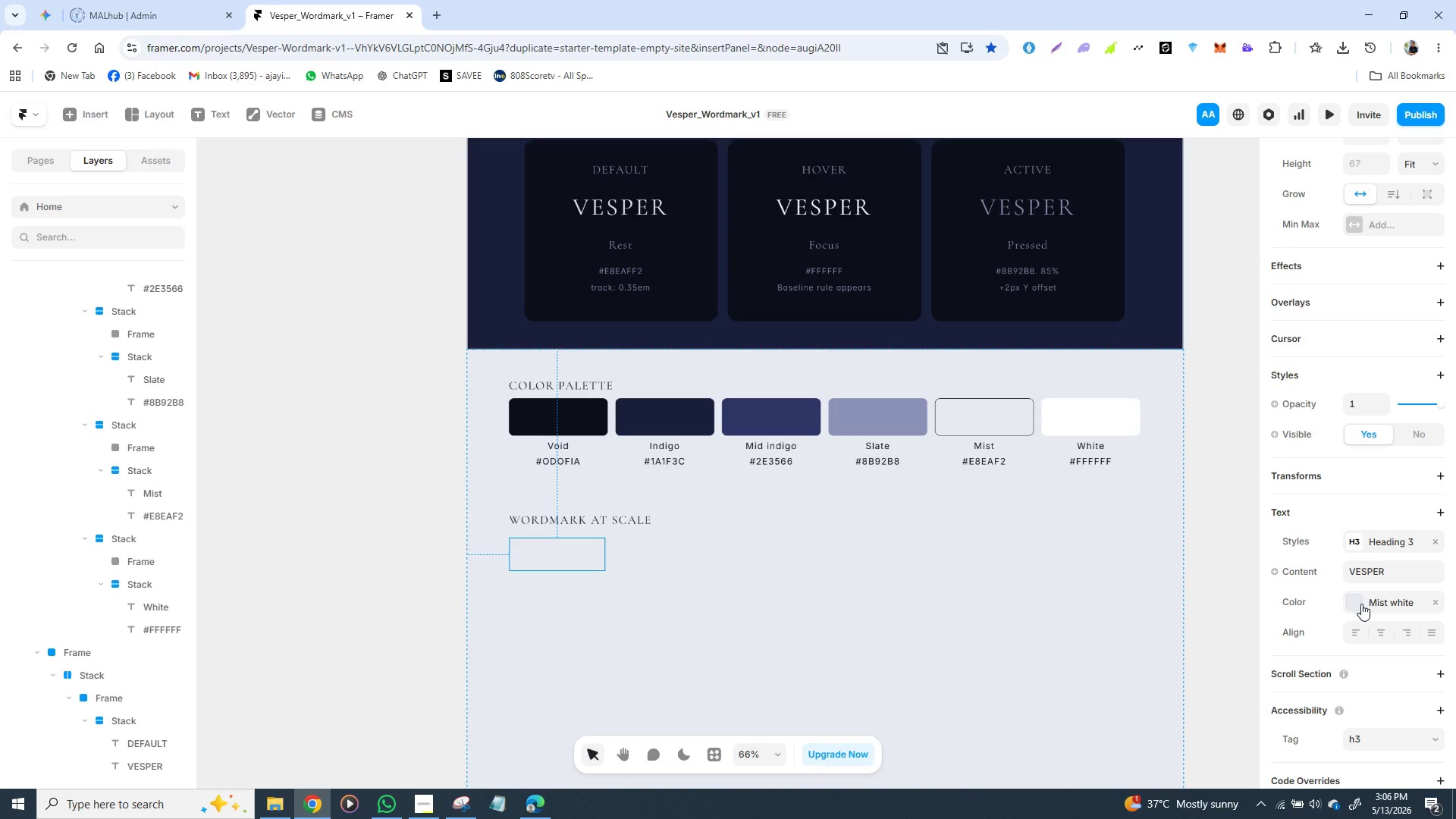 
left_click([1361, 604])
 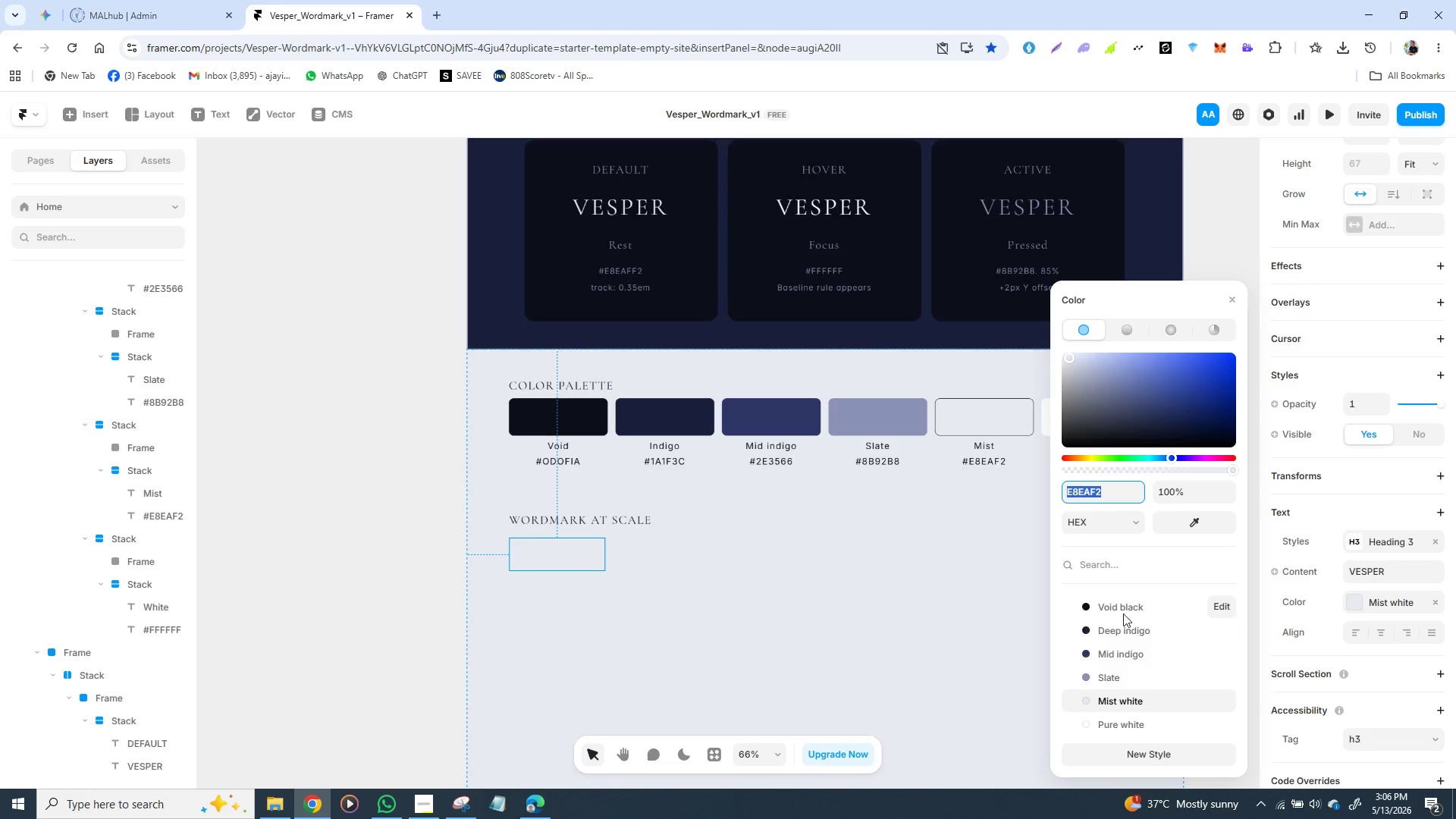 
left_click([1123, 611])
 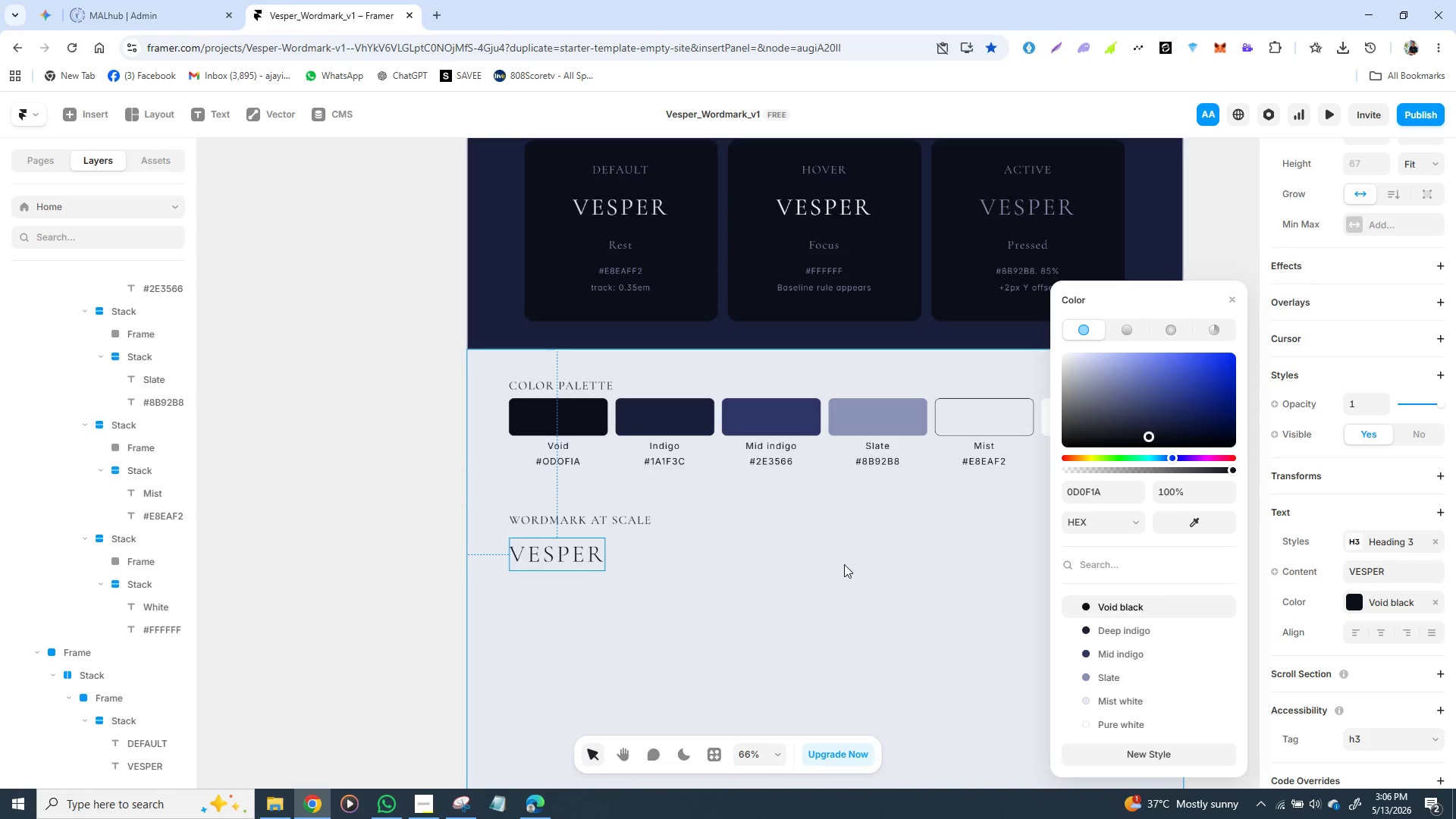 
left_click([843, 563])
 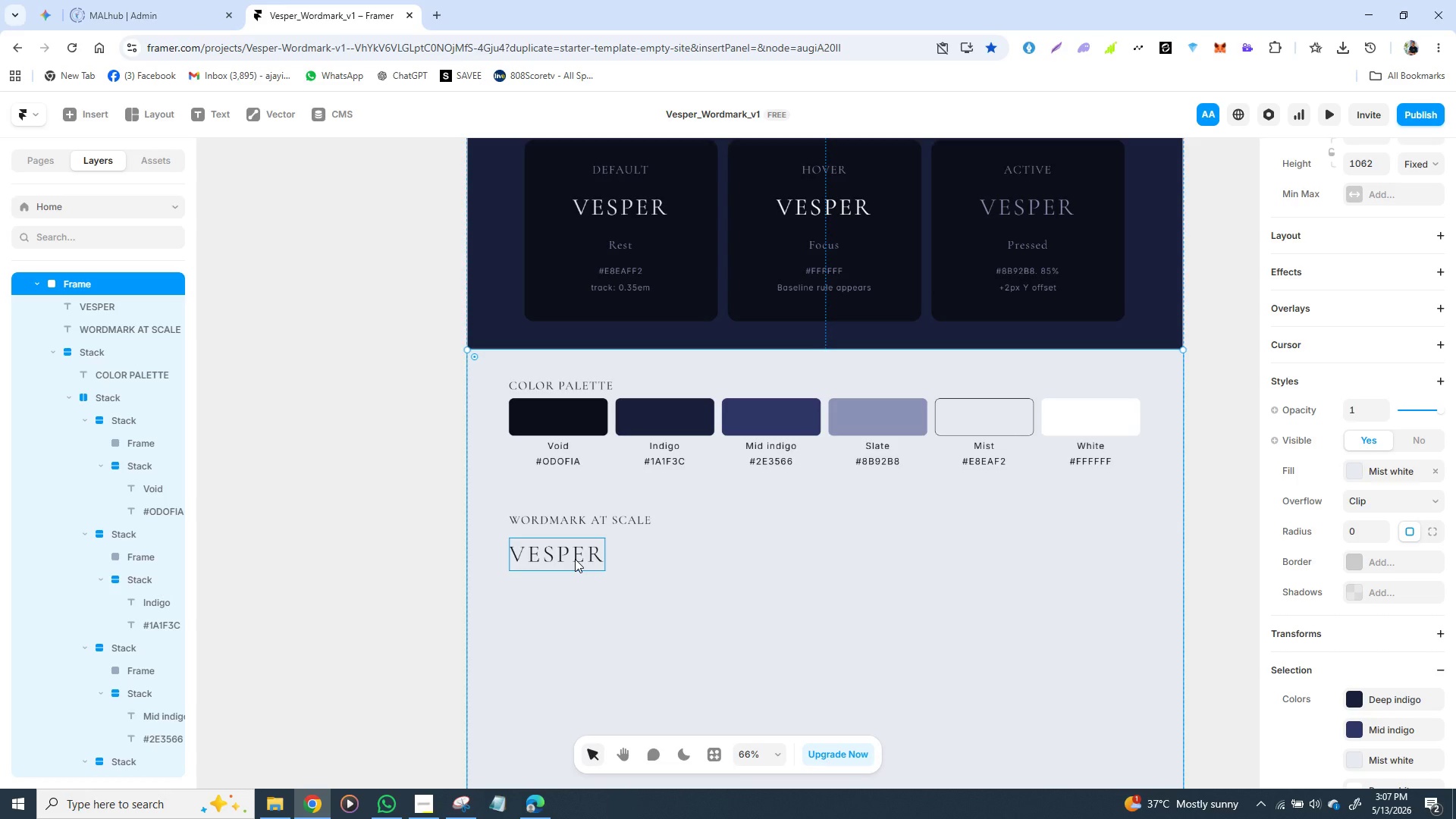 
wait(7.48)
 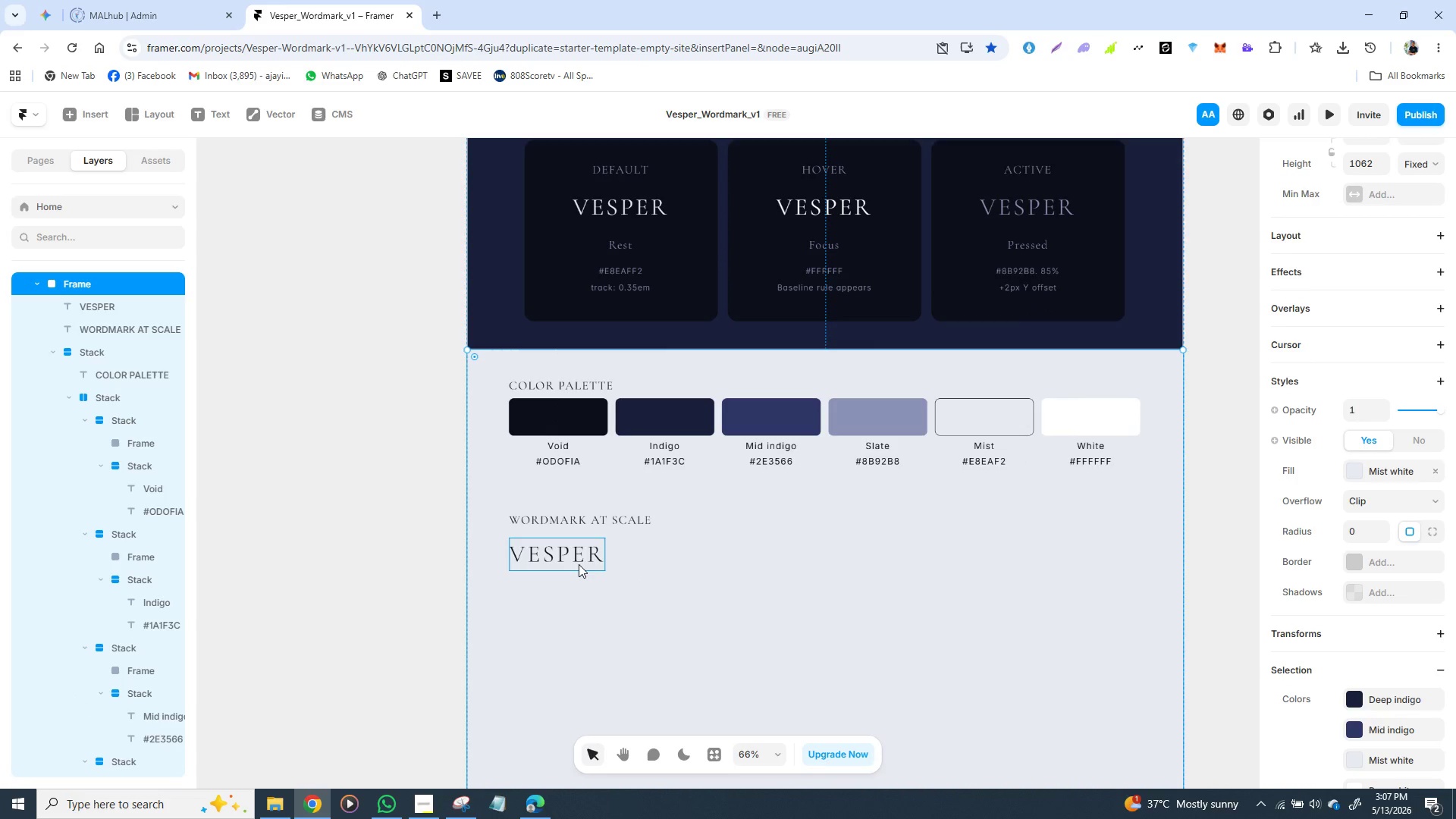 
hold_key(key=ControlLeft, duration=1.27)
left_click([573, 559])
 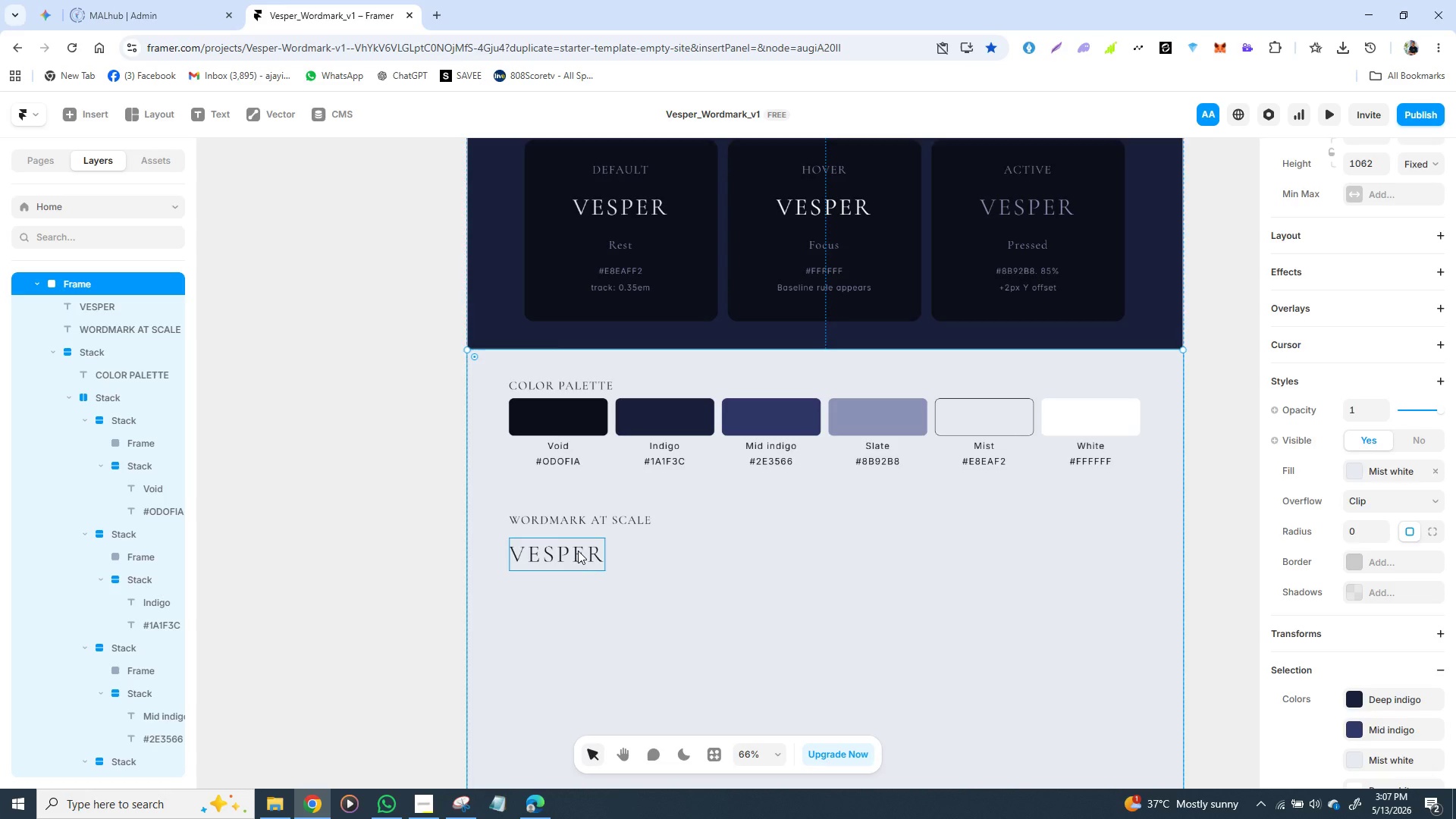 
left_click([578, 551])
 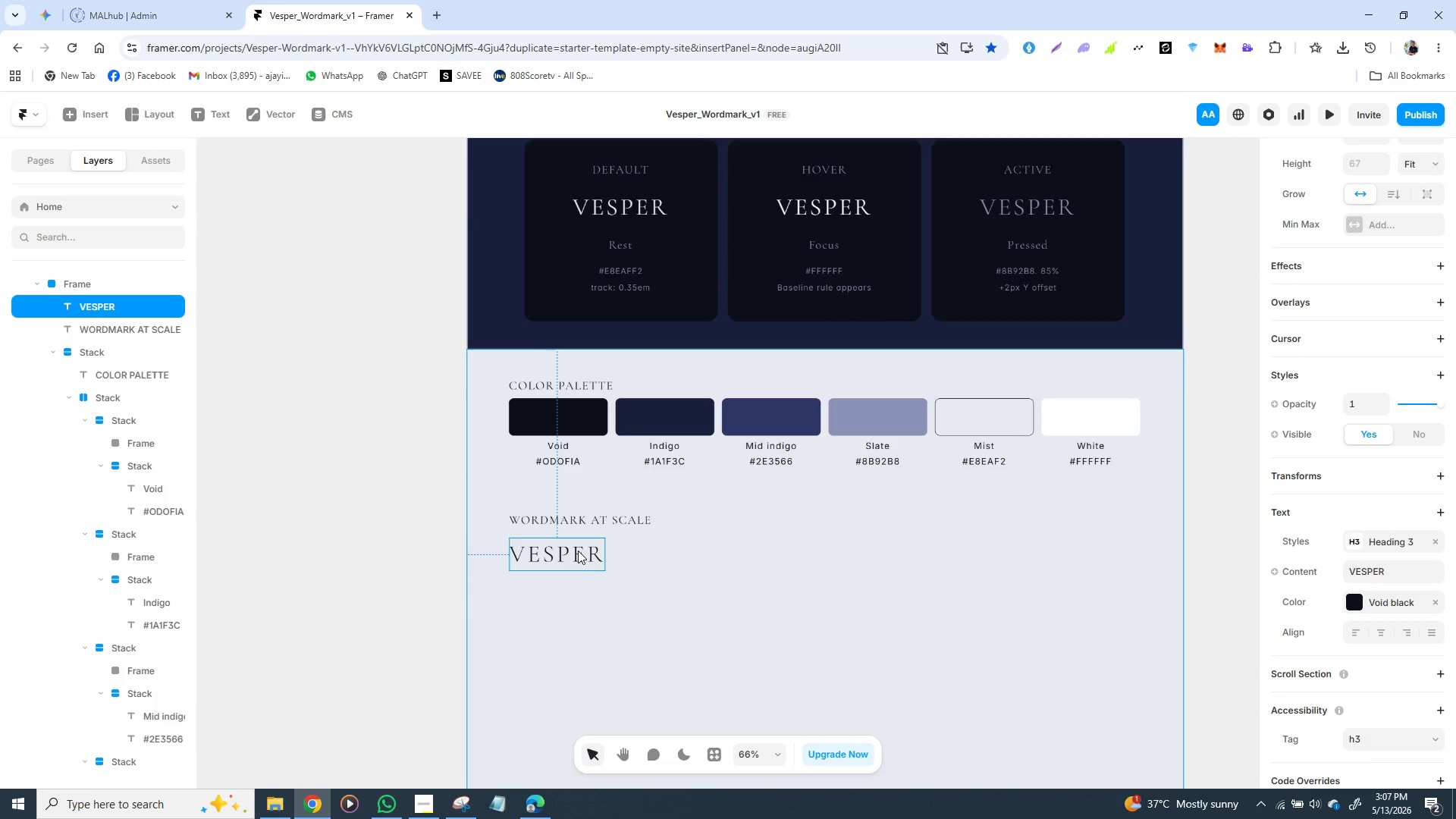 
key(Control+D)
 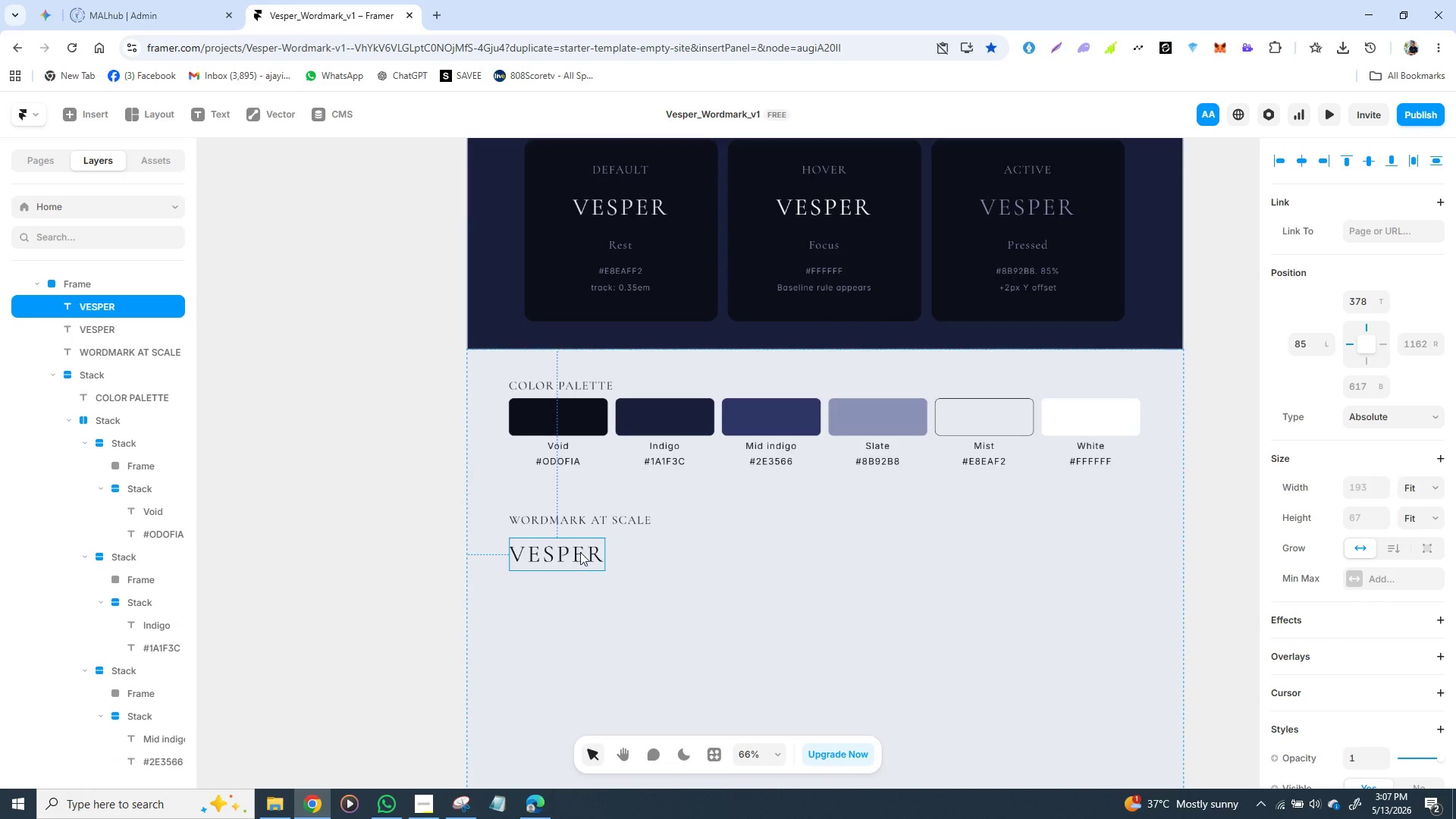 
left_click_drag(start_coordinate=[578, 550], to_coordinate=[580, 589])
 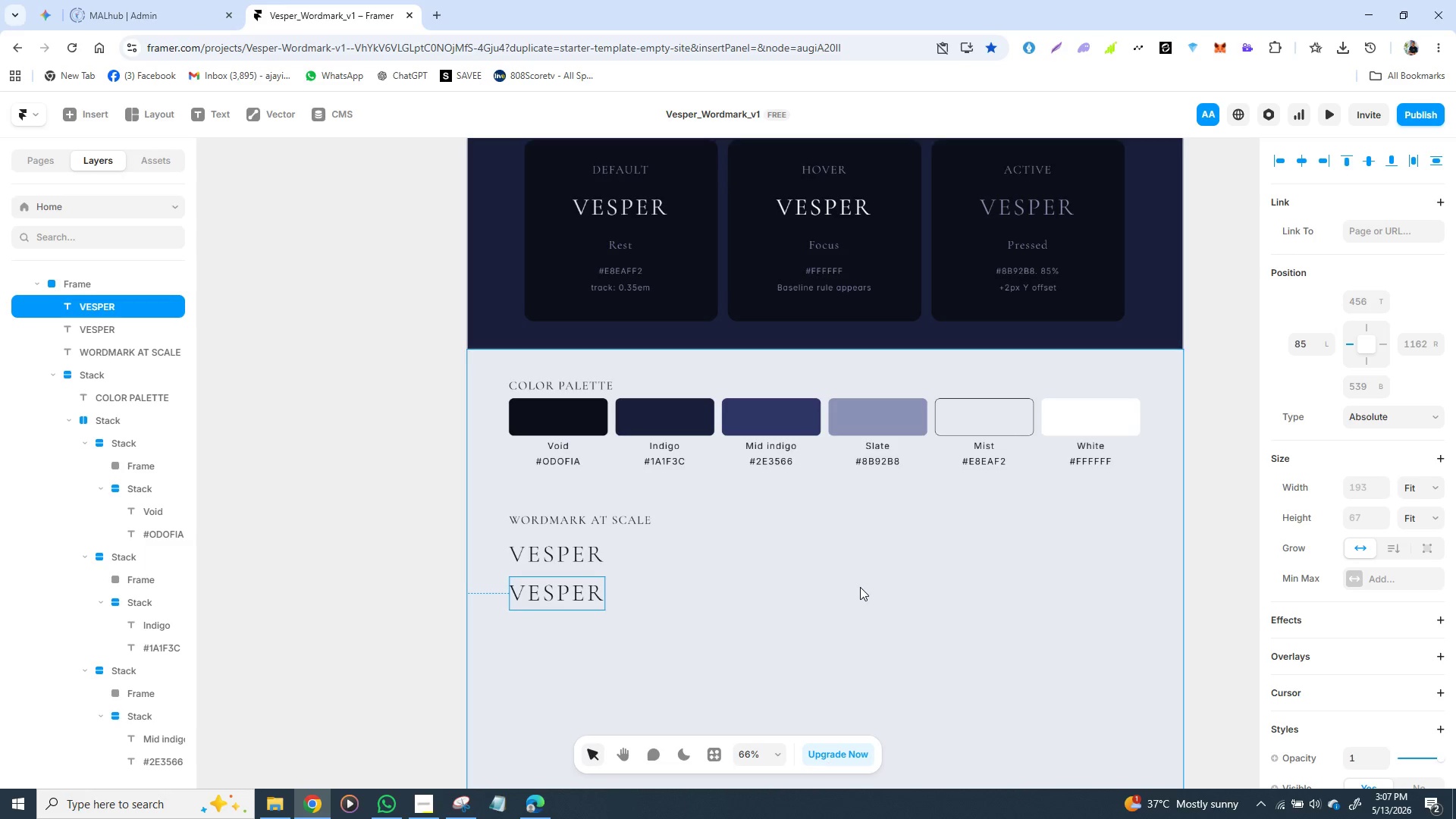 
wait(5.53)
 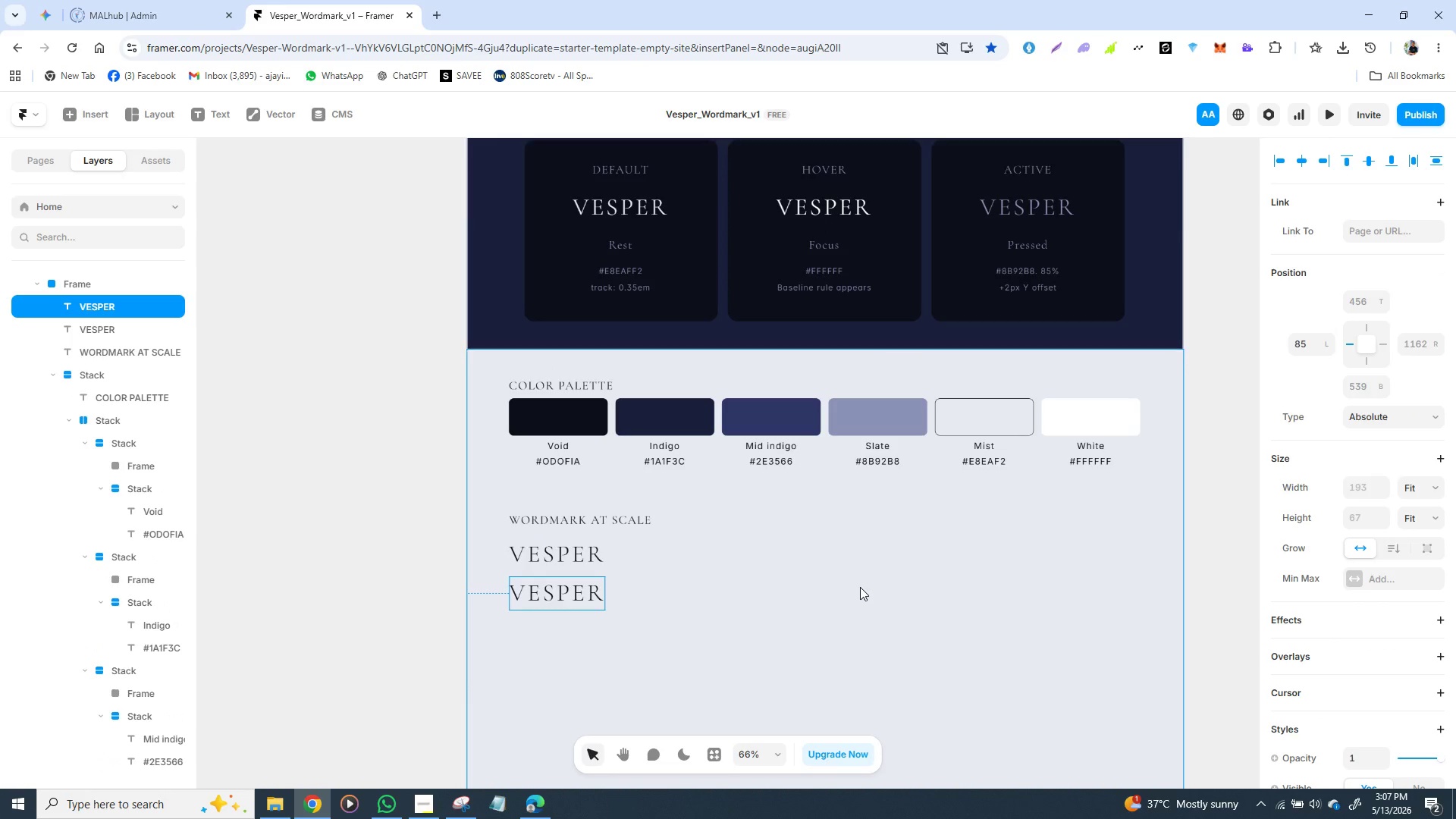 
key(Control+D)
 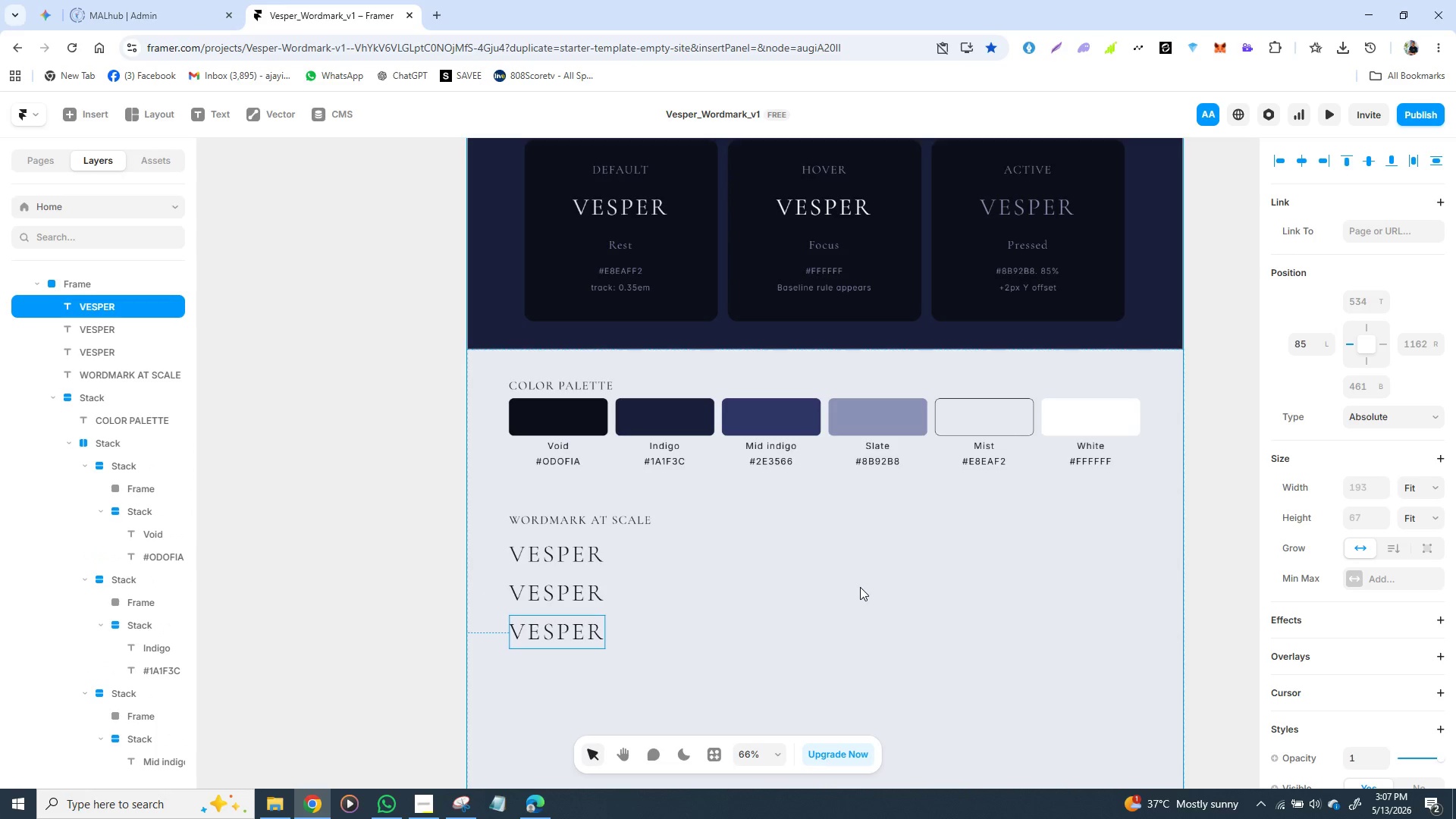 
key(Control+D)
 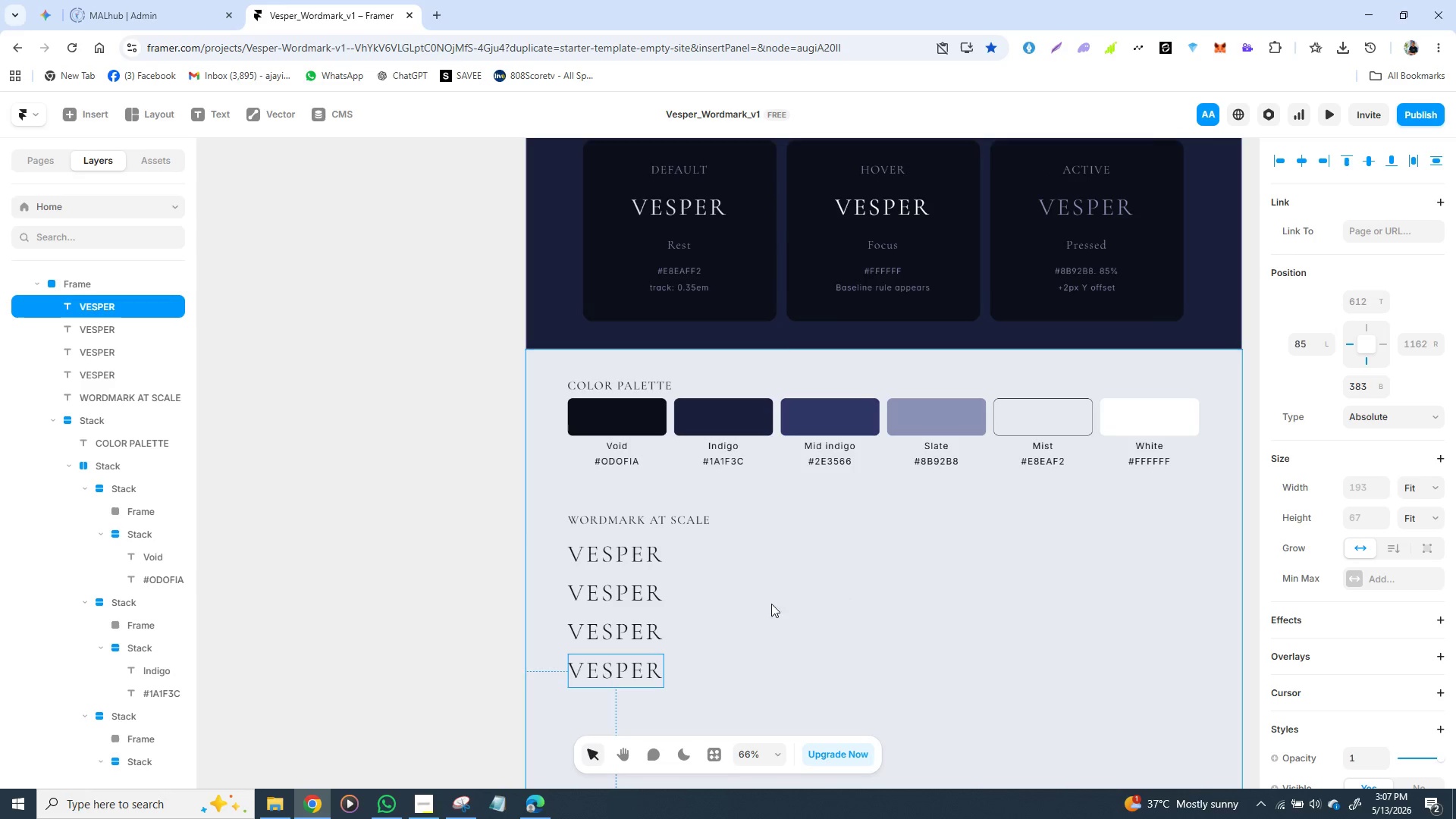 
wait(11.5)
 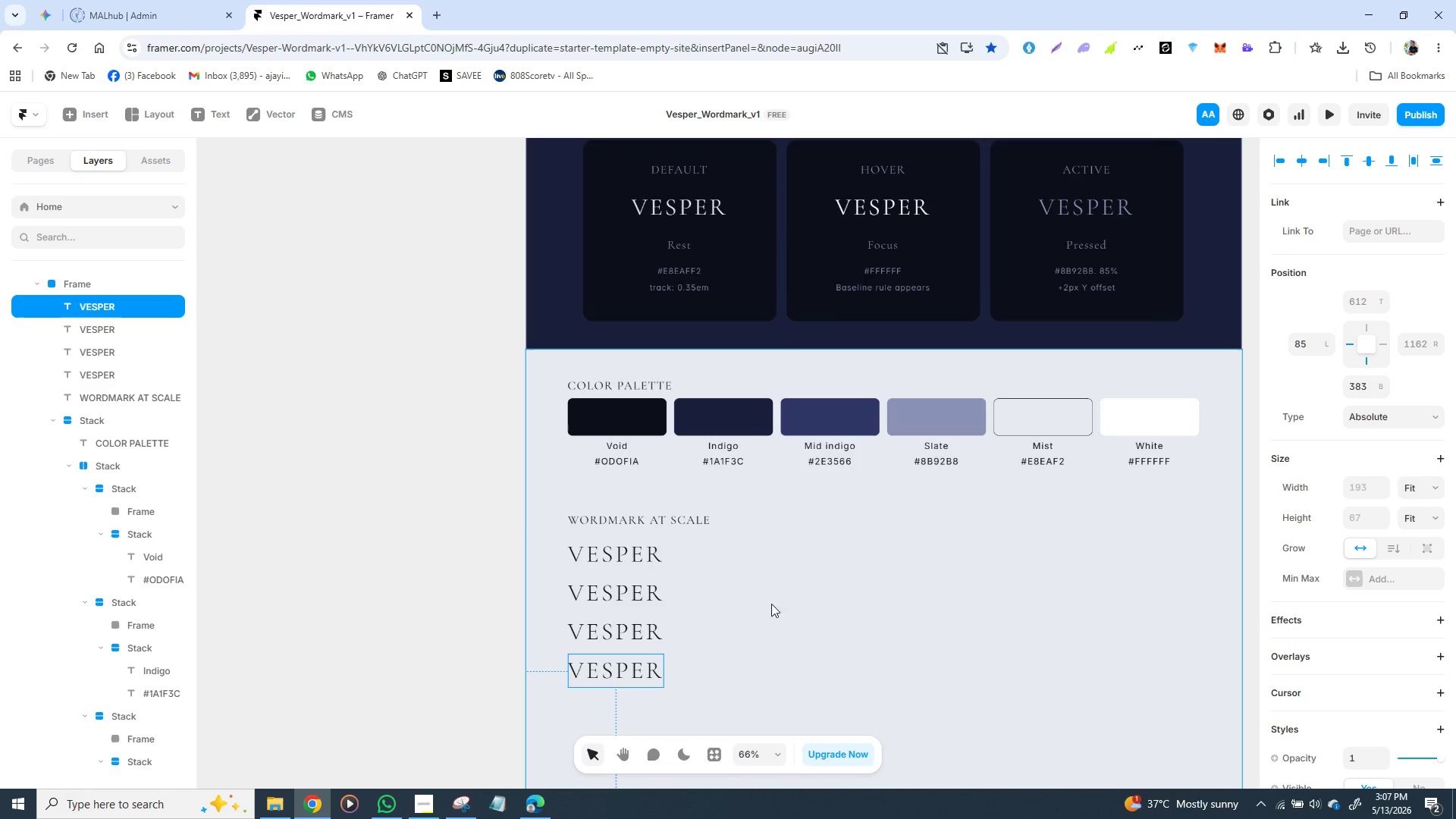 
left_click([648, 555])
 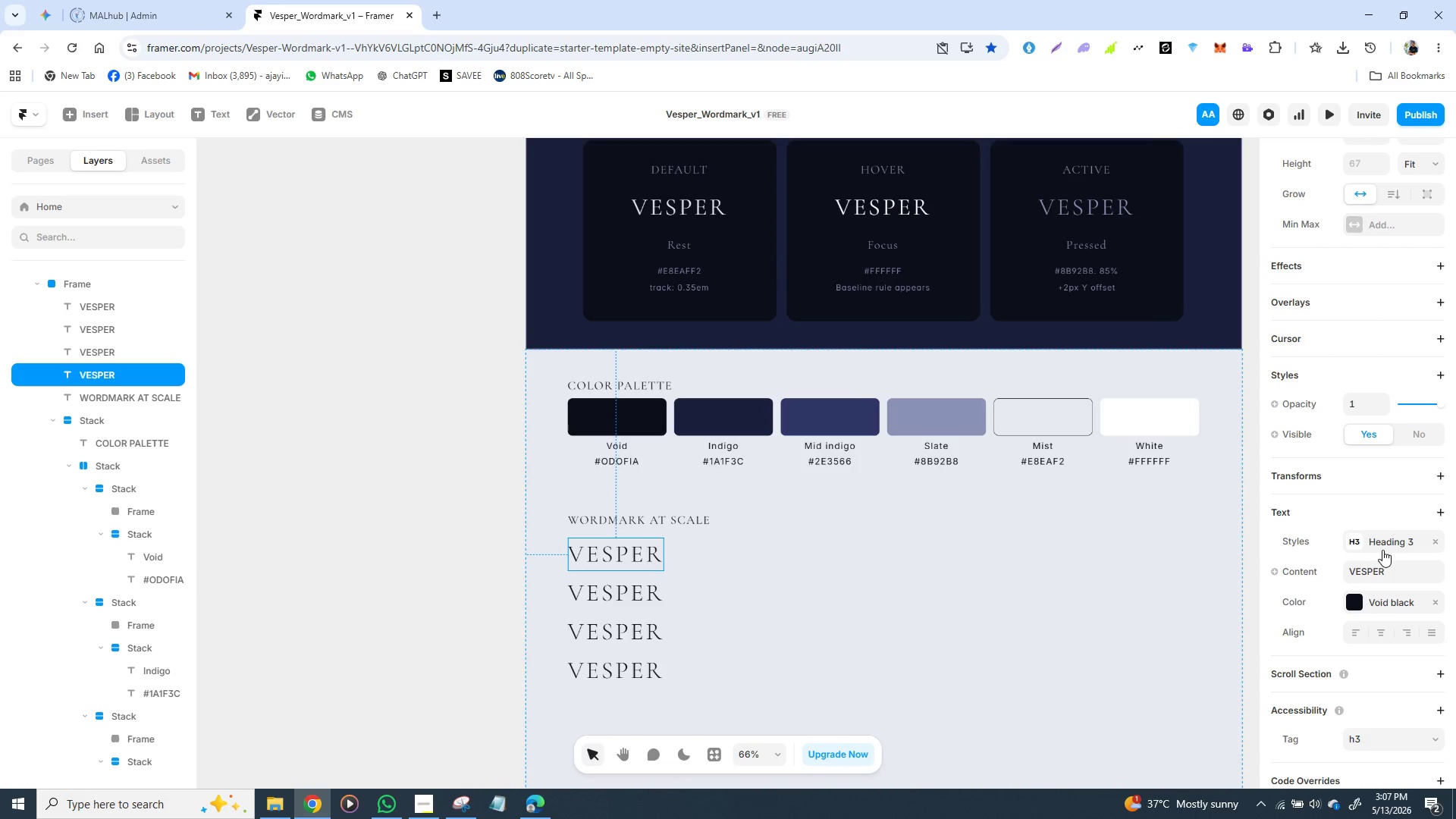 
left_click([1385, 538])
 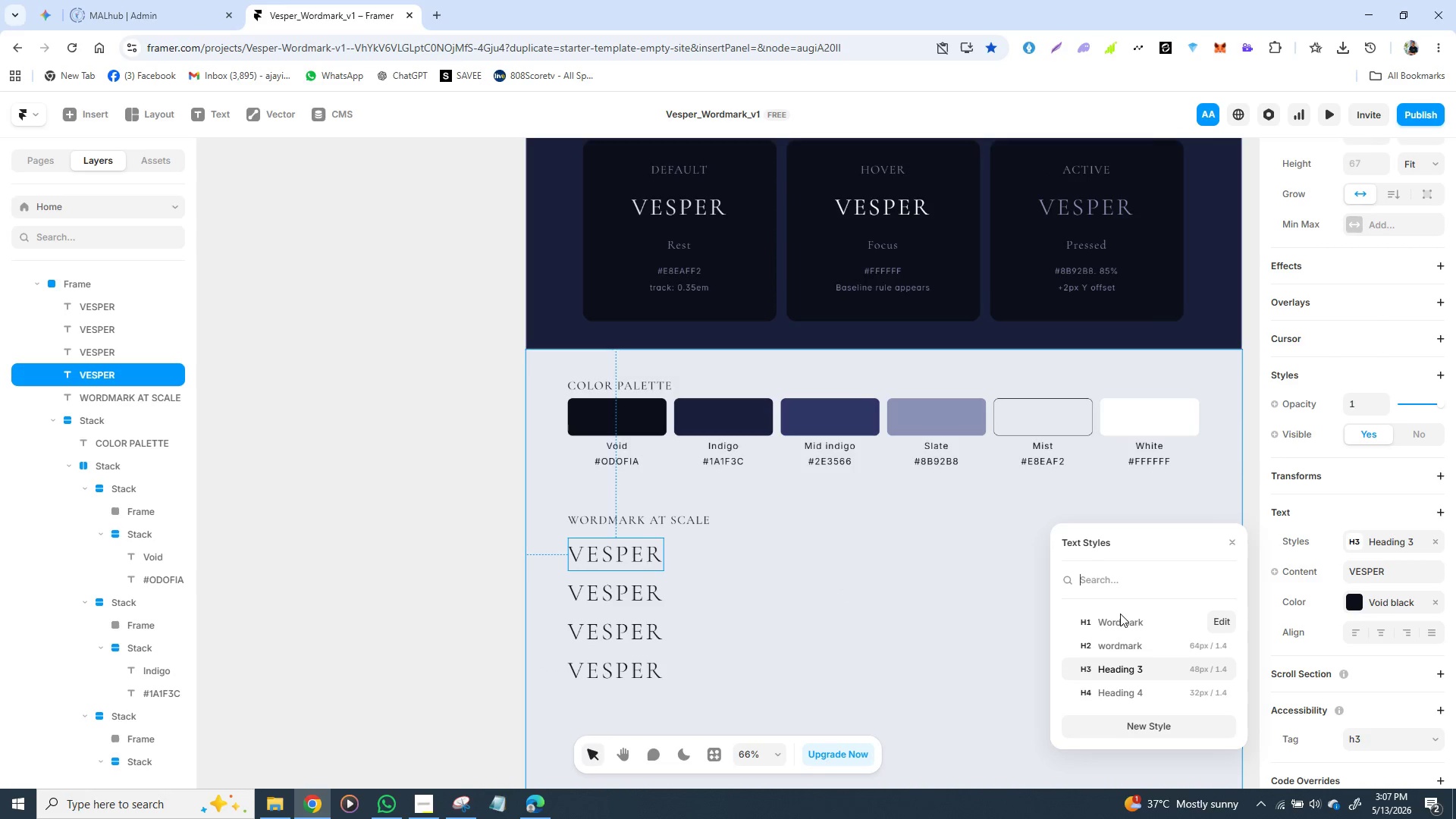 
left_click([1125, 617])
 